 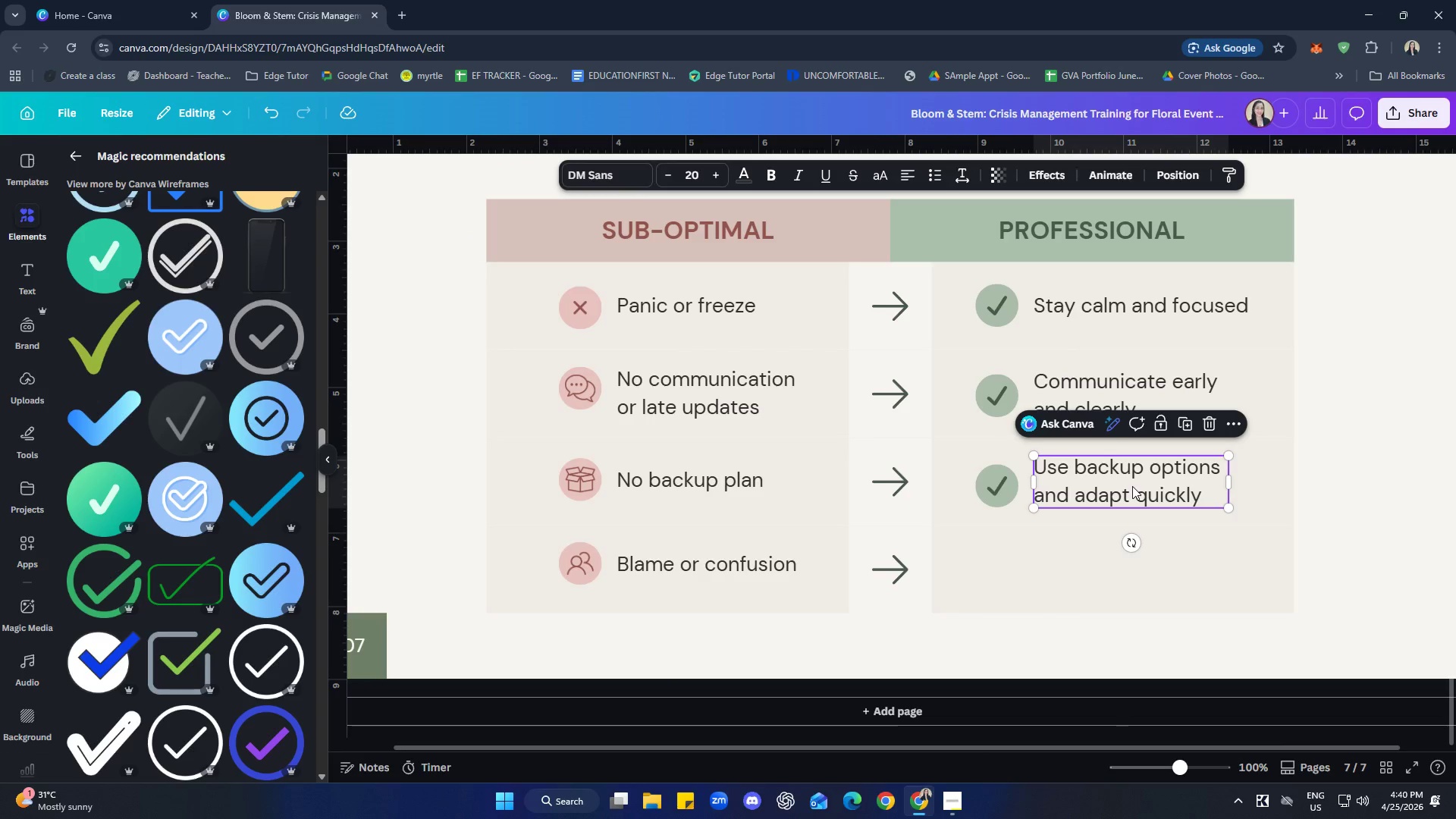 
left_click([711, 484])
 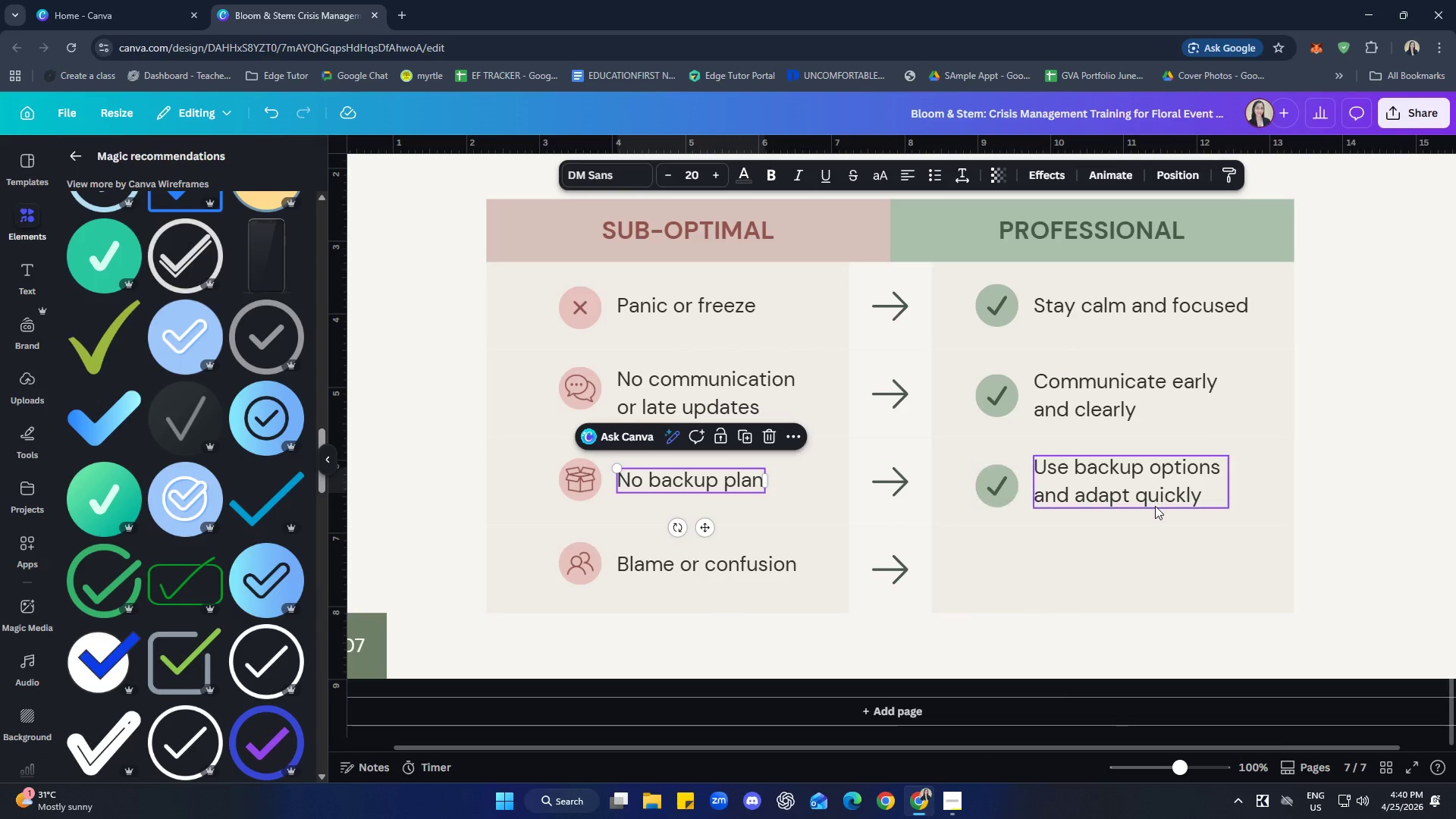 
left_click([1349, 482])
 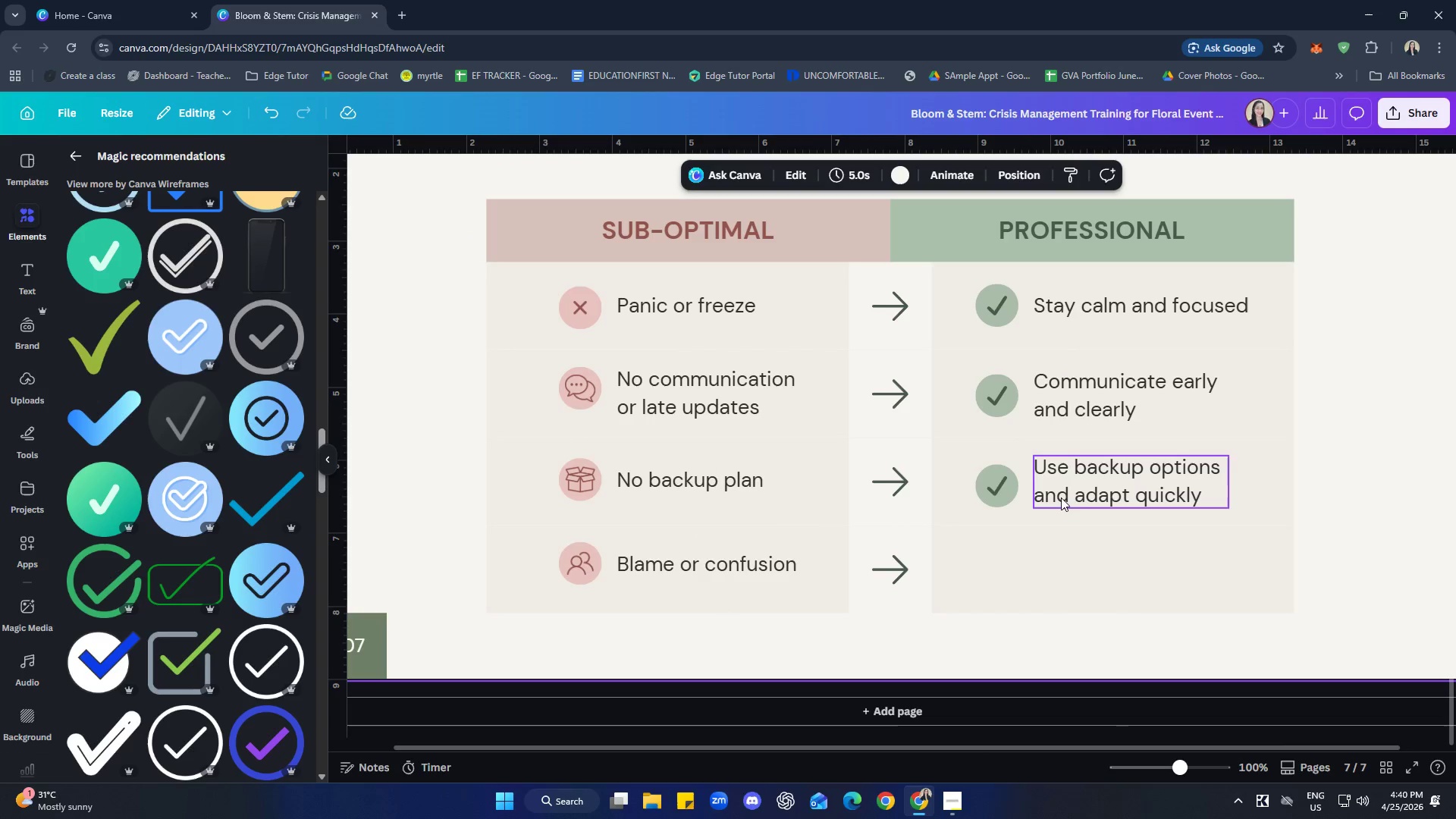 
left_click([1074, 475])
 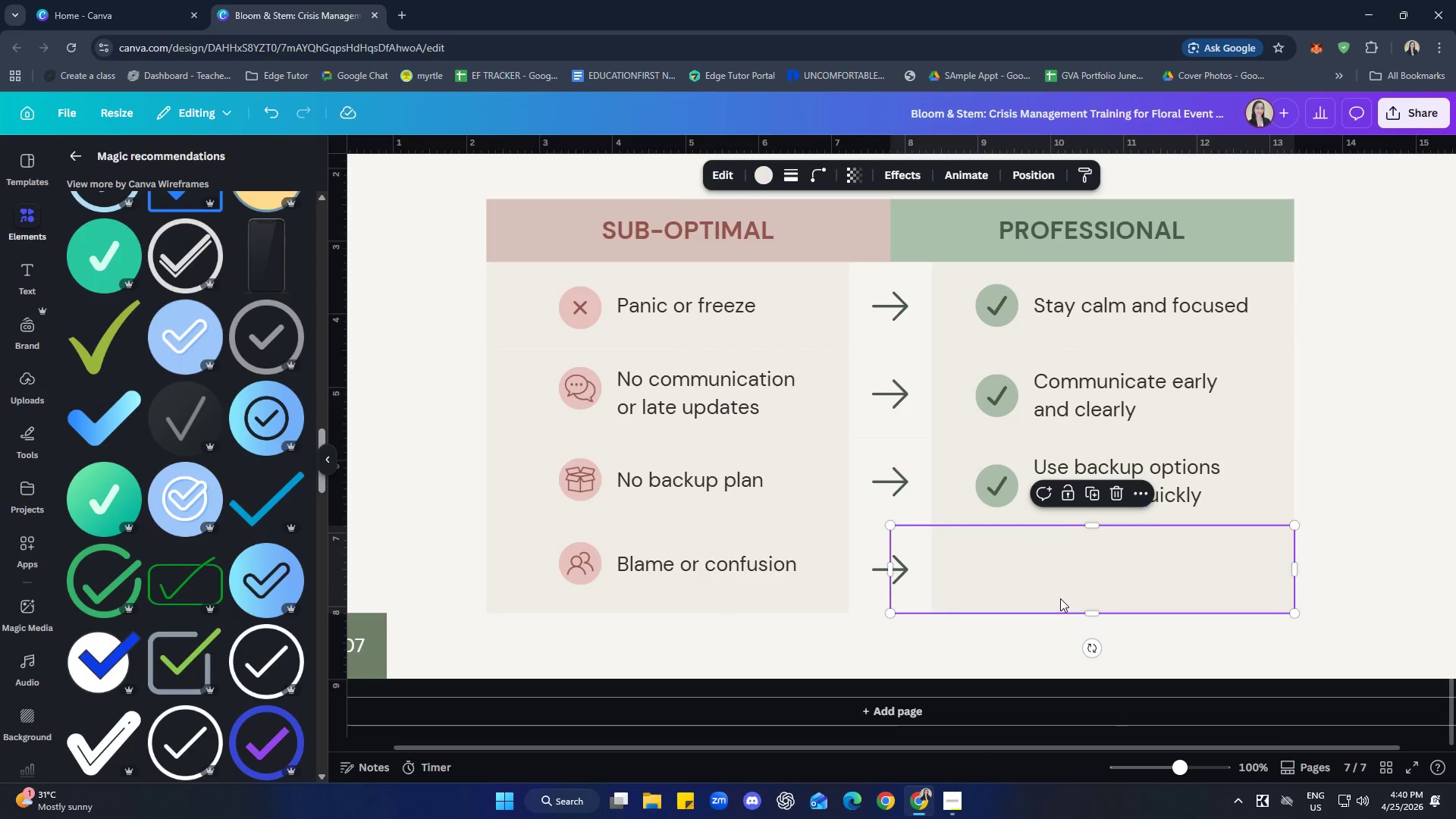 
key(Control+V)
 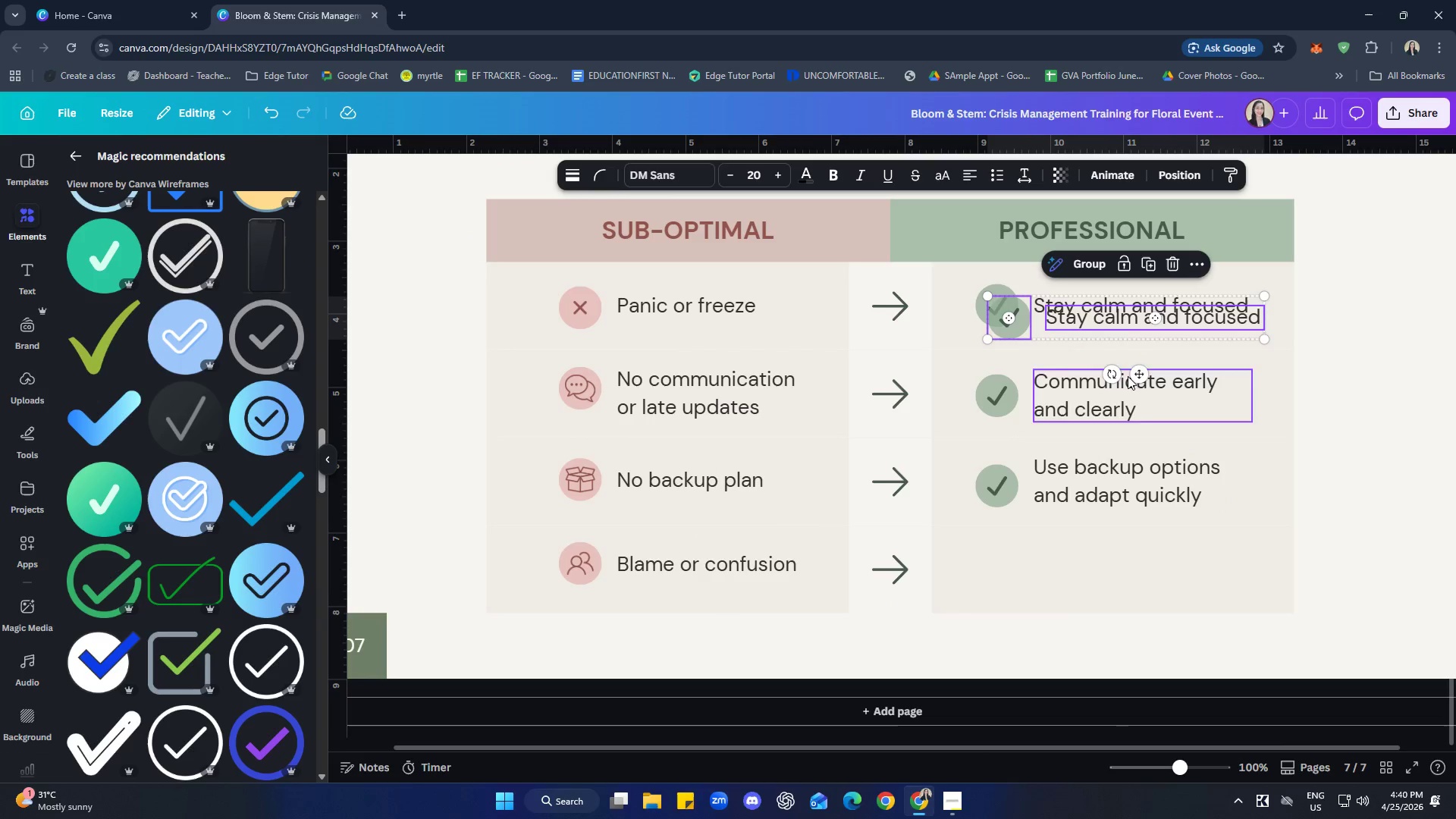 
left_click_drag(start_coordinate=[1142, 372], to_coordinate=[1131, 622])
 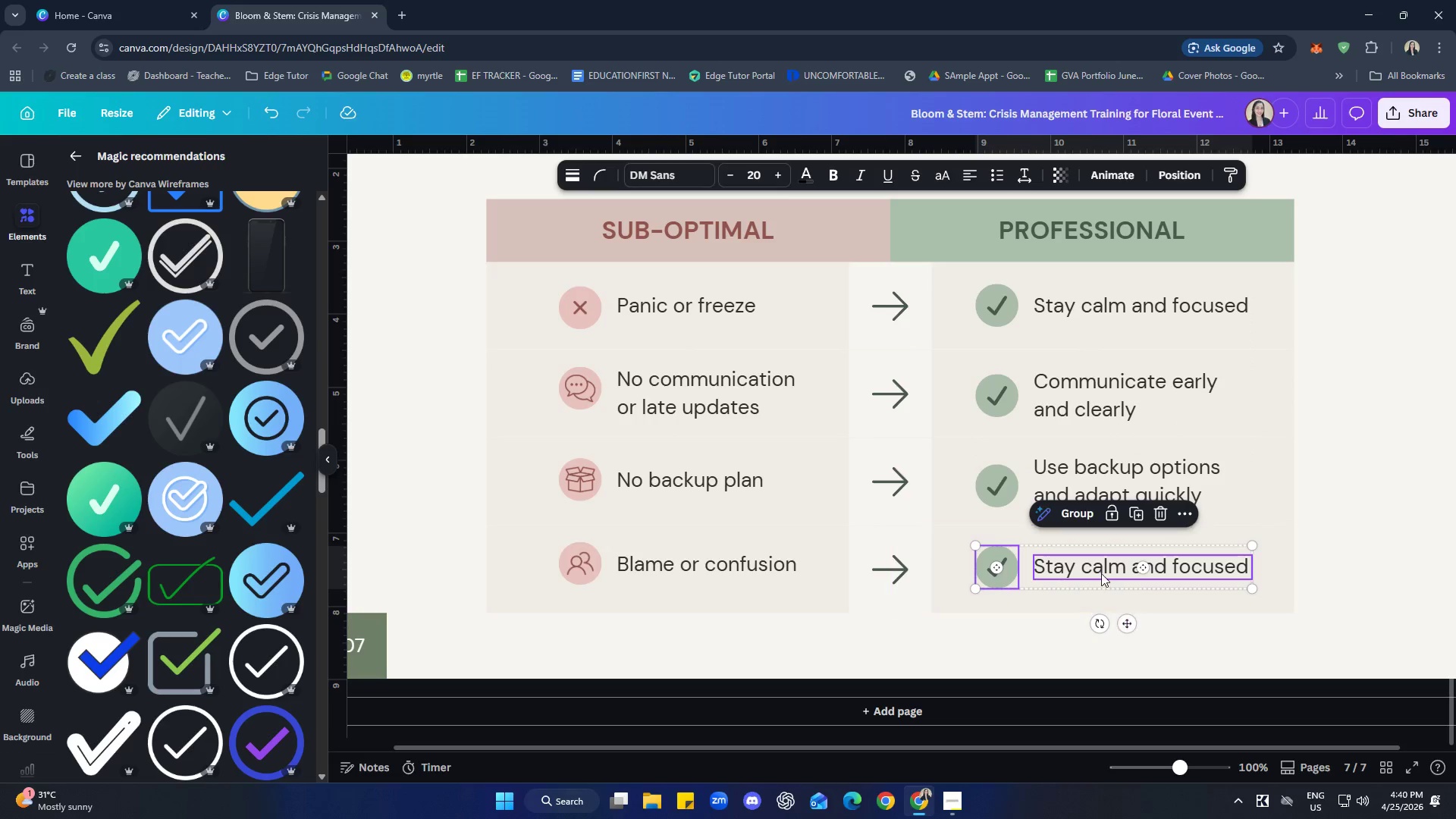 
left_click([1101, 573])
 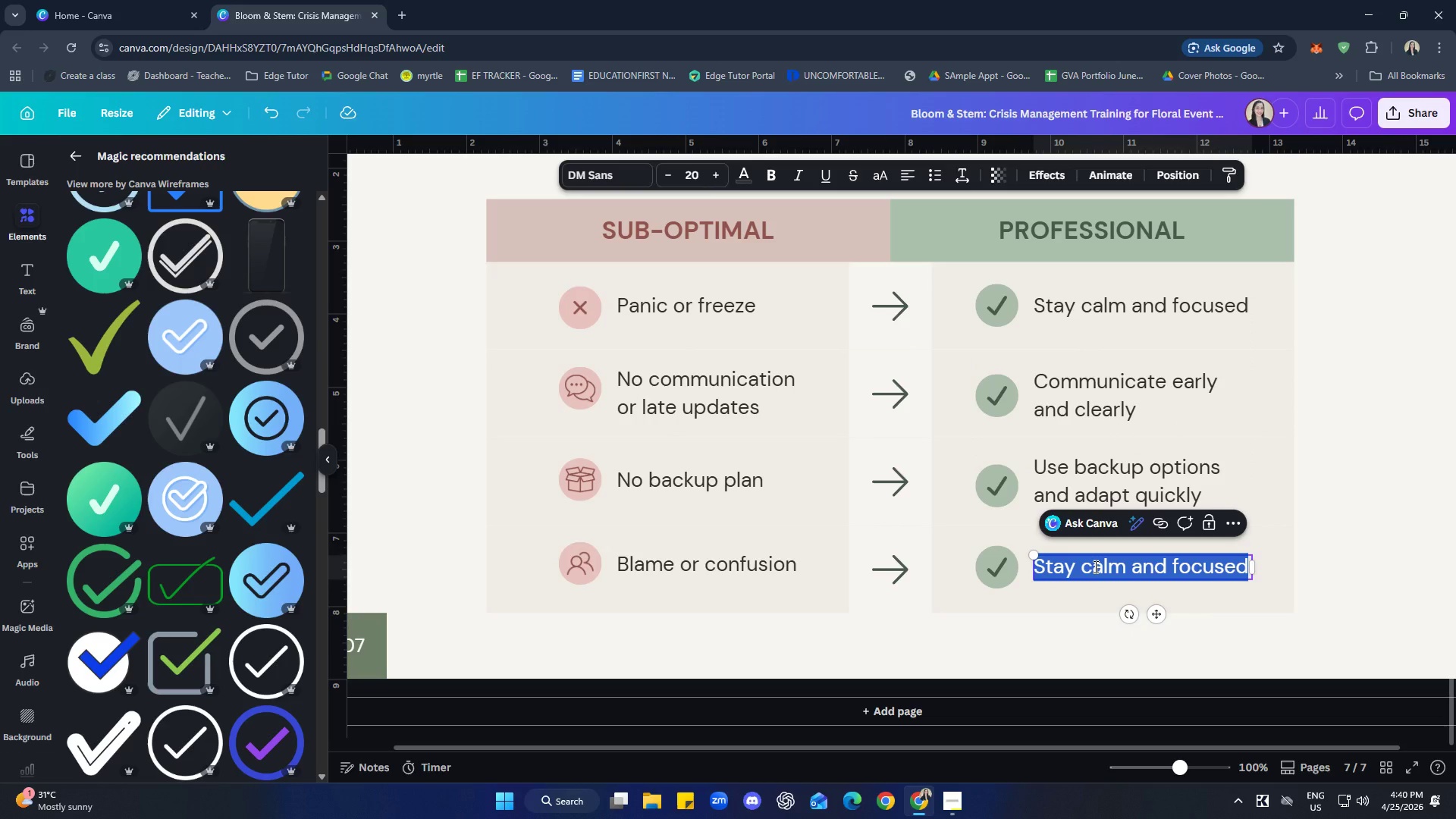 
type(Take oenwe)
key(Backspace)
key(Backspace)
key(Backspace)
key(Backspace)
type(wnership and slo)
key(Backspace)
key(Backspace)
type(olve the issue )
key(Backspace)
 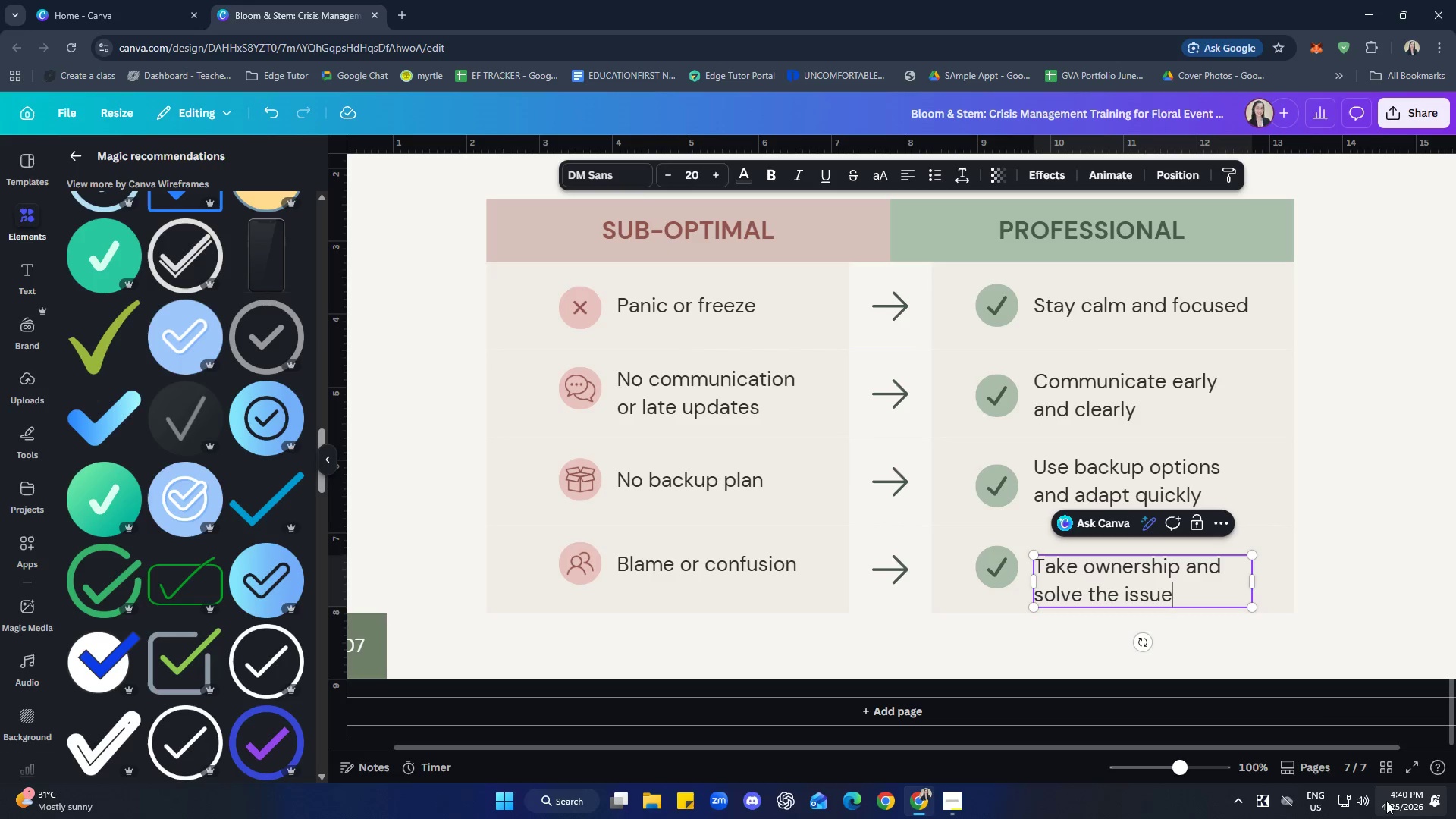 
left_click([1351, 581])
 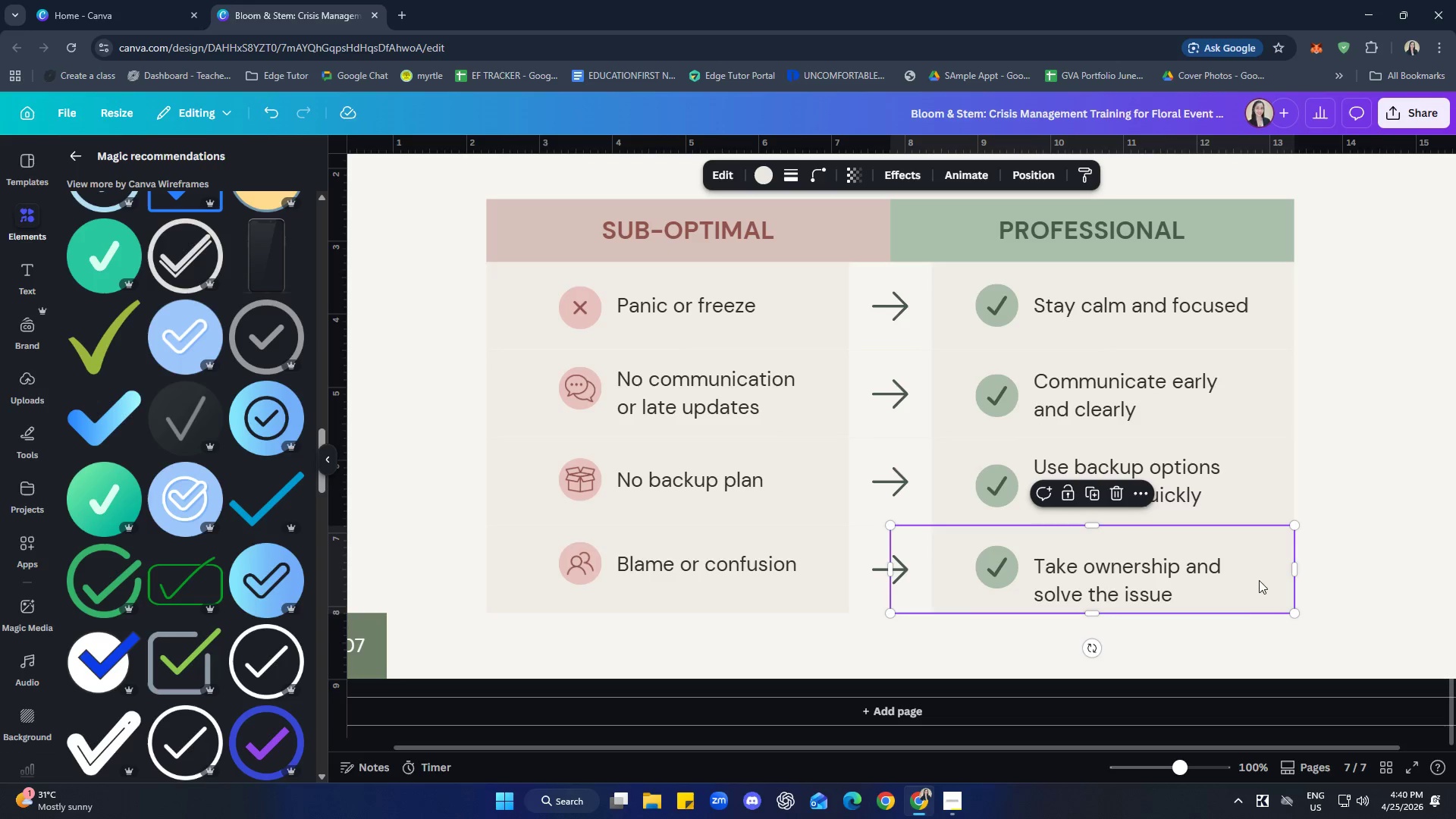 
double_click([1221, 579])
 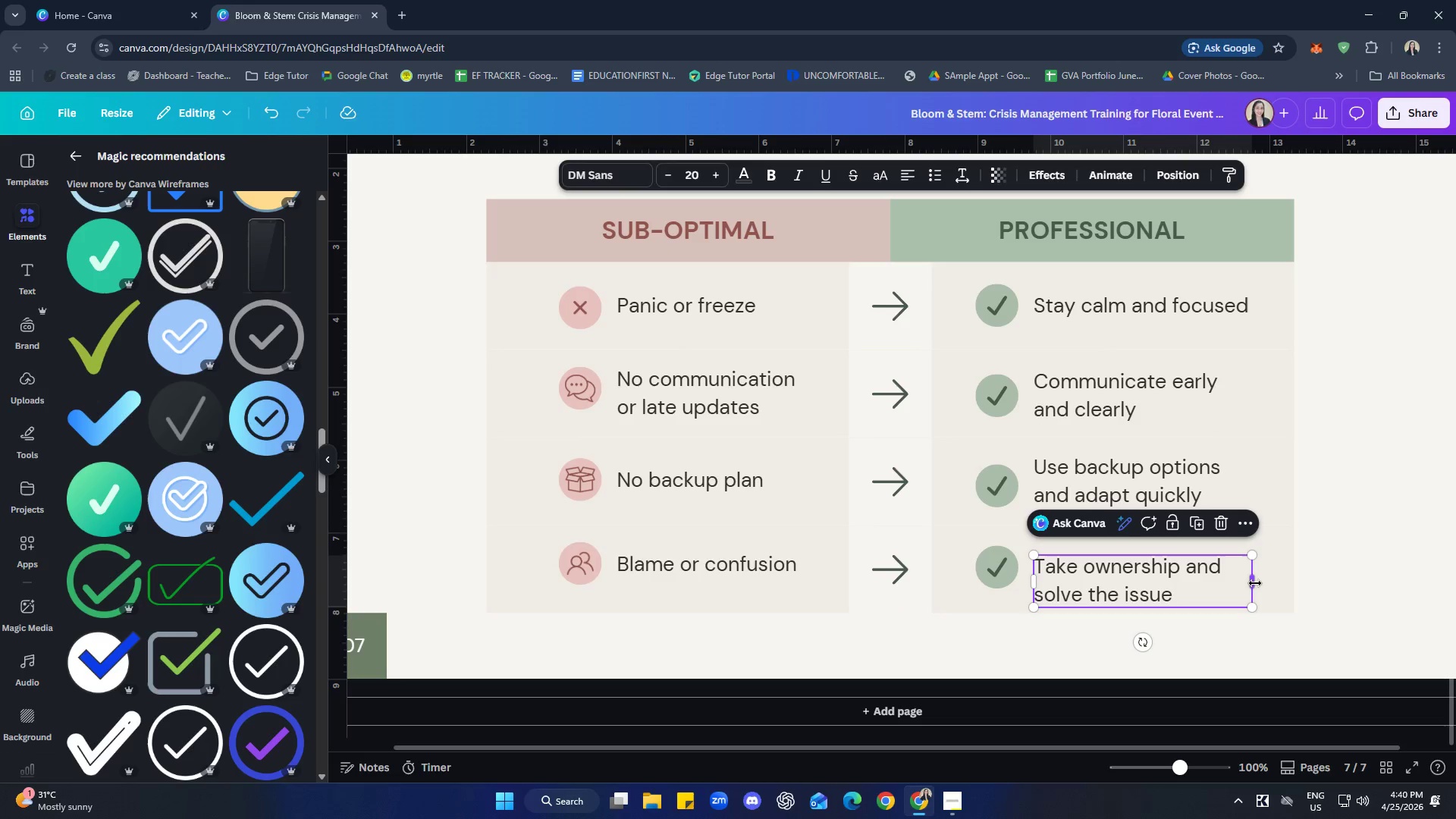 
left_click_drag(start_coordinate=[1254, 582], to_coordinate=[1231, 579])
 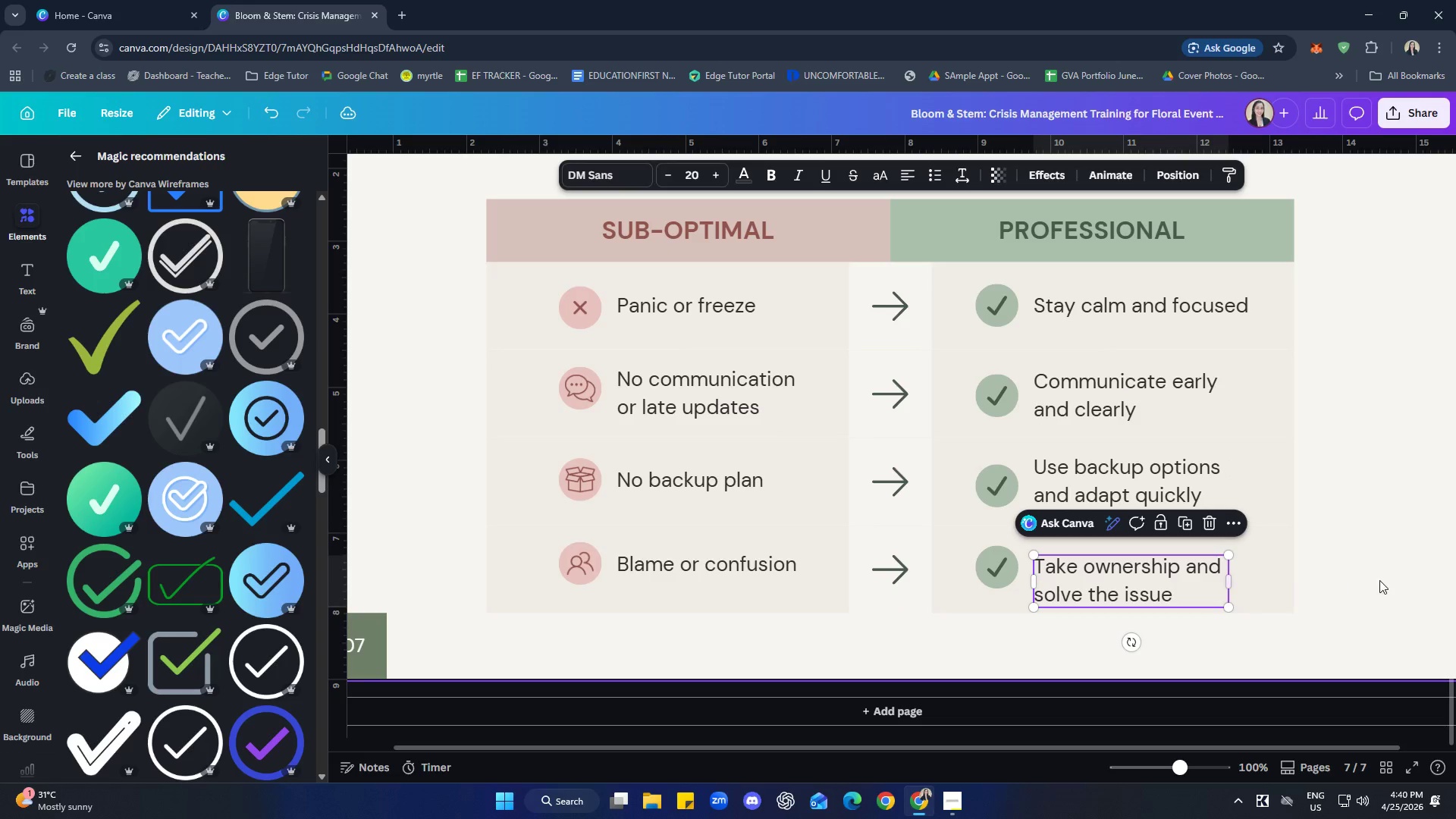 
left_click([1379, 580])
 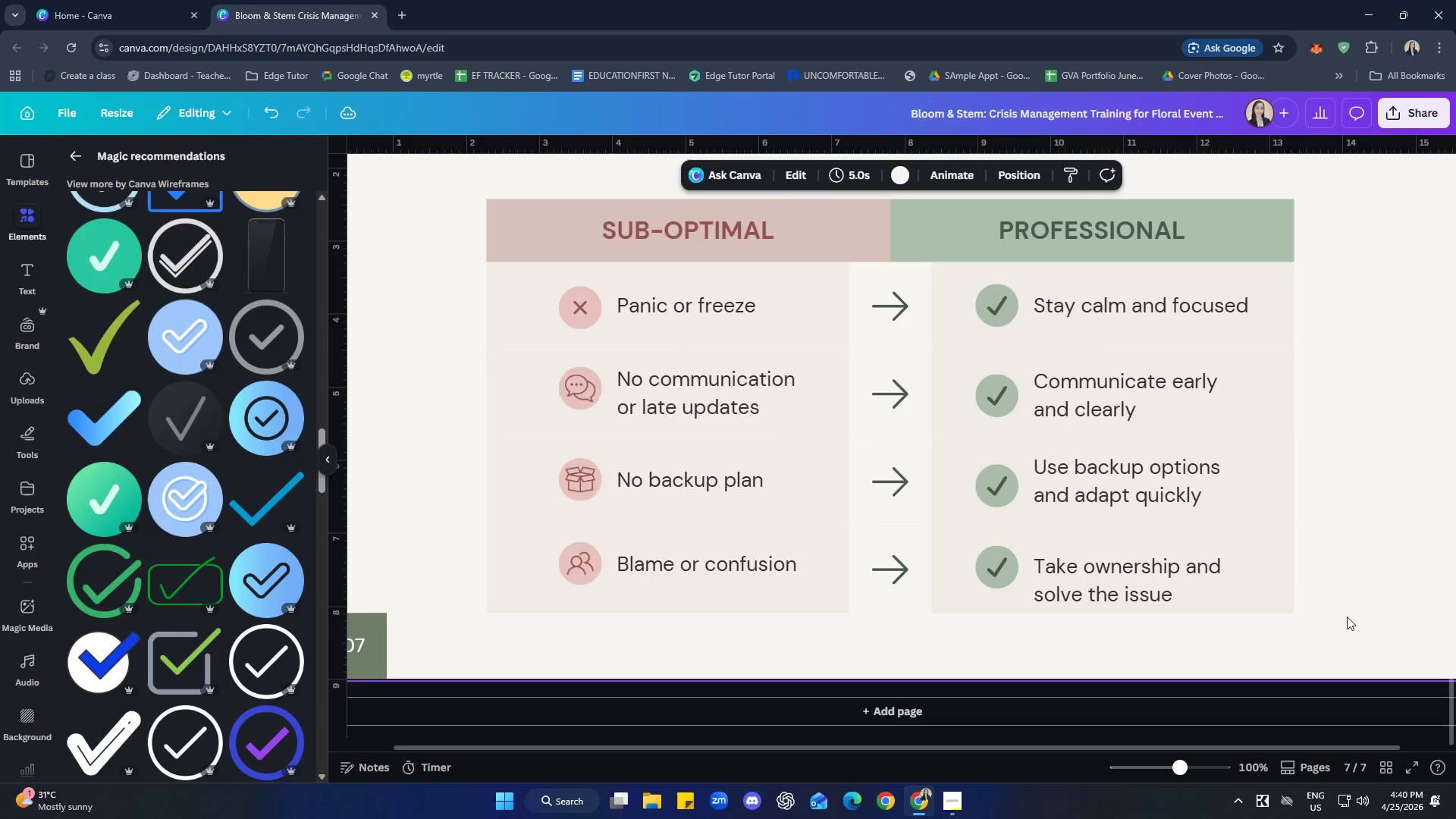 
hold_key(key=ShiftLeft, duration=0.86)
left_click([1127, 567])
 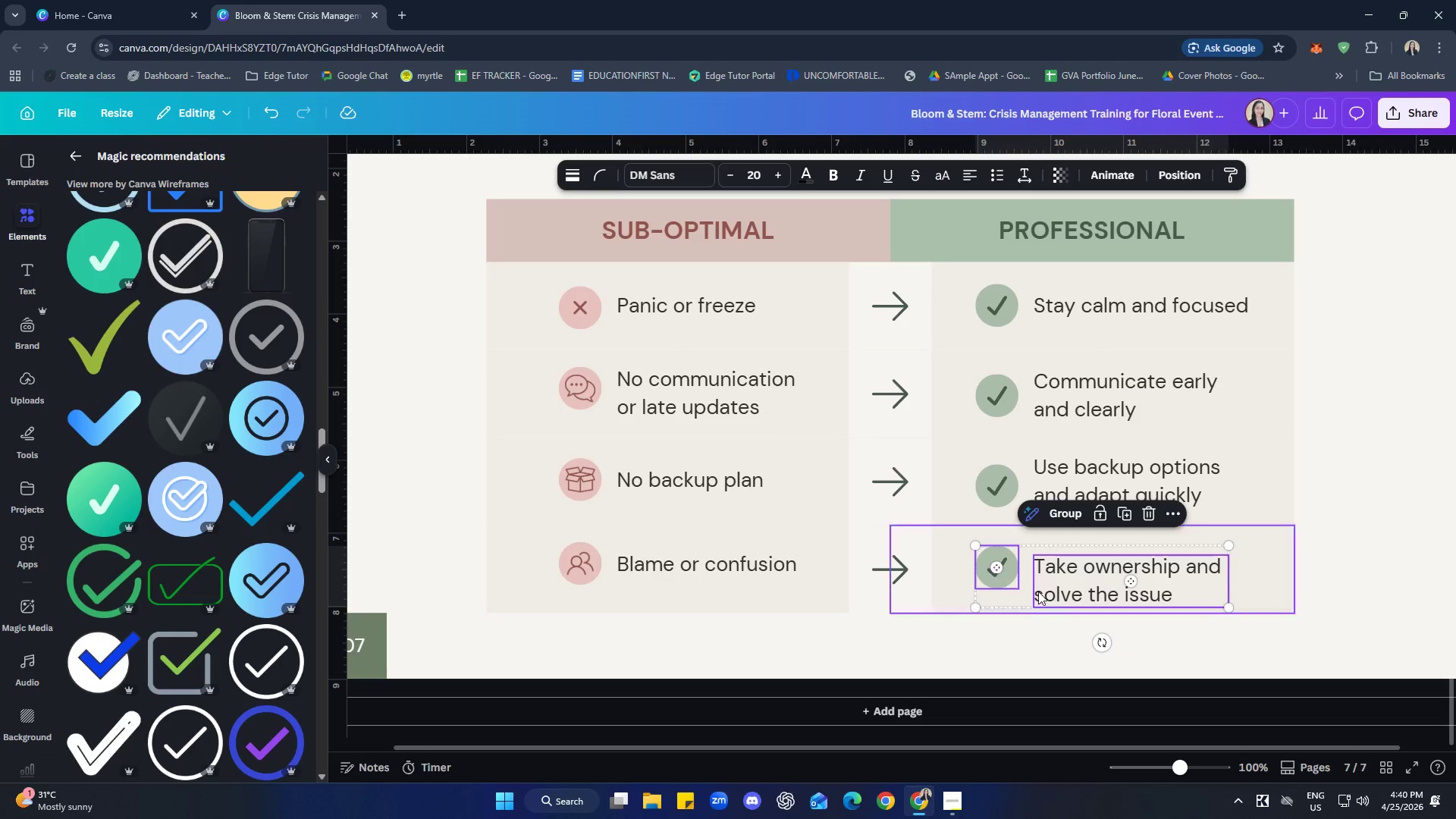 
right_click([1087, 580])
 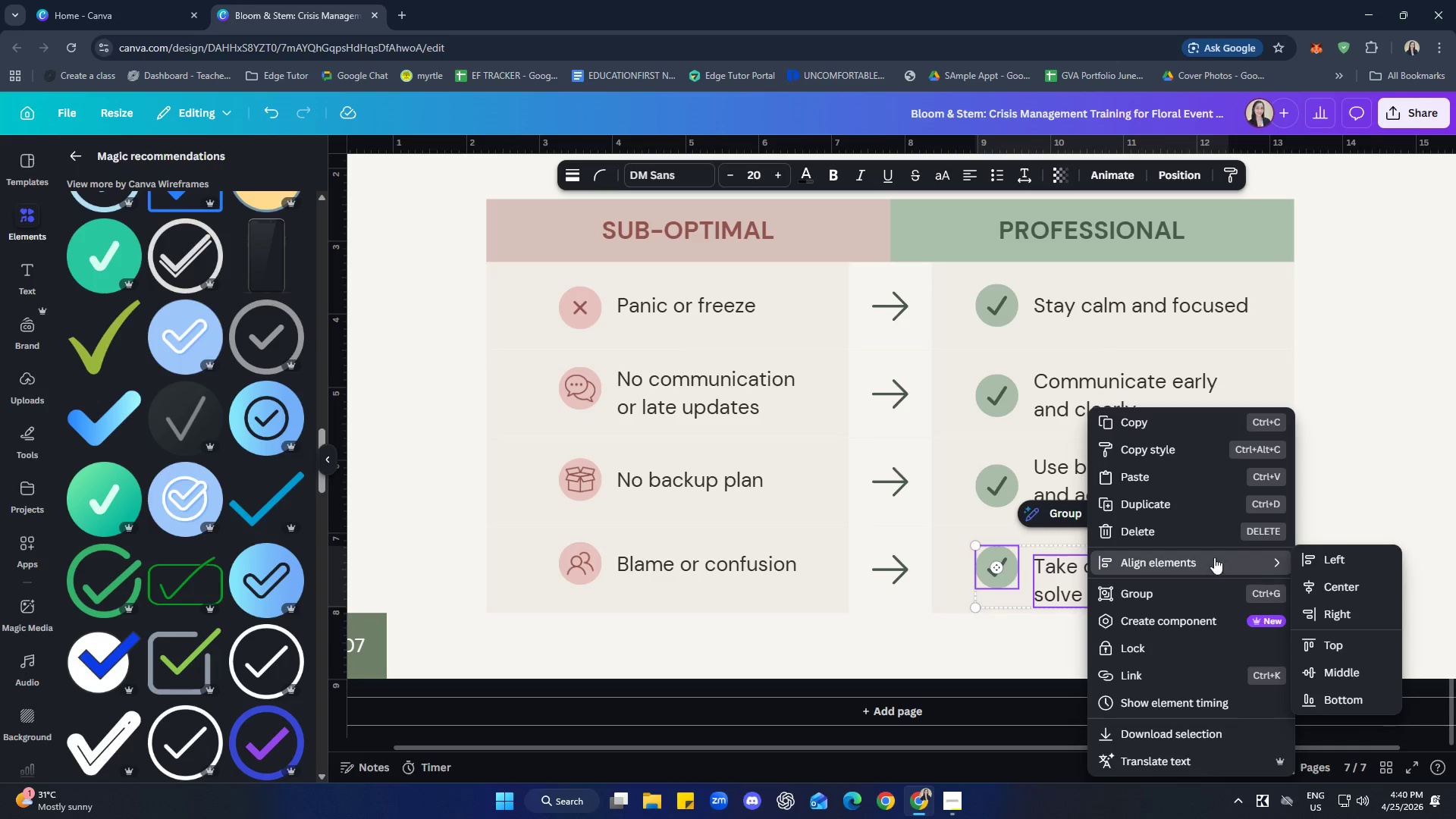 
left_click([1340, 584])
 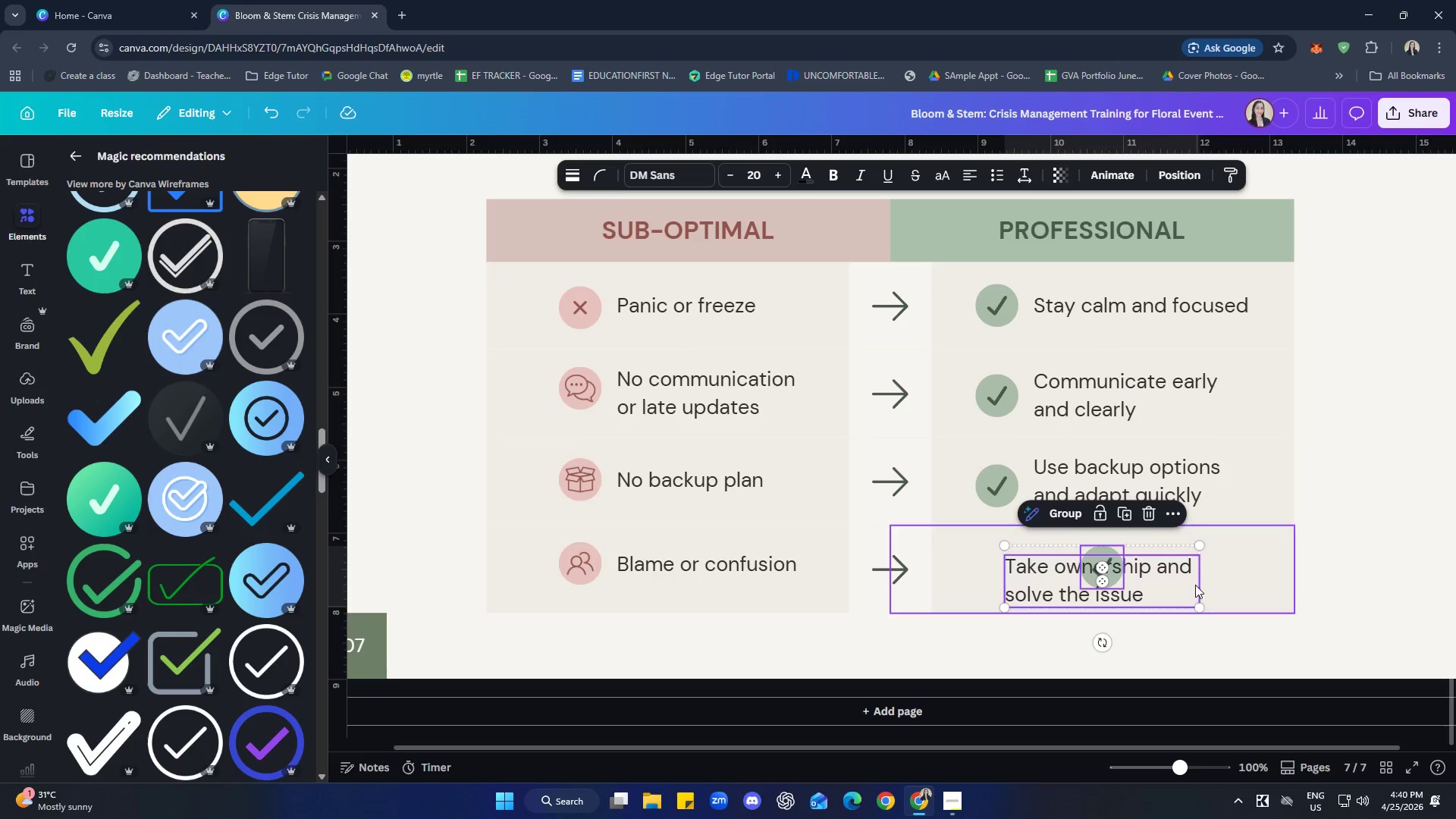 
right_click([1176, 579])
 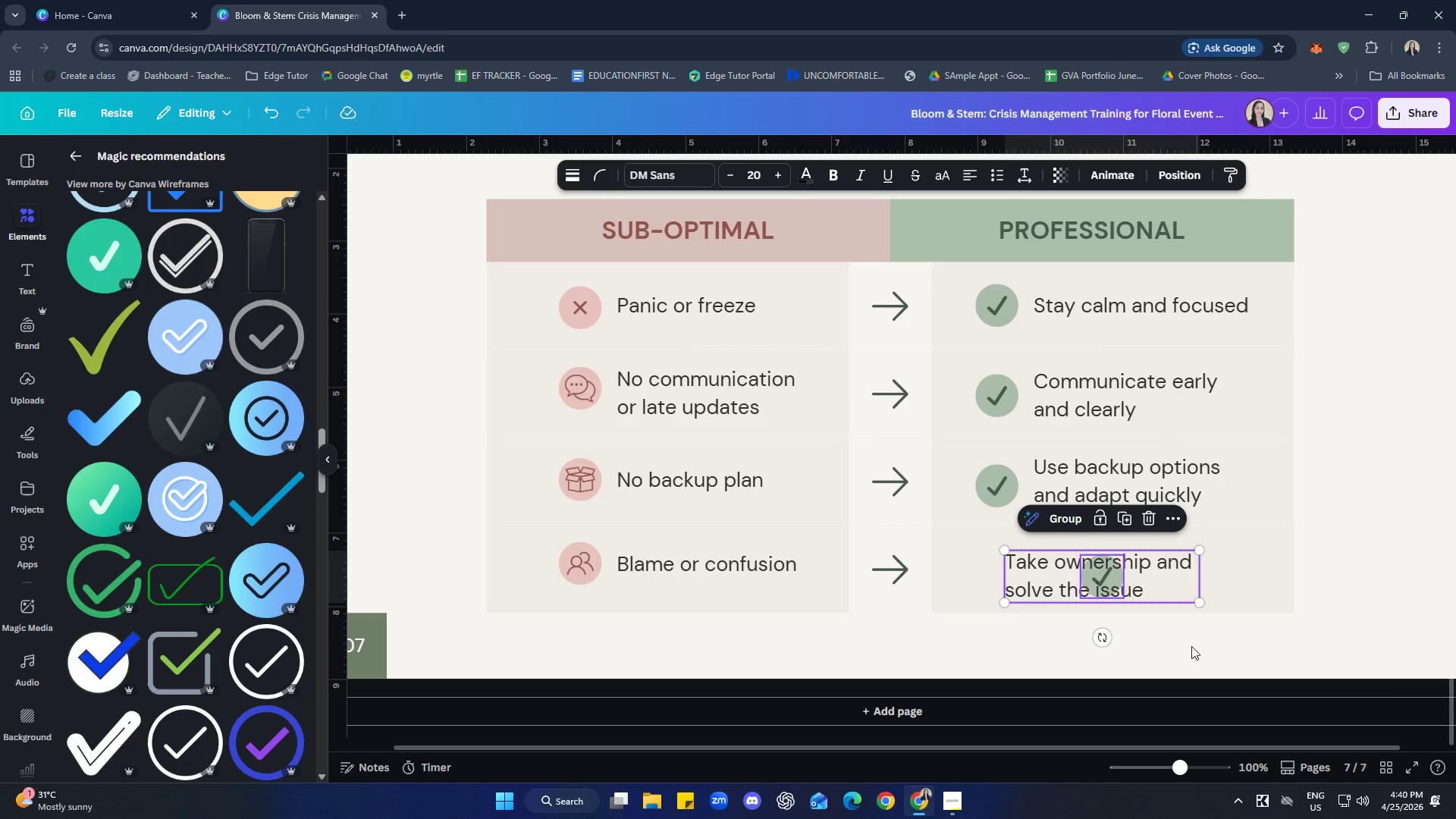 
key(Control+Z)
 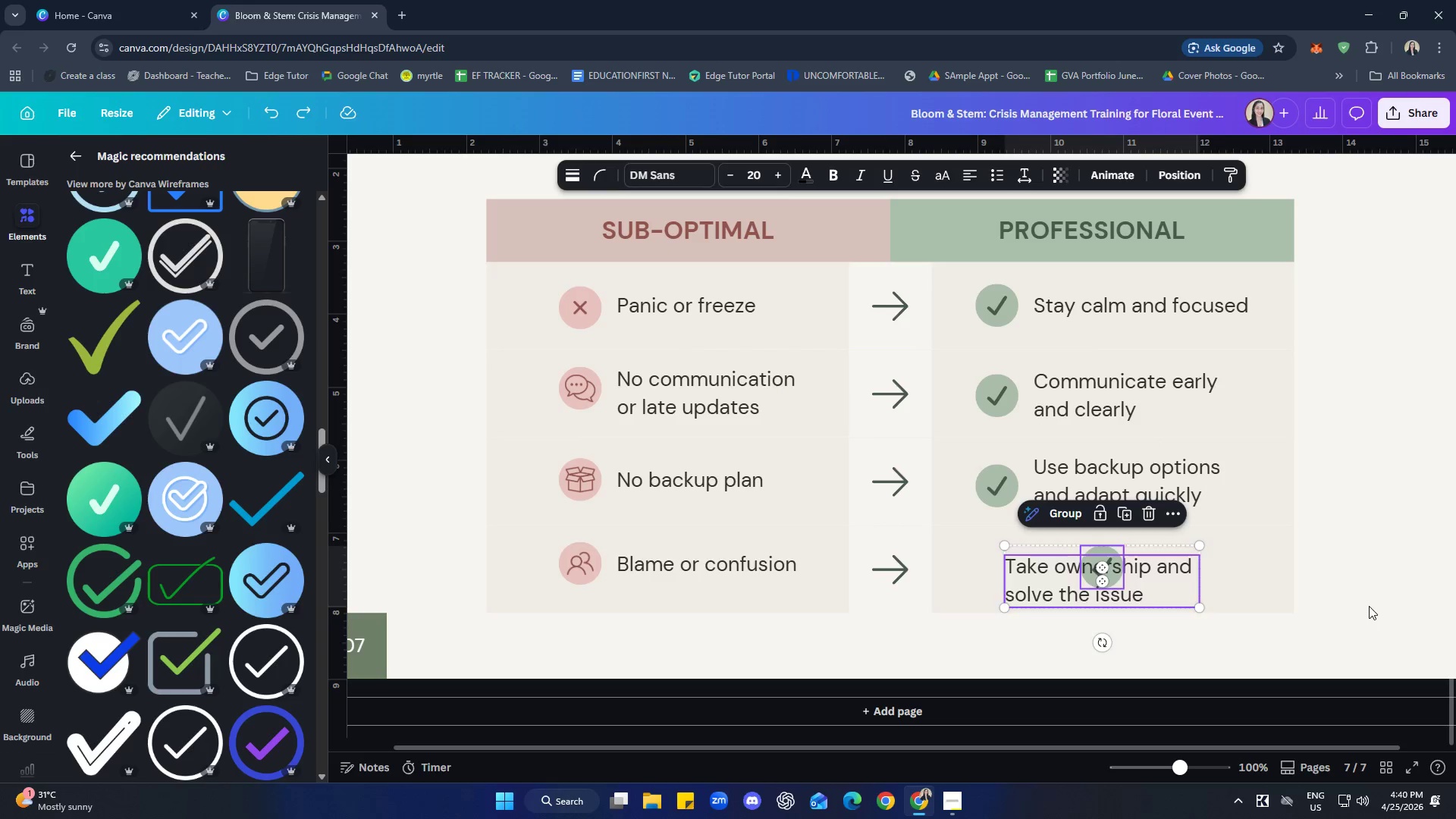 
key(Control+Z)
 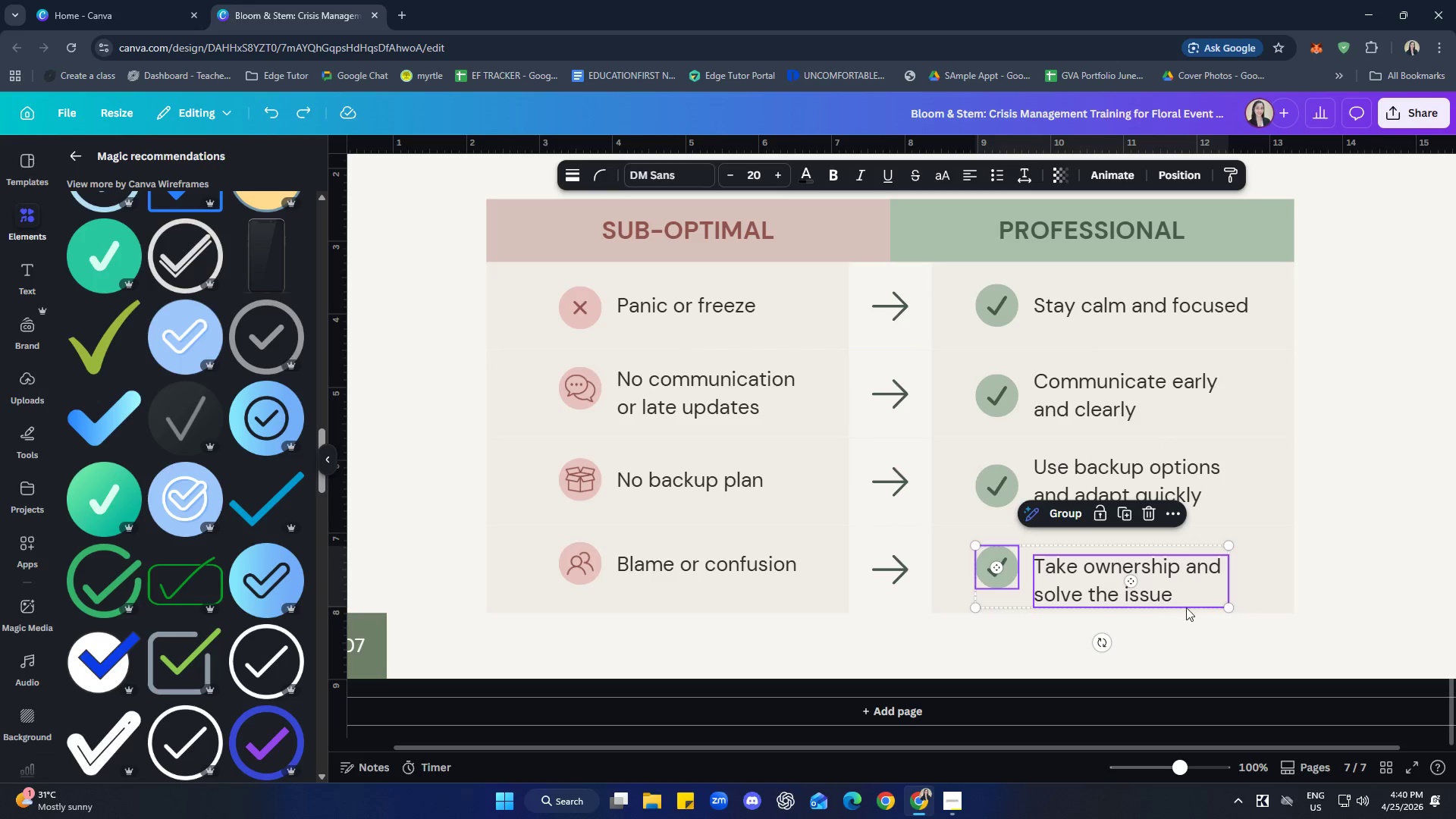 
right_click([1144, 584])
 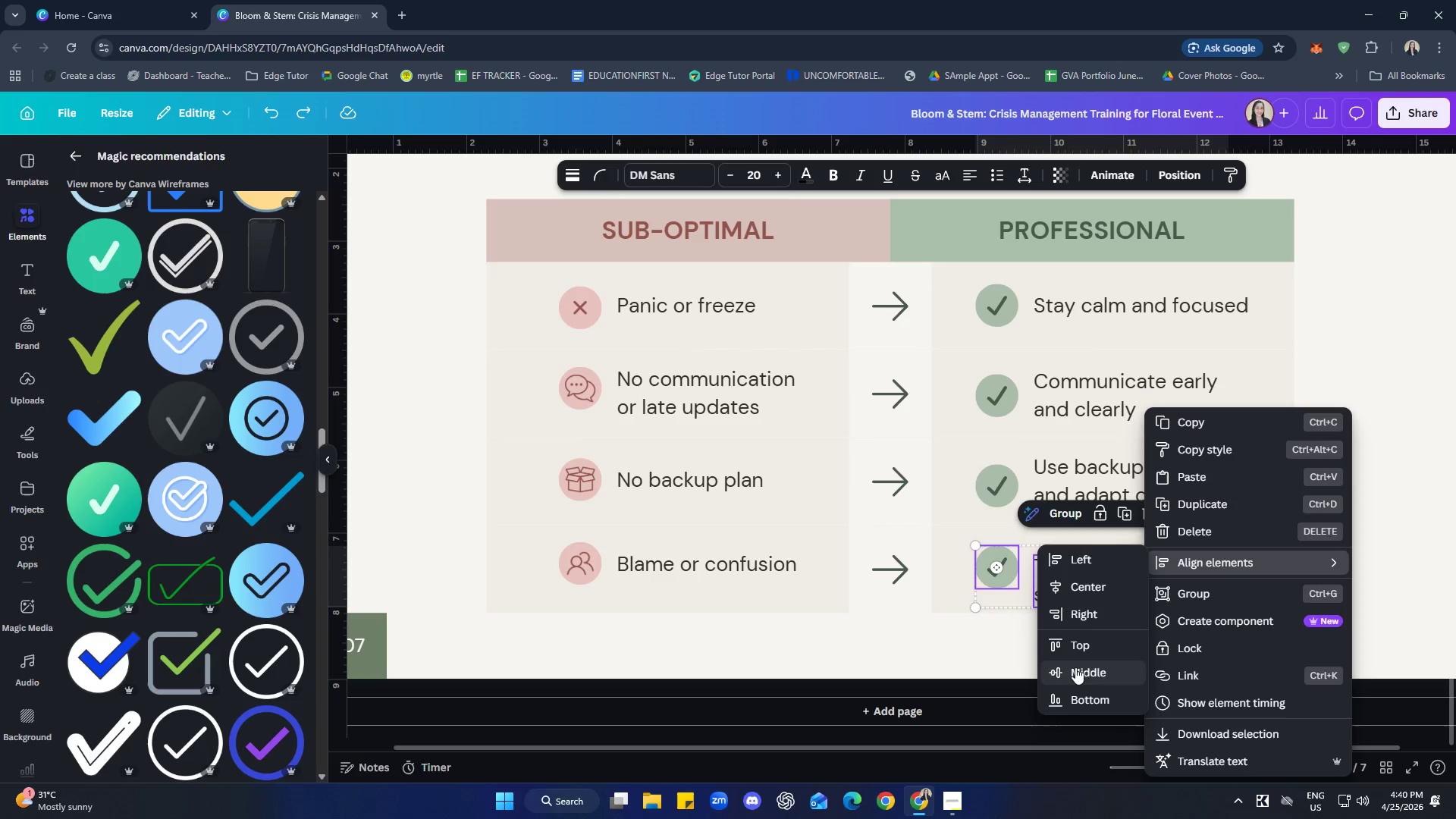 
double_click([1455, 573])
 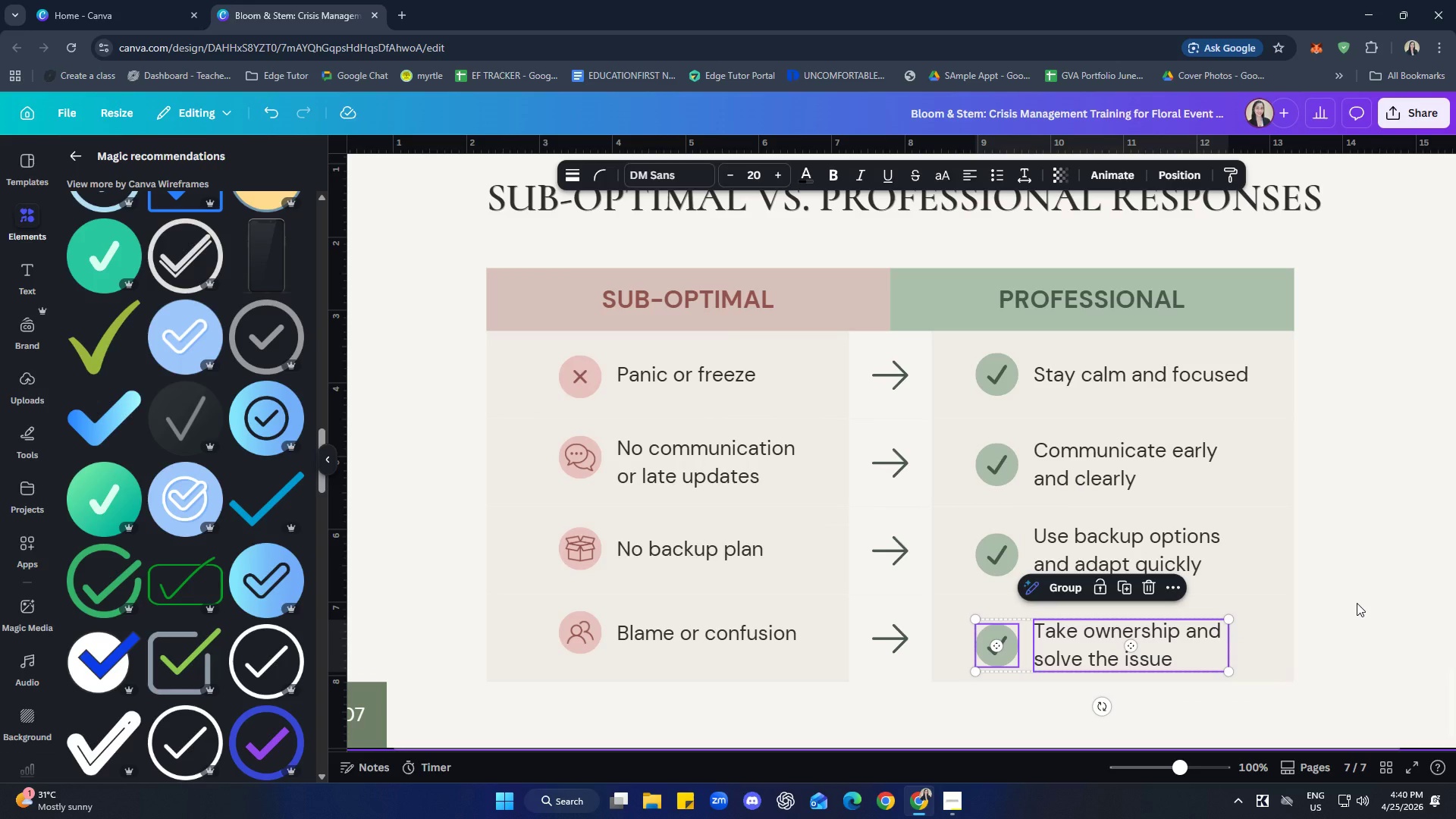 
left_click([1357, 603])
 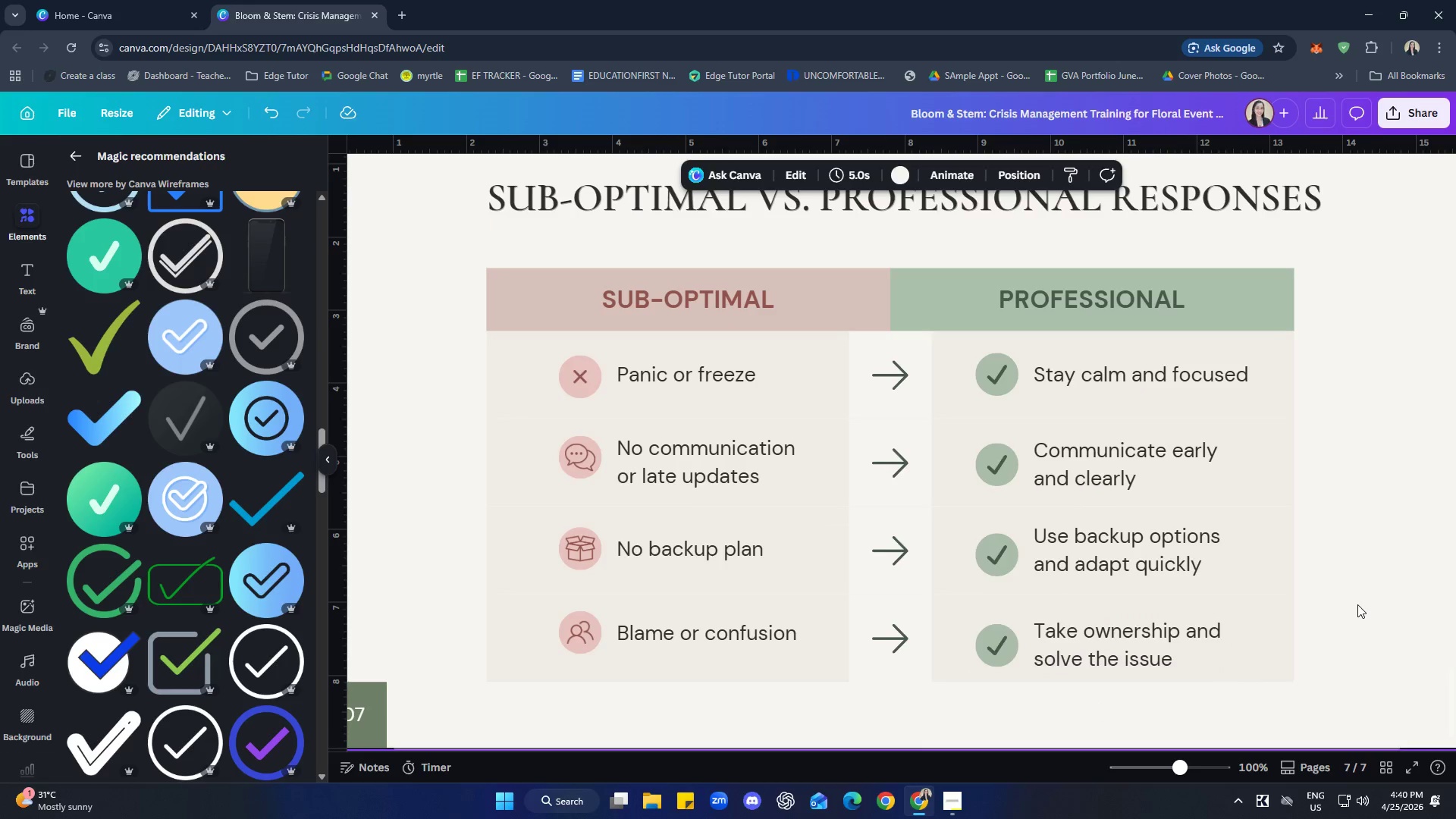 
scroll: coordinate [1357, 604], scroll_direction: down, amount: 2.0
 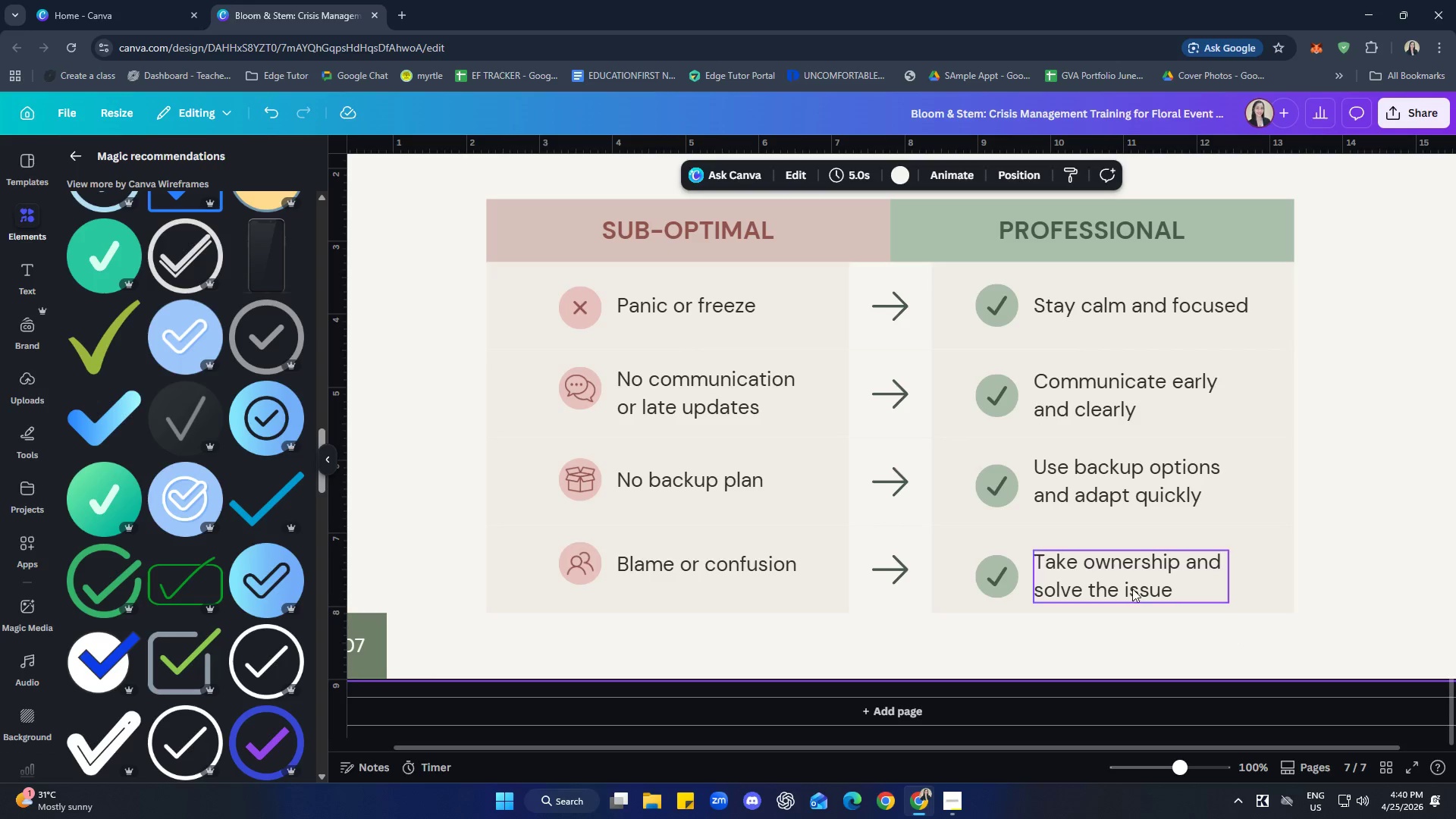 
left_click([1105, 573])
 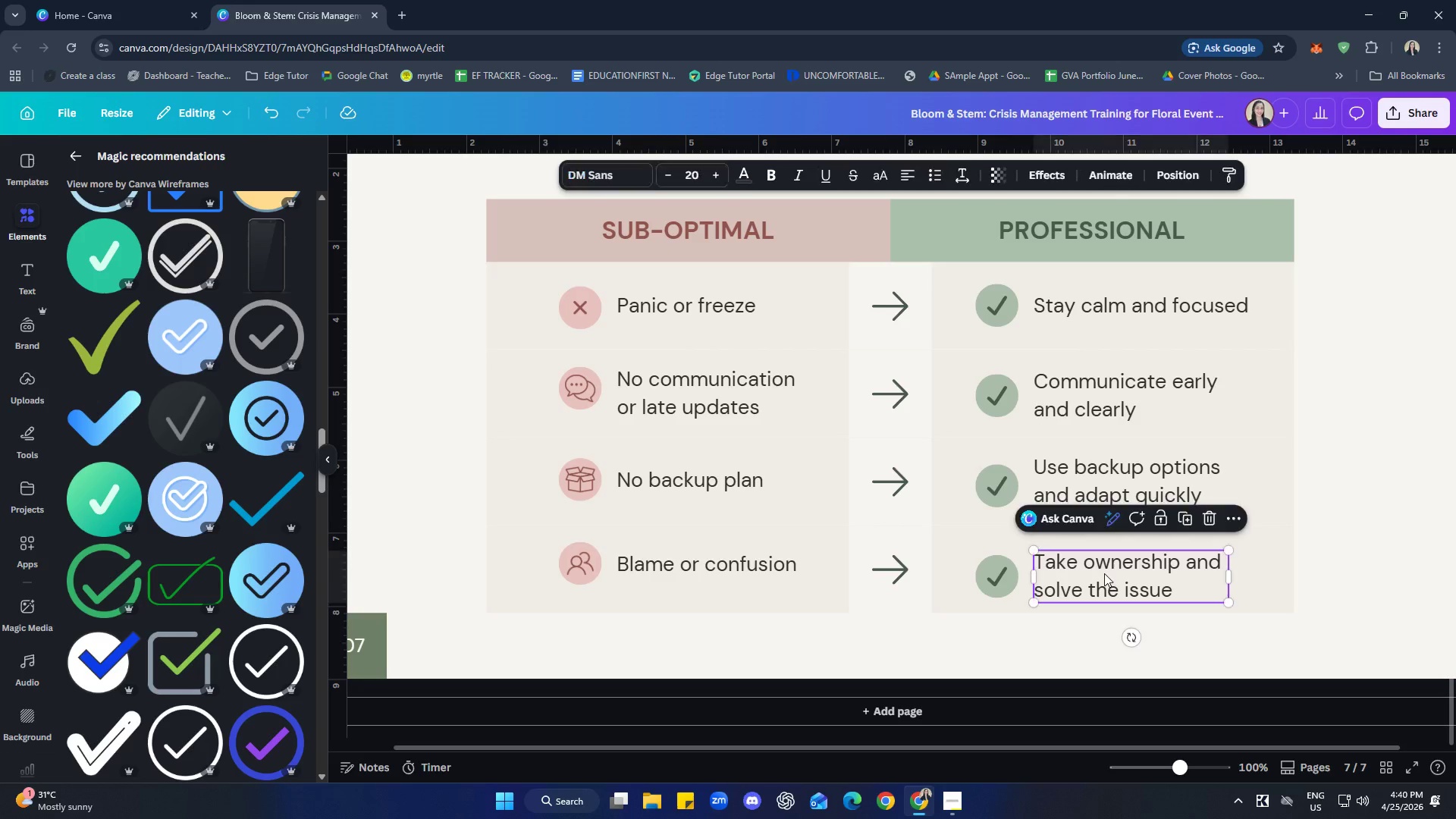 
hold_key(key=ShiftLeft, duration=1.06)
double_click([985, 570])
 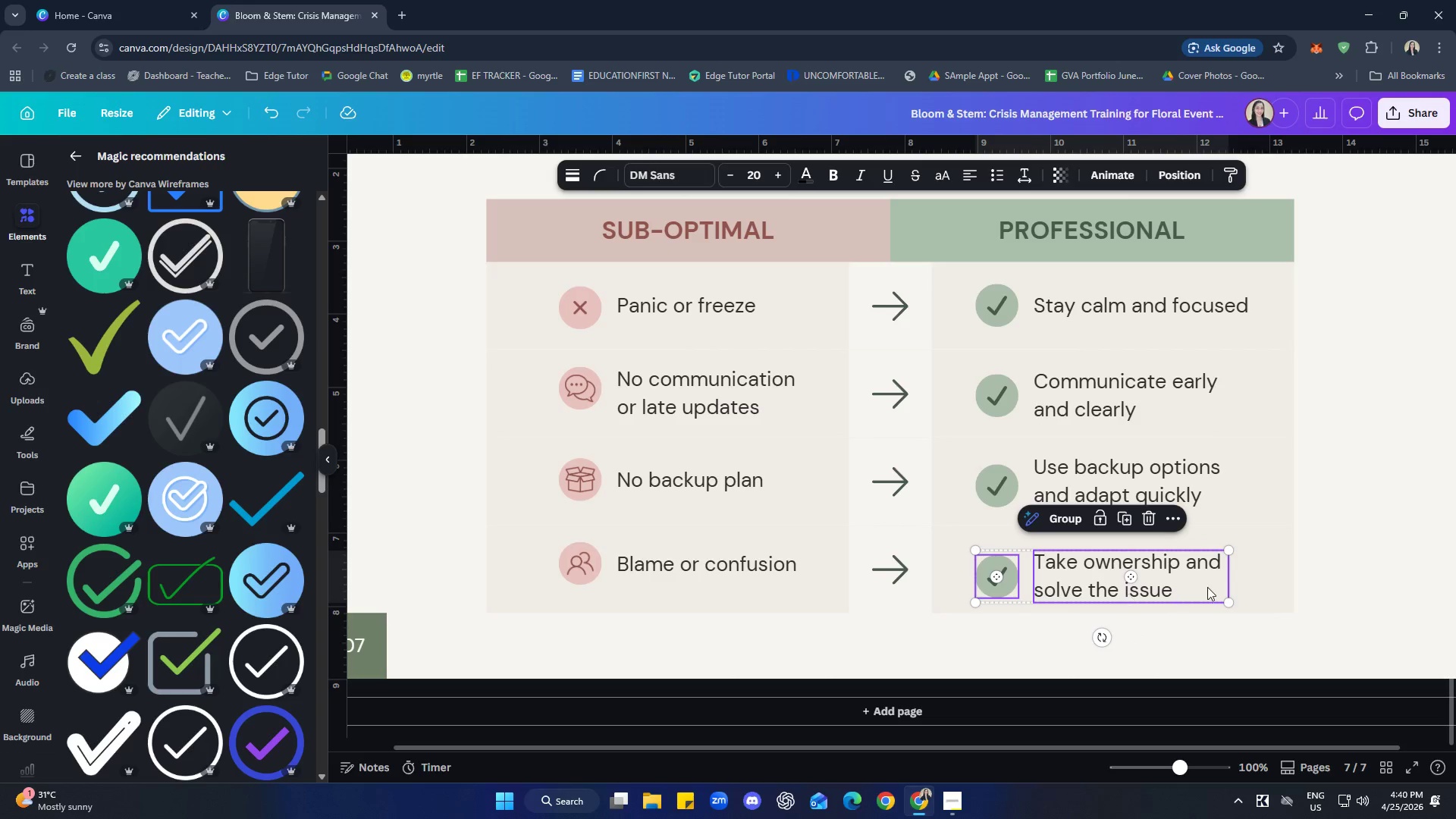 
left_click([1250, 569])
 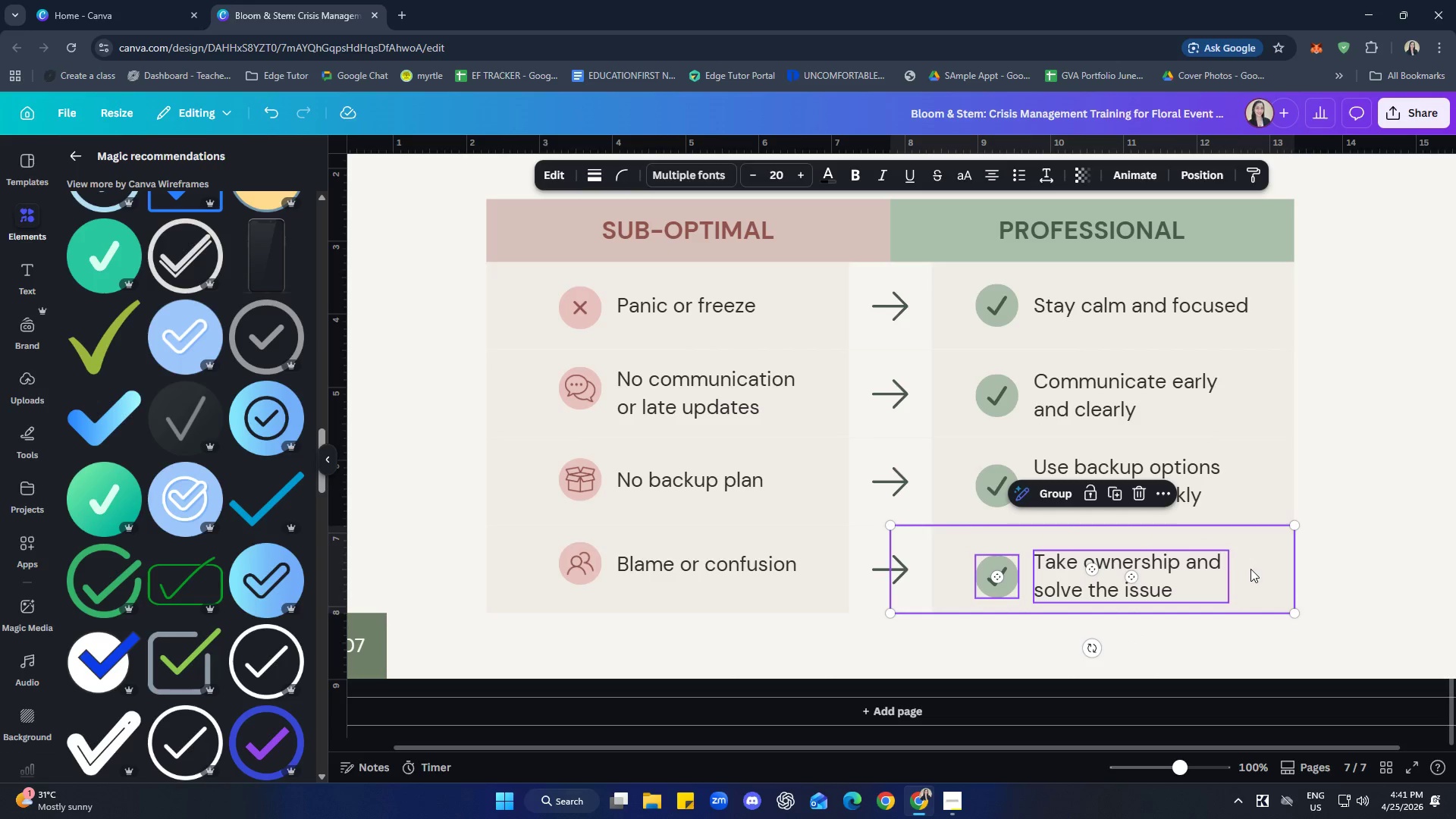 
right_click([1250, 569])
 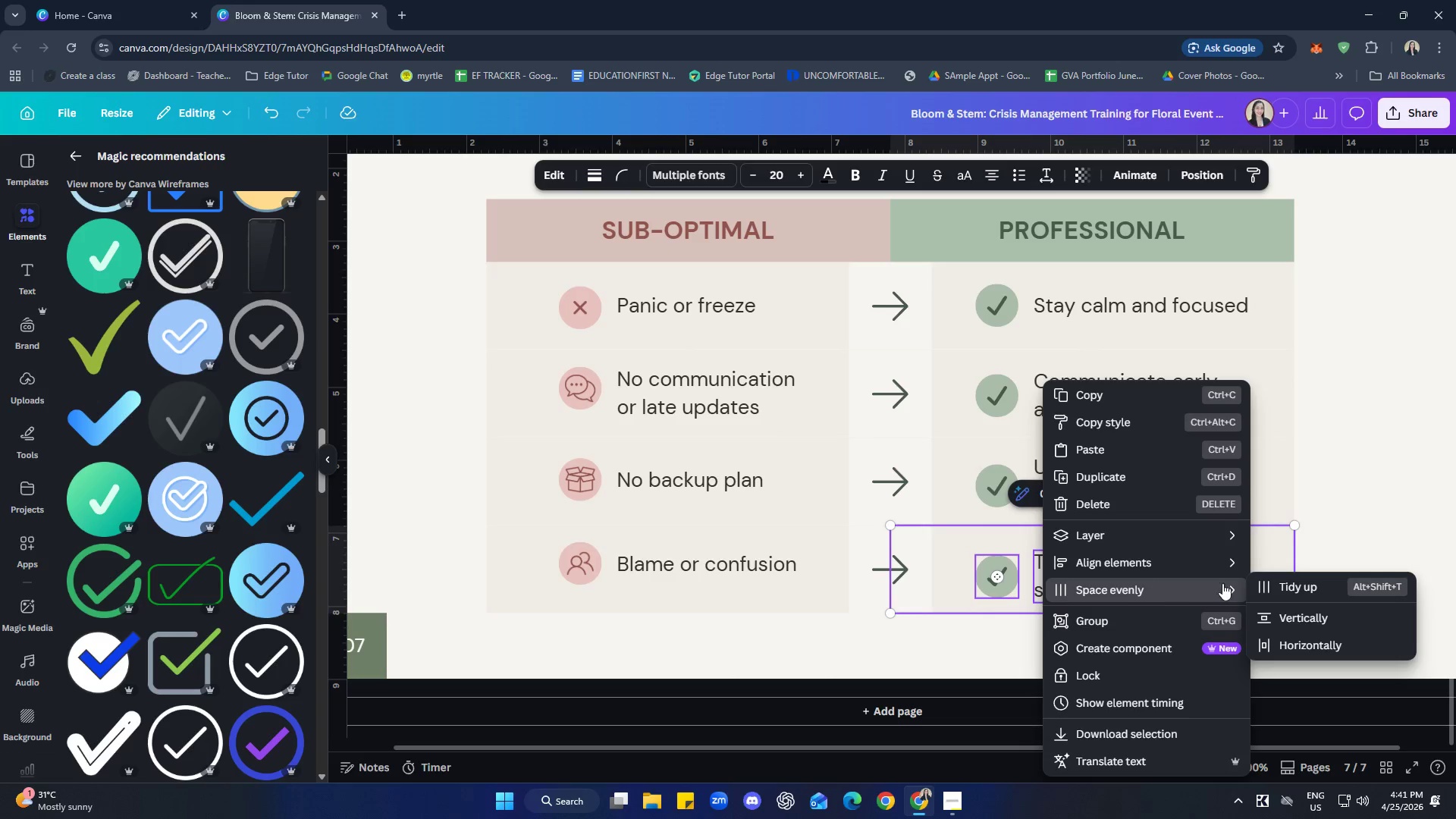 
left_click([1274, 585])
 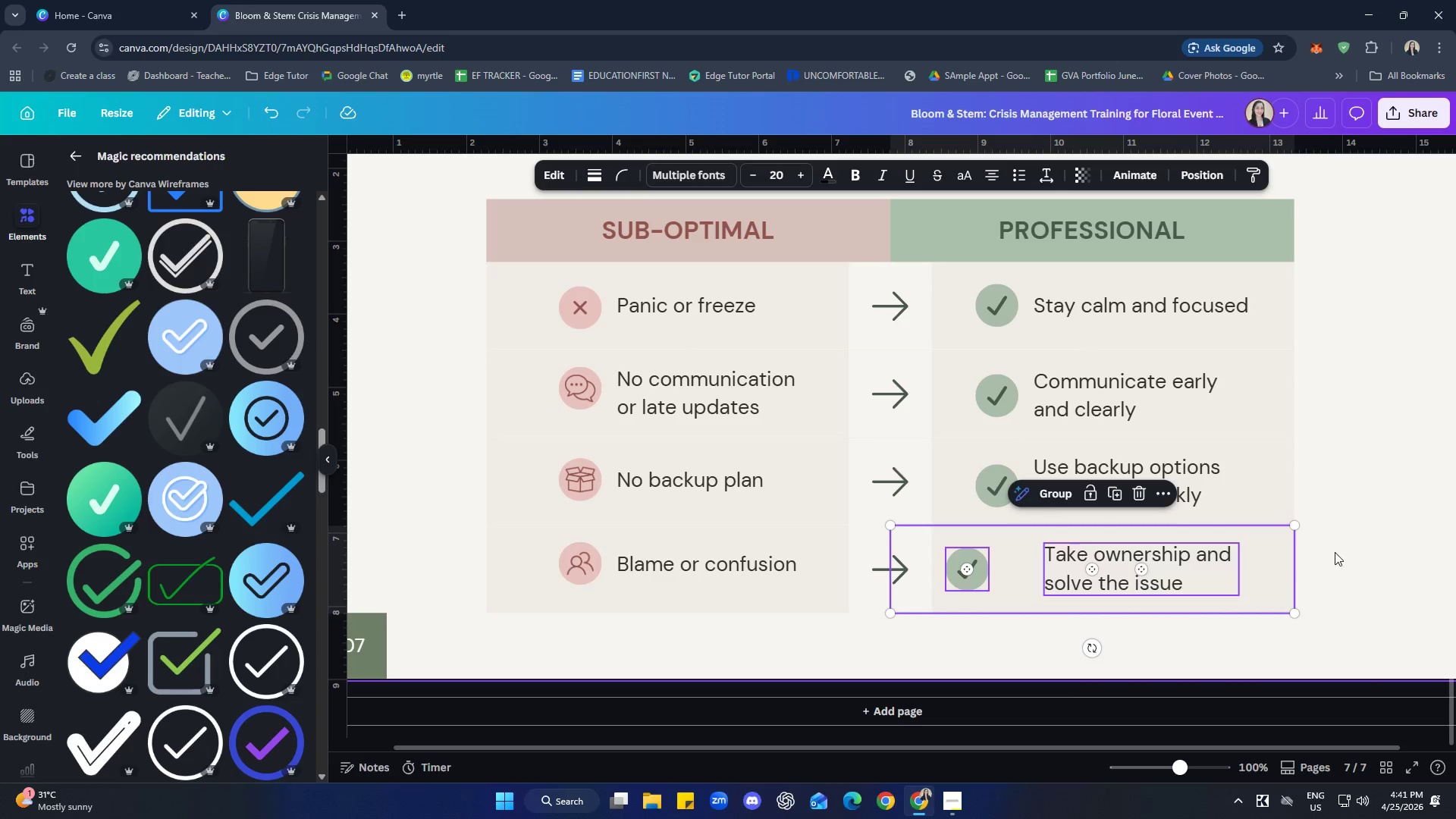 
left_click([1341, 548])
 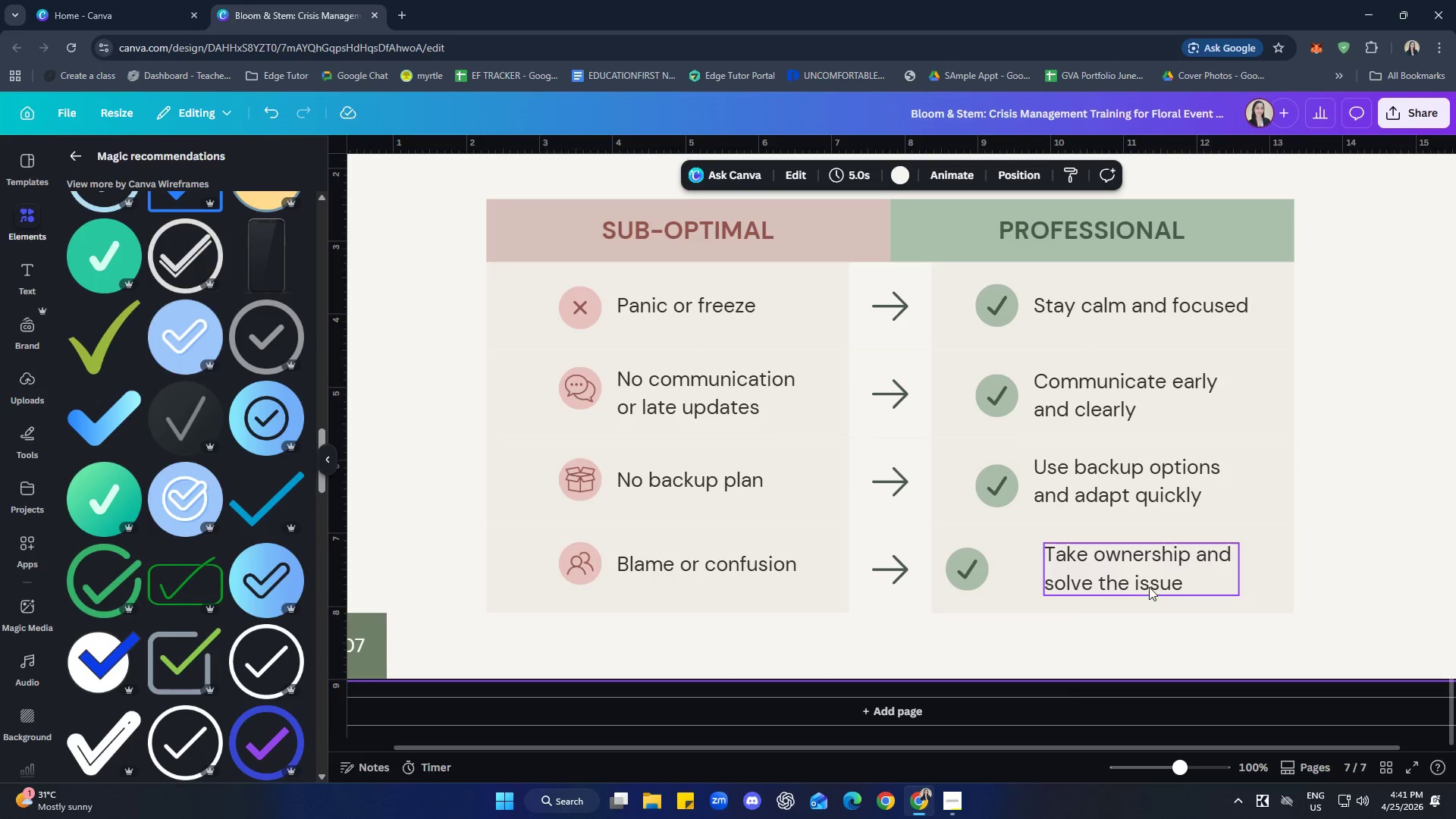 
left_click_drag(start_coordinate=[1147, 585], to_coordinate=[1139, 585])
 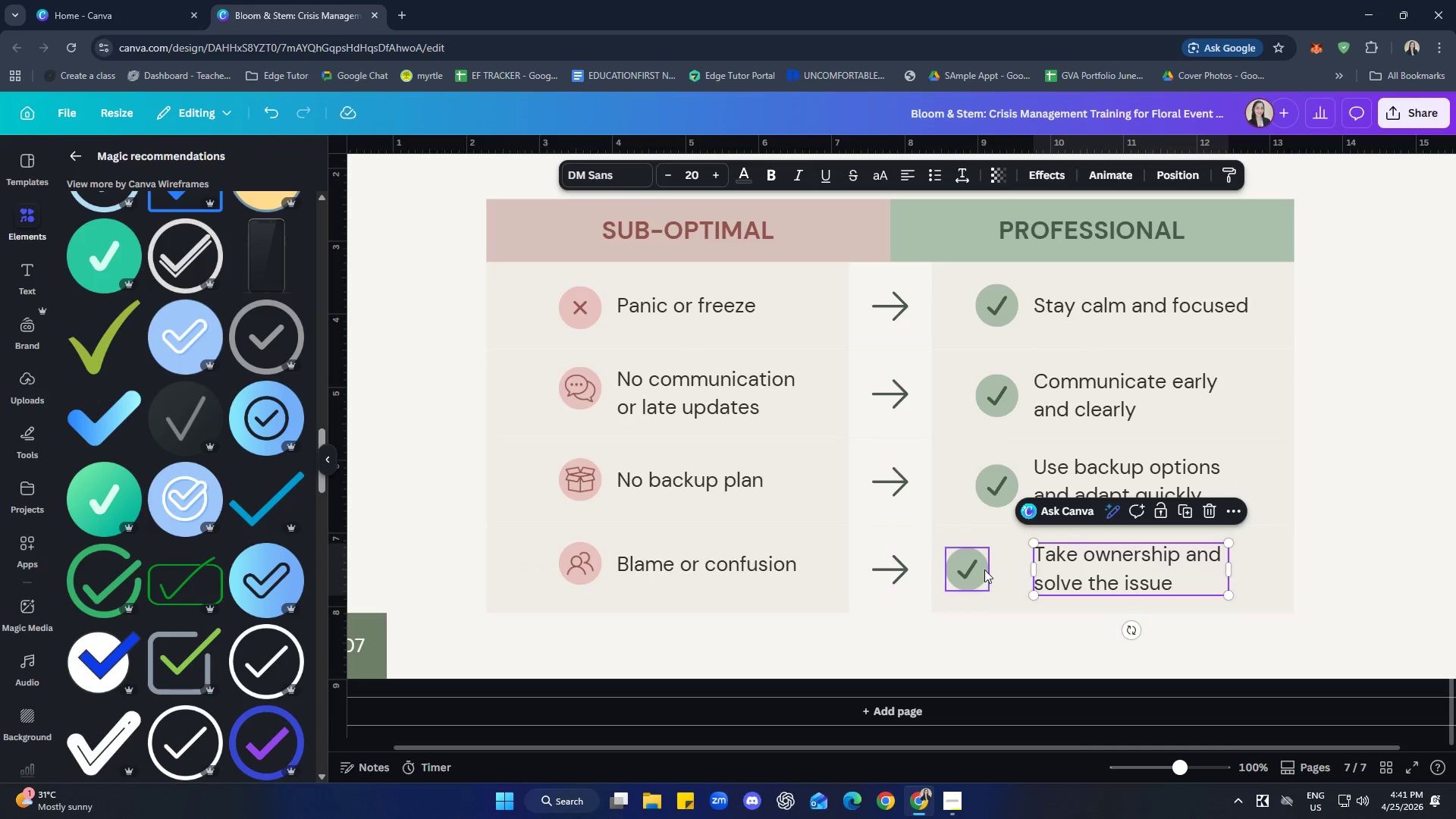 
left_click([984, 570])
 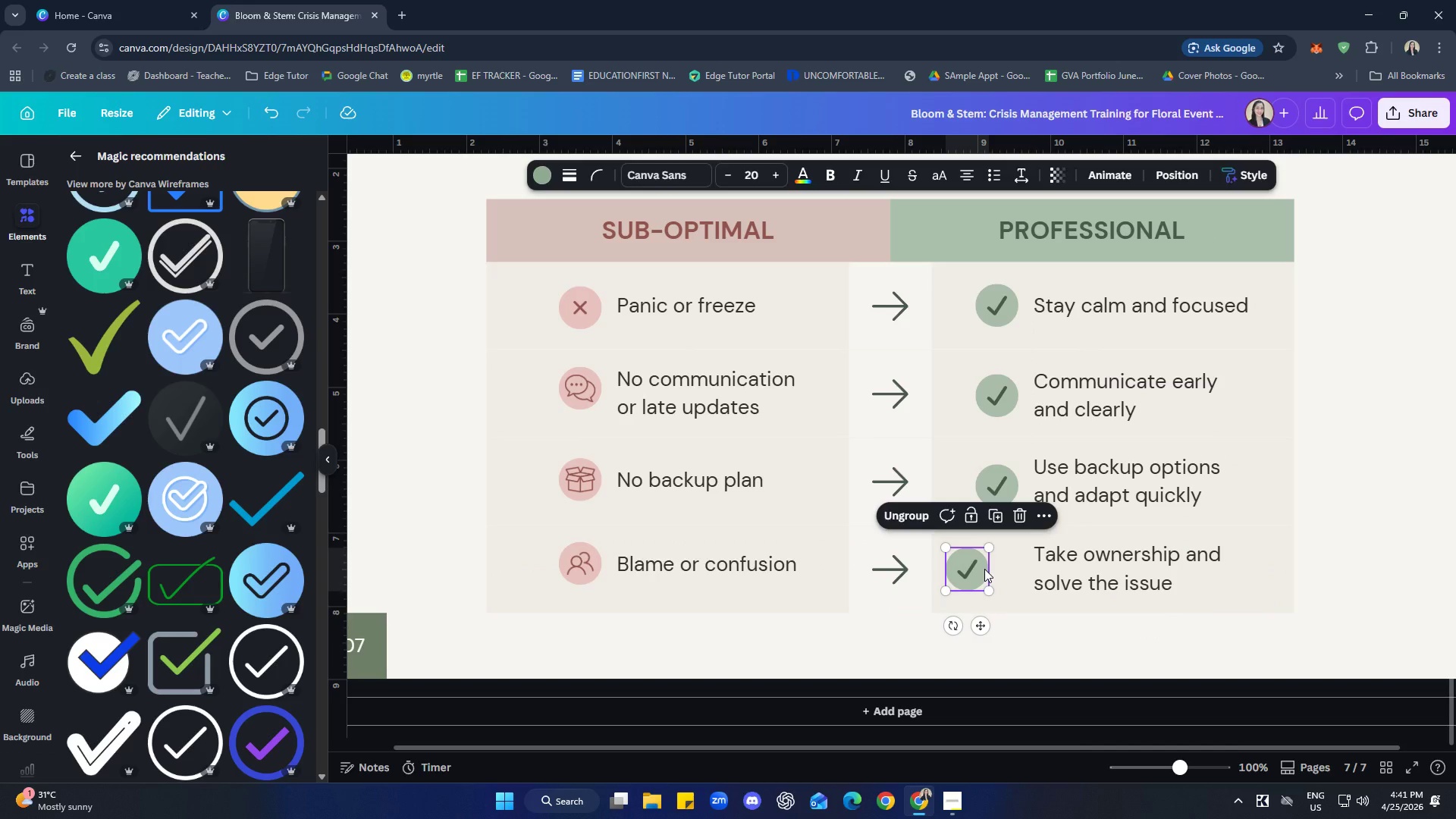 
hold_key(key=ArrowRight, duration=0.69)
 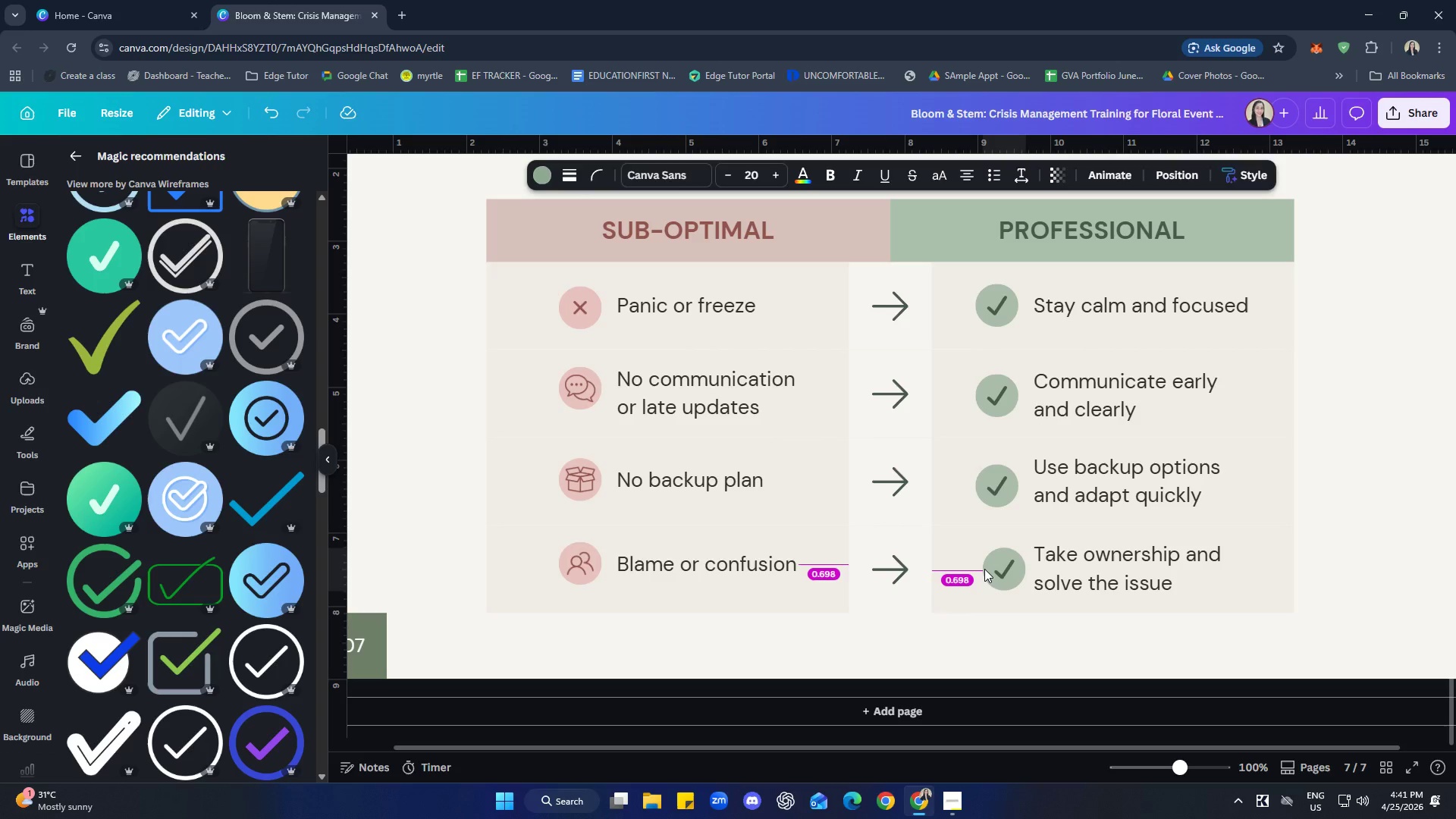 
key(ArrowRight)
 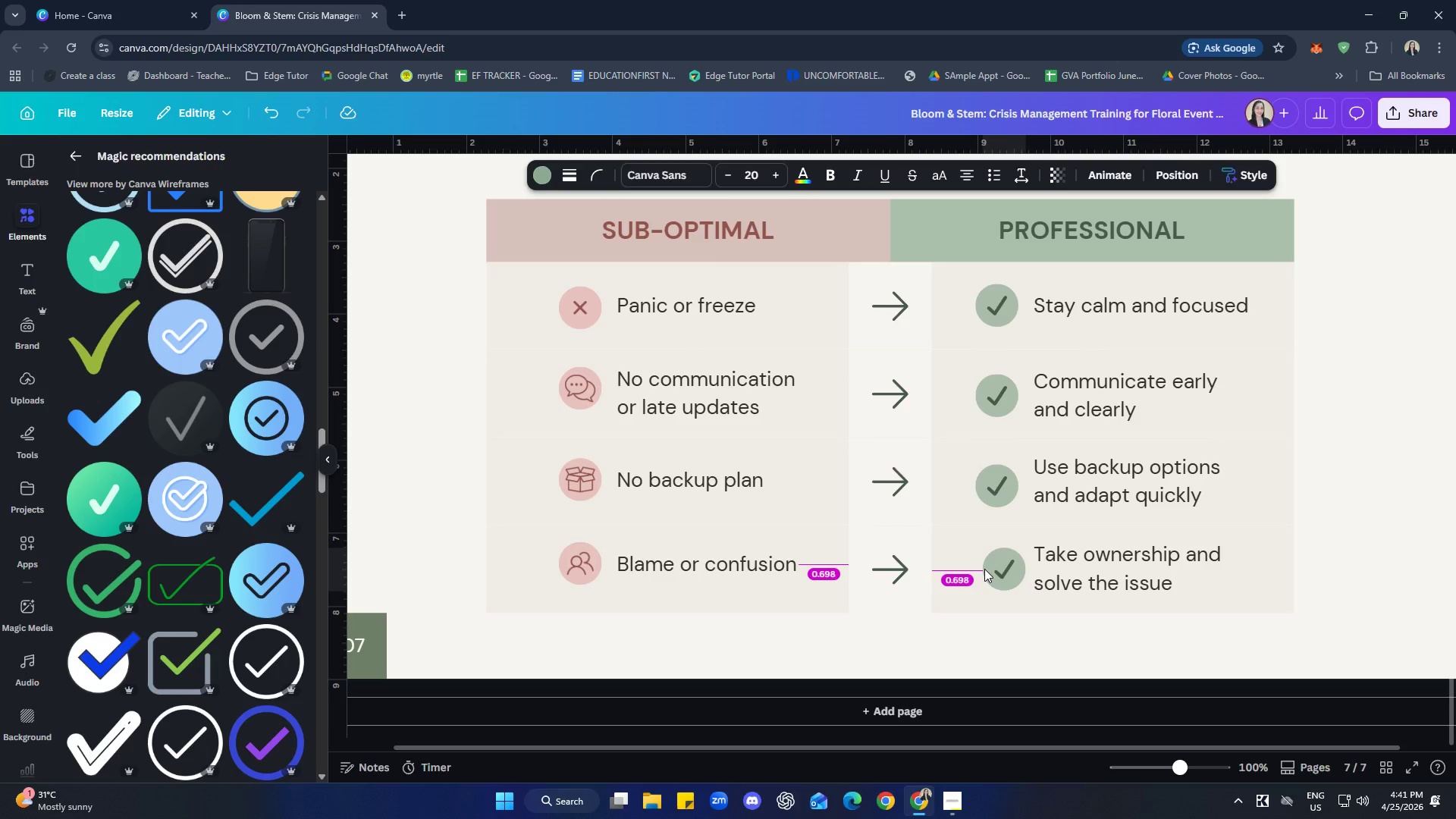 
key(ArrowLeft)
 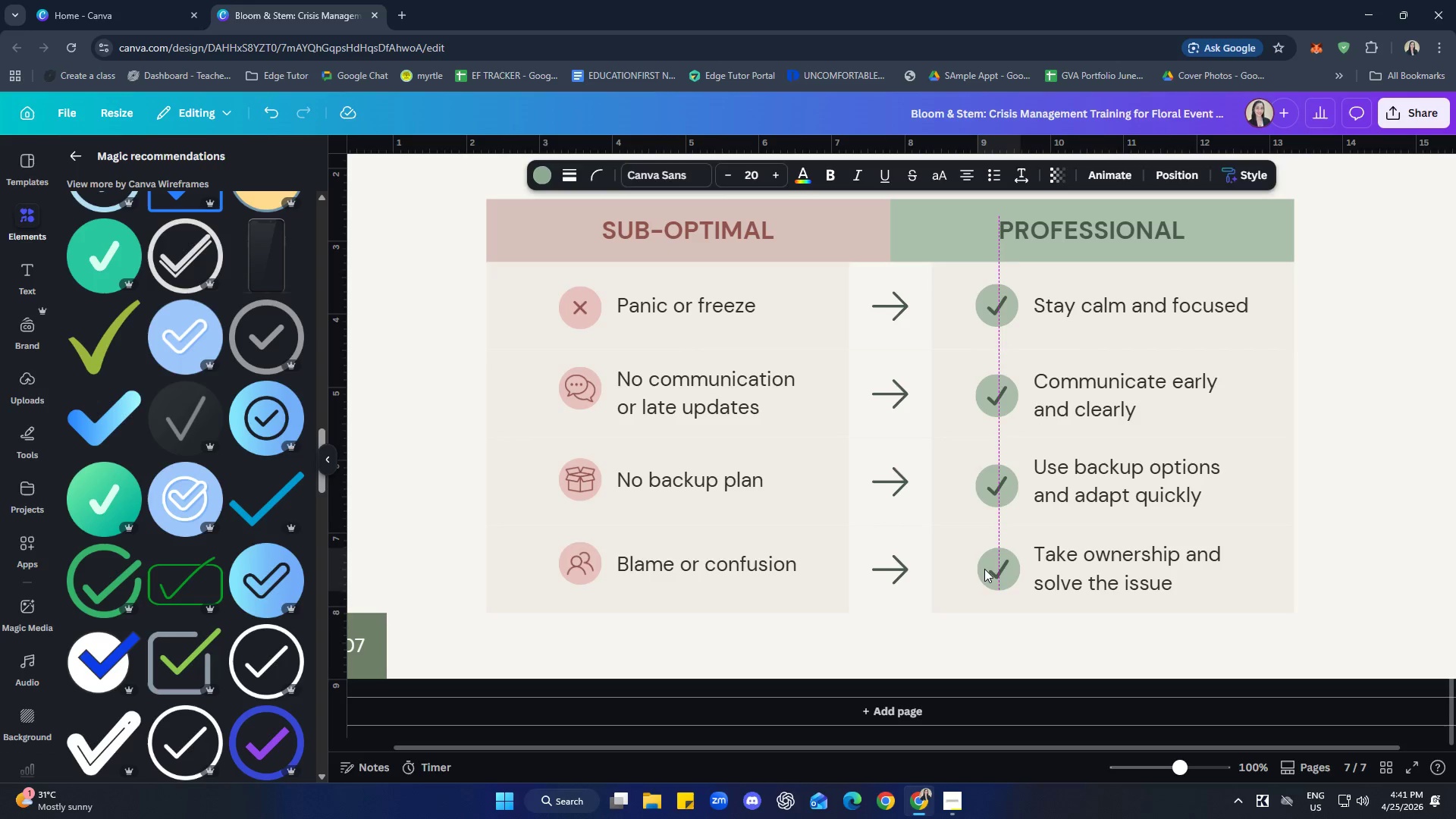 
key(ArrowLeft)
 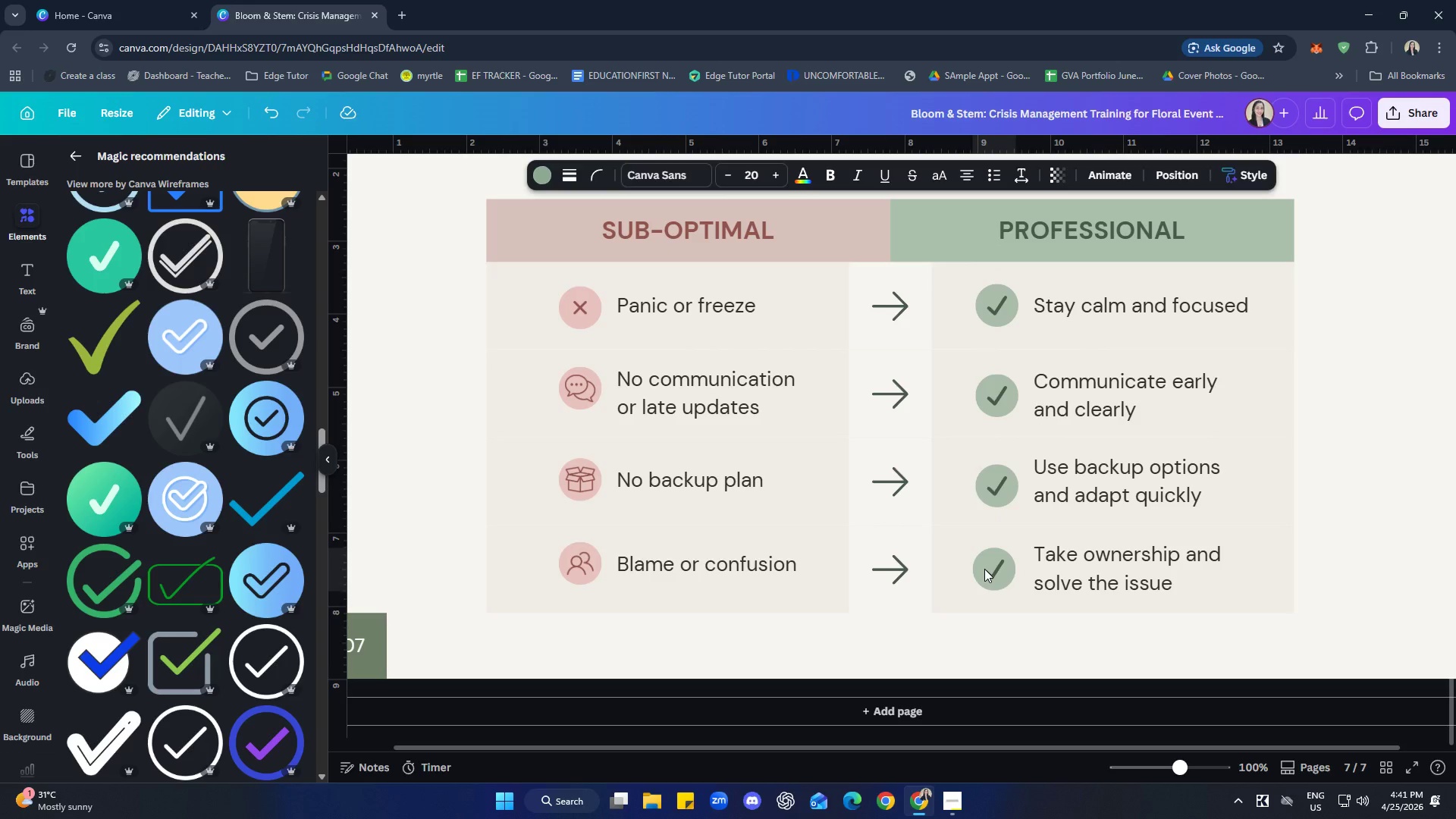 
key(ArrowRight)
 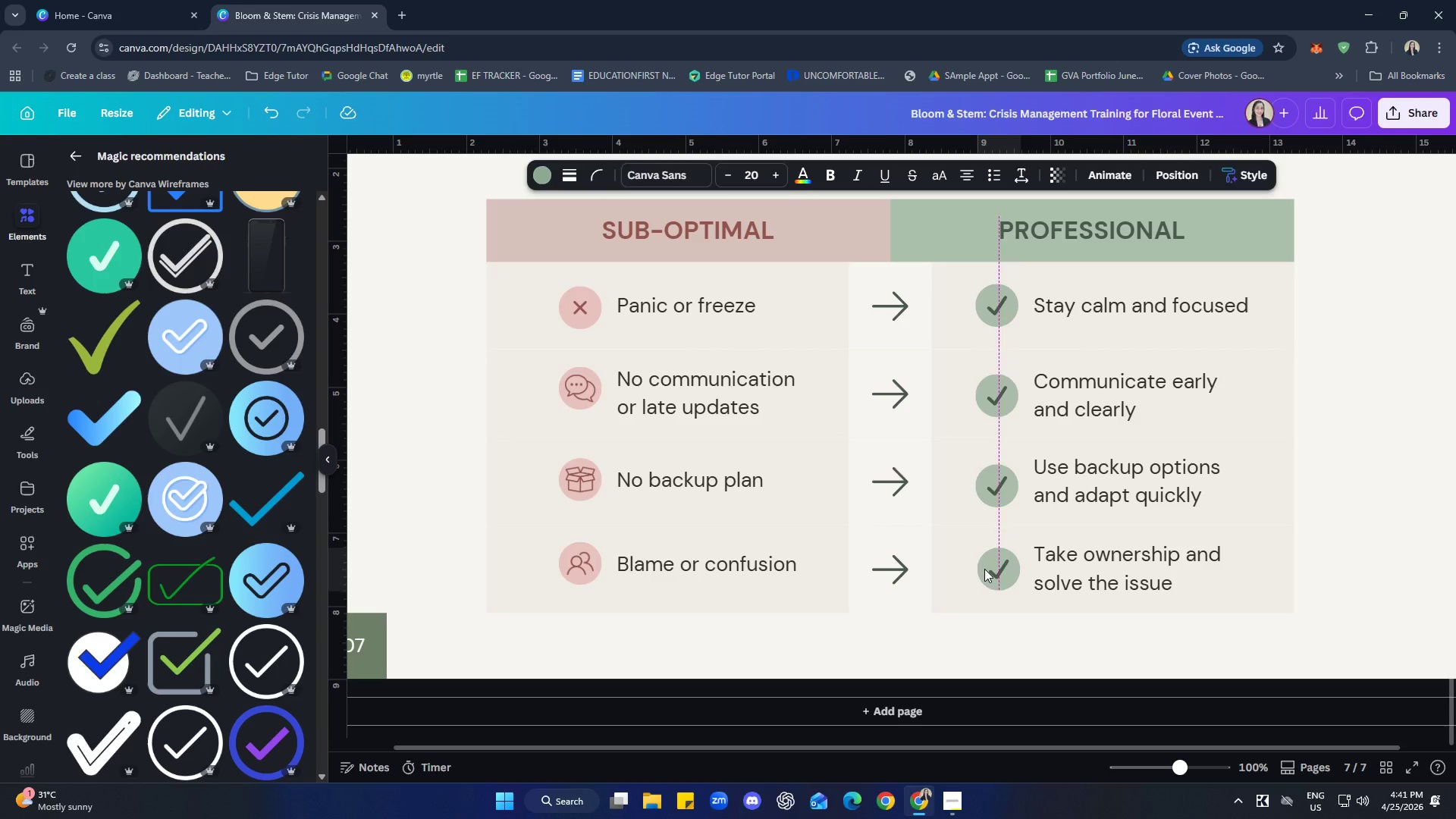 
key(ArrowRight)
 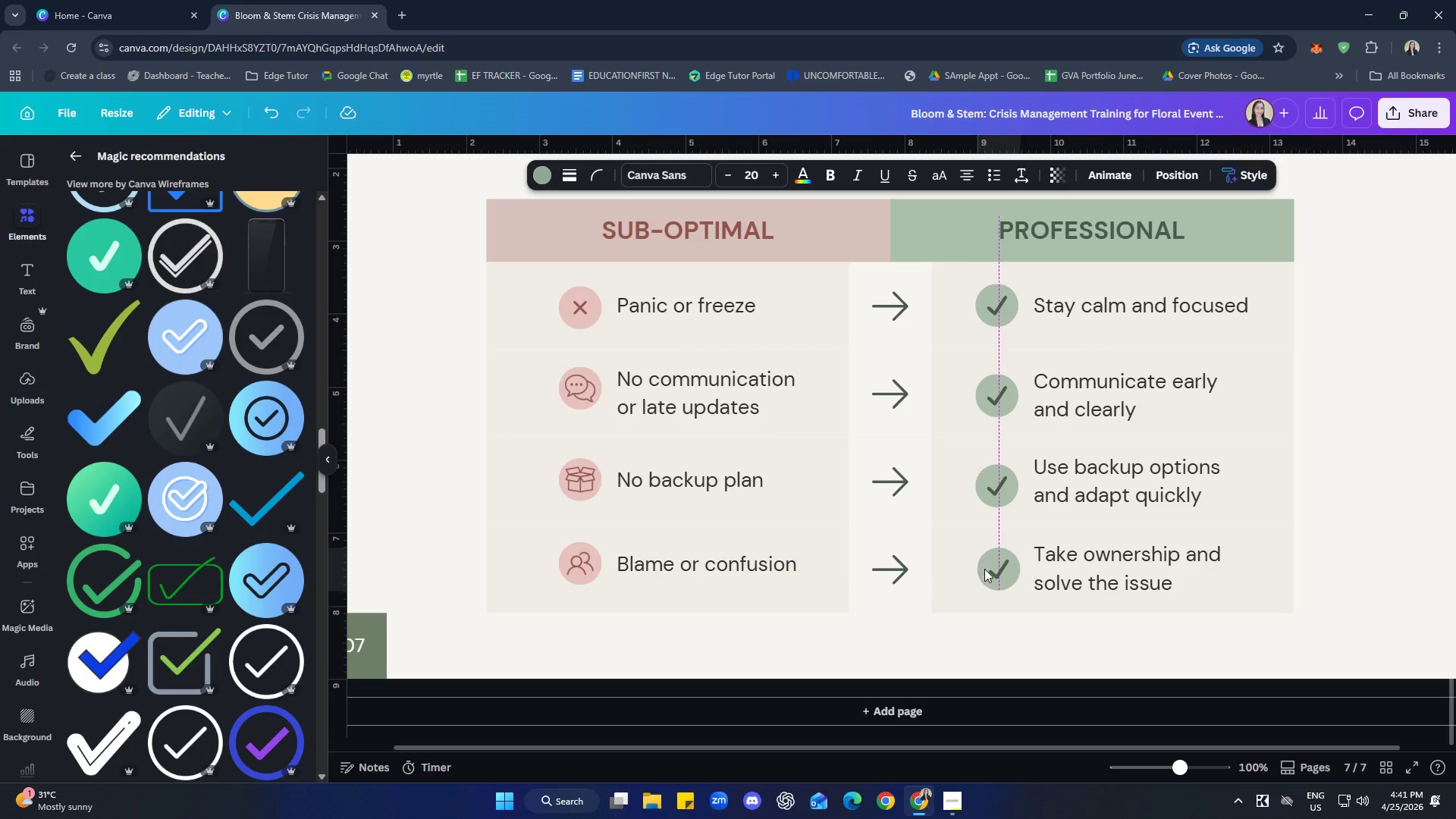 
key(ArrowLeft)
 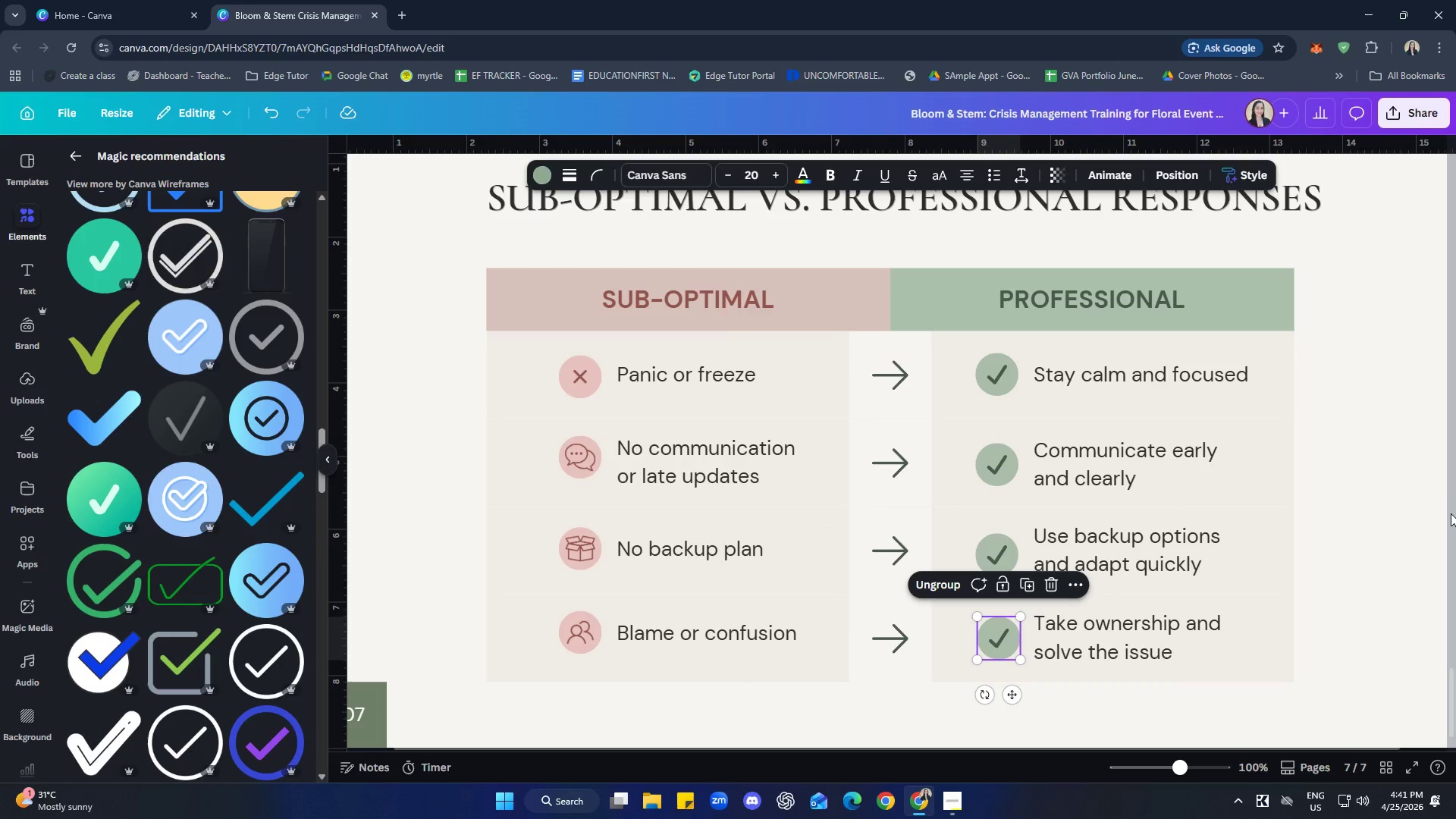 
key(Control+ControlLeft)
 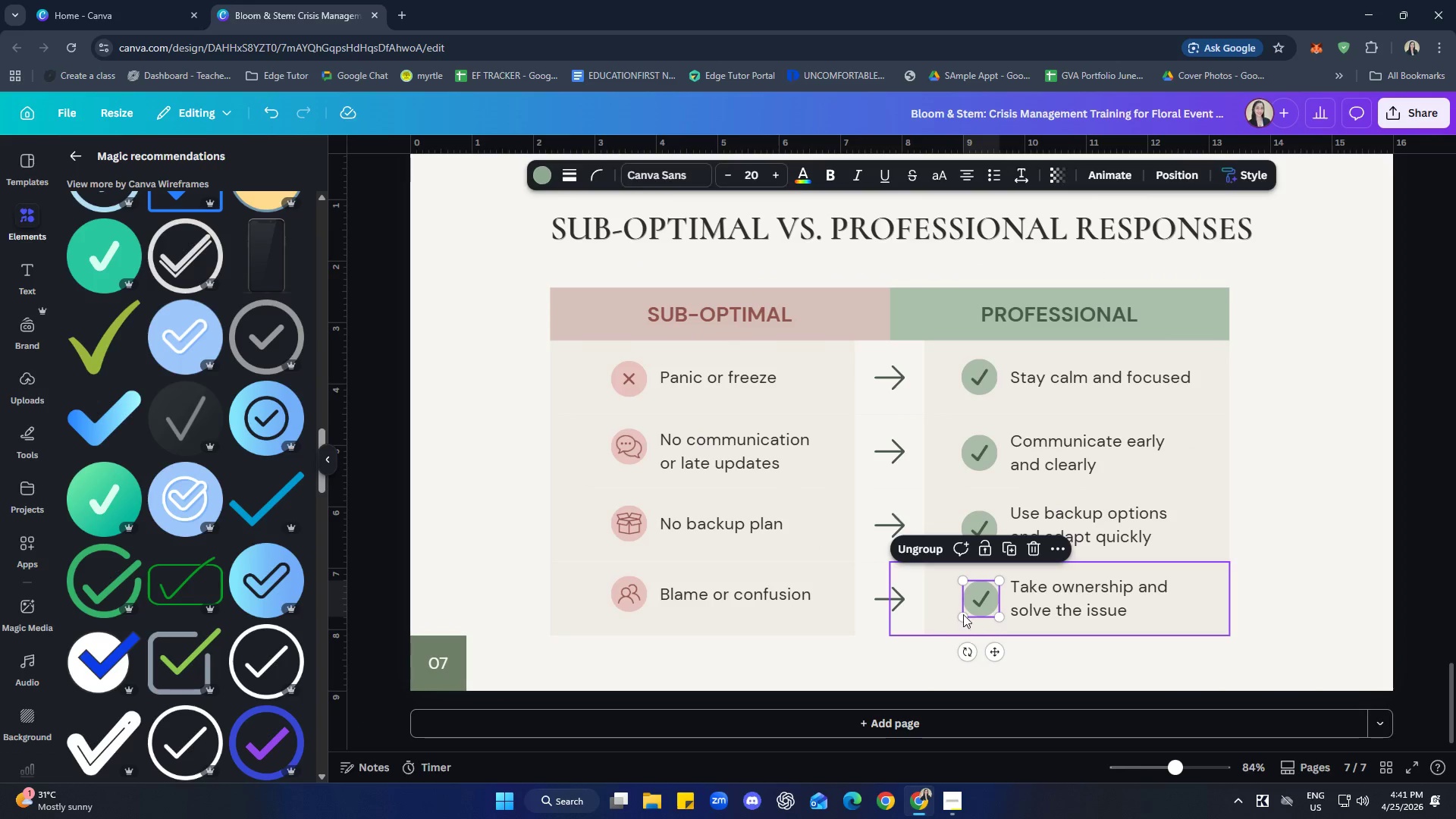 
scroll: coordinate [1309, 504], scroll_direction: down, amount: 3.0
 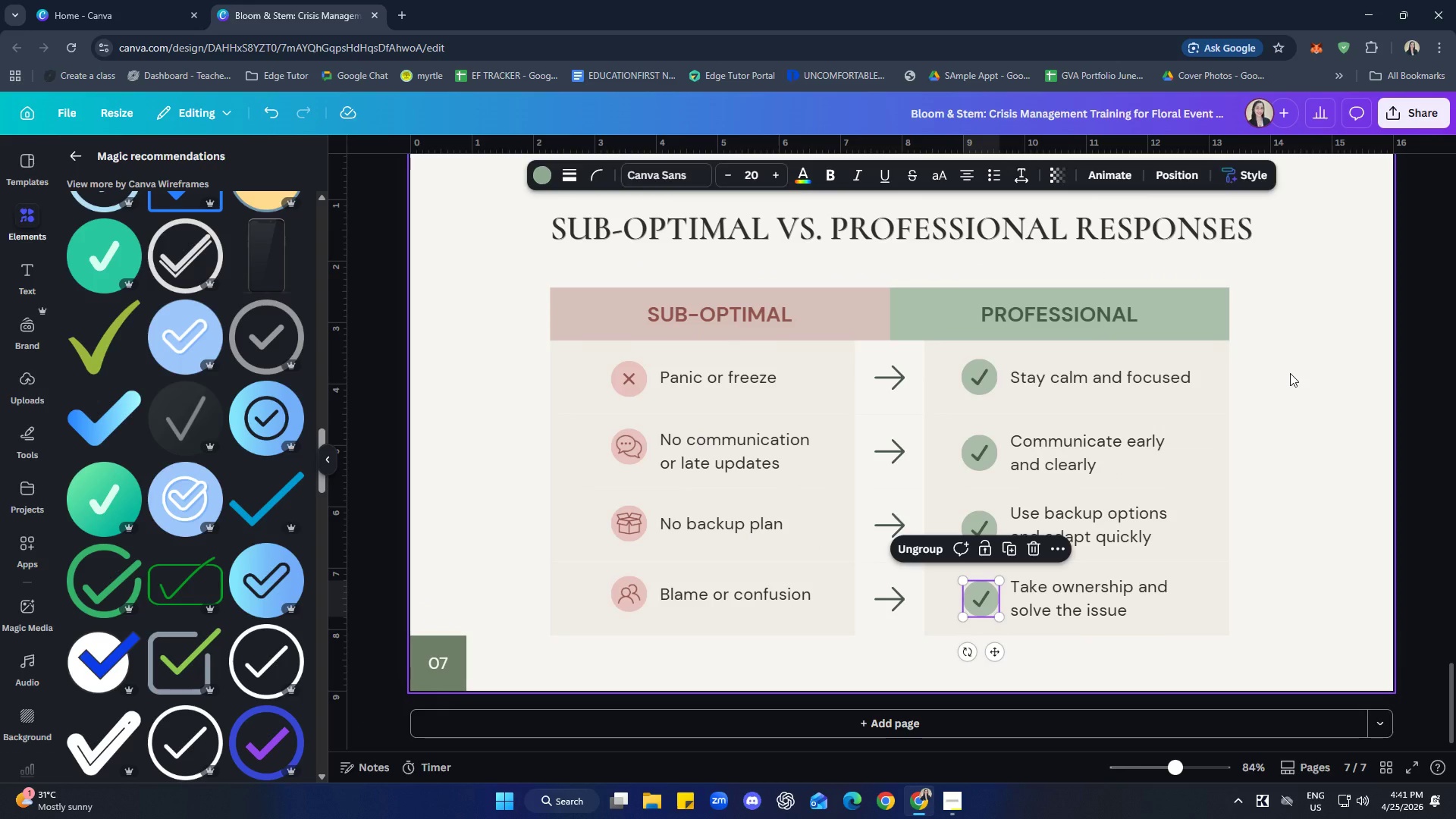 
left_click([1241, 648])
 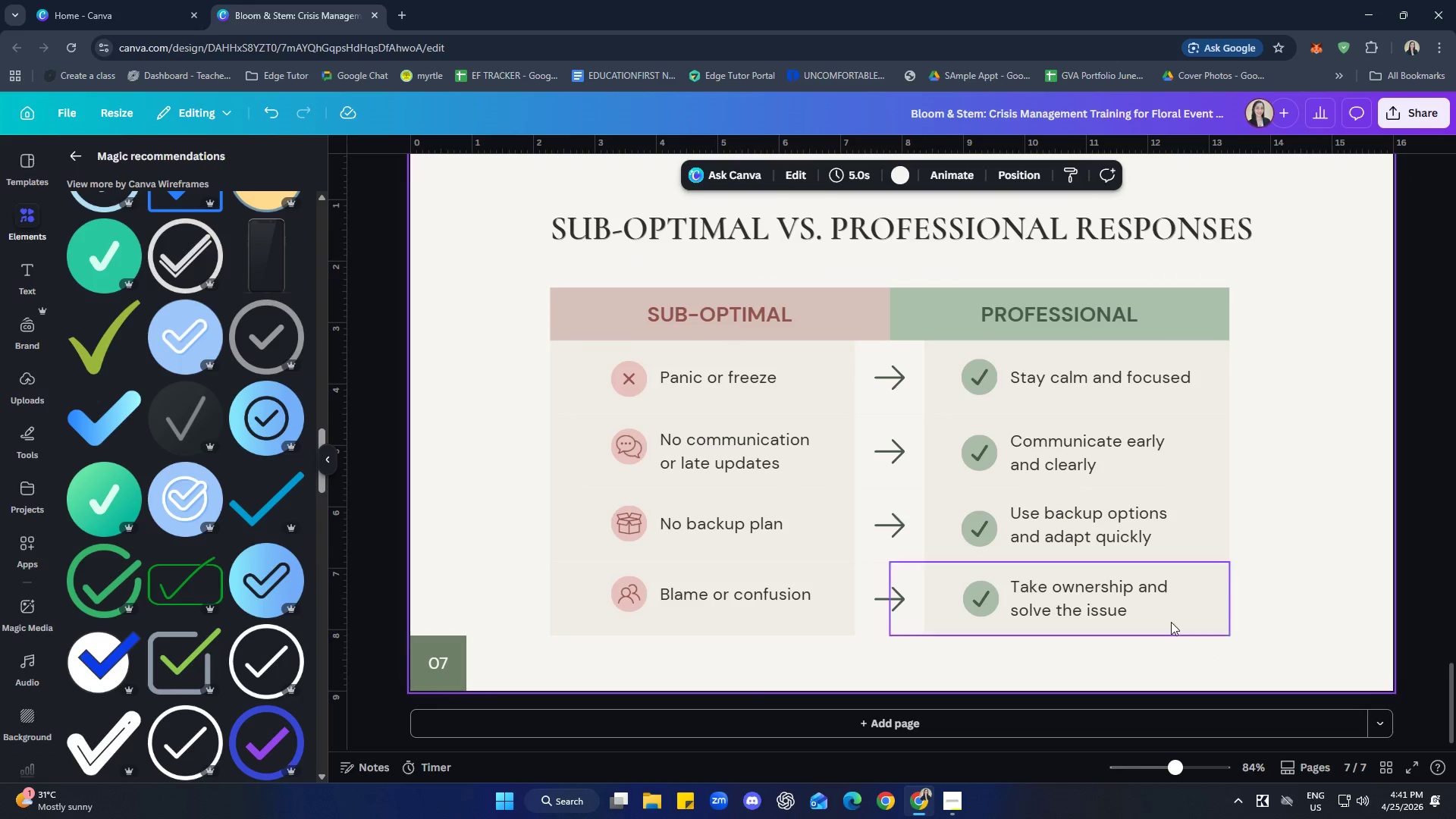 
hold_key(key=ShiftLeft, duration=4.75)
left_click([1208, 613])
 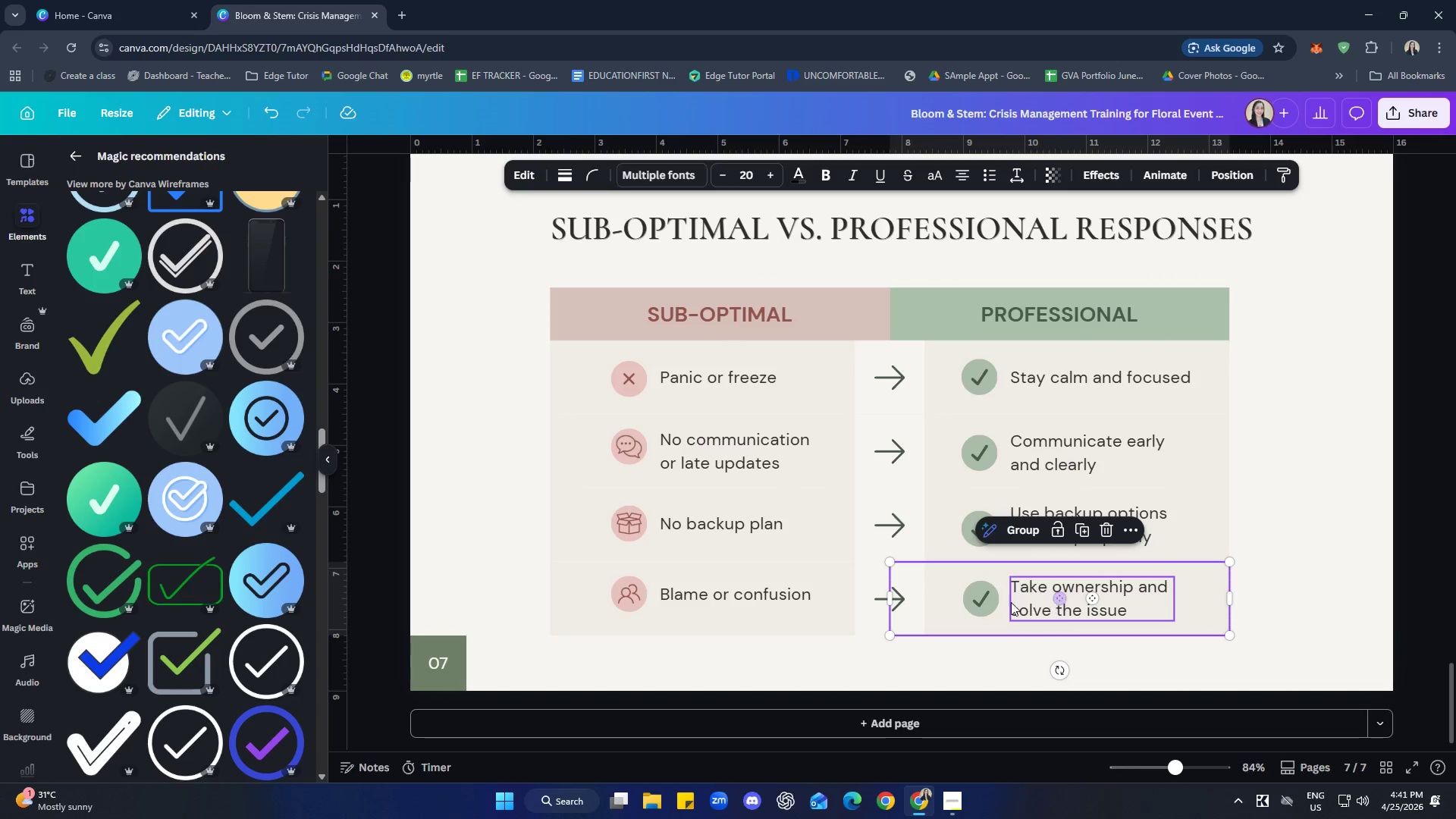 
double_click([984, 603])
 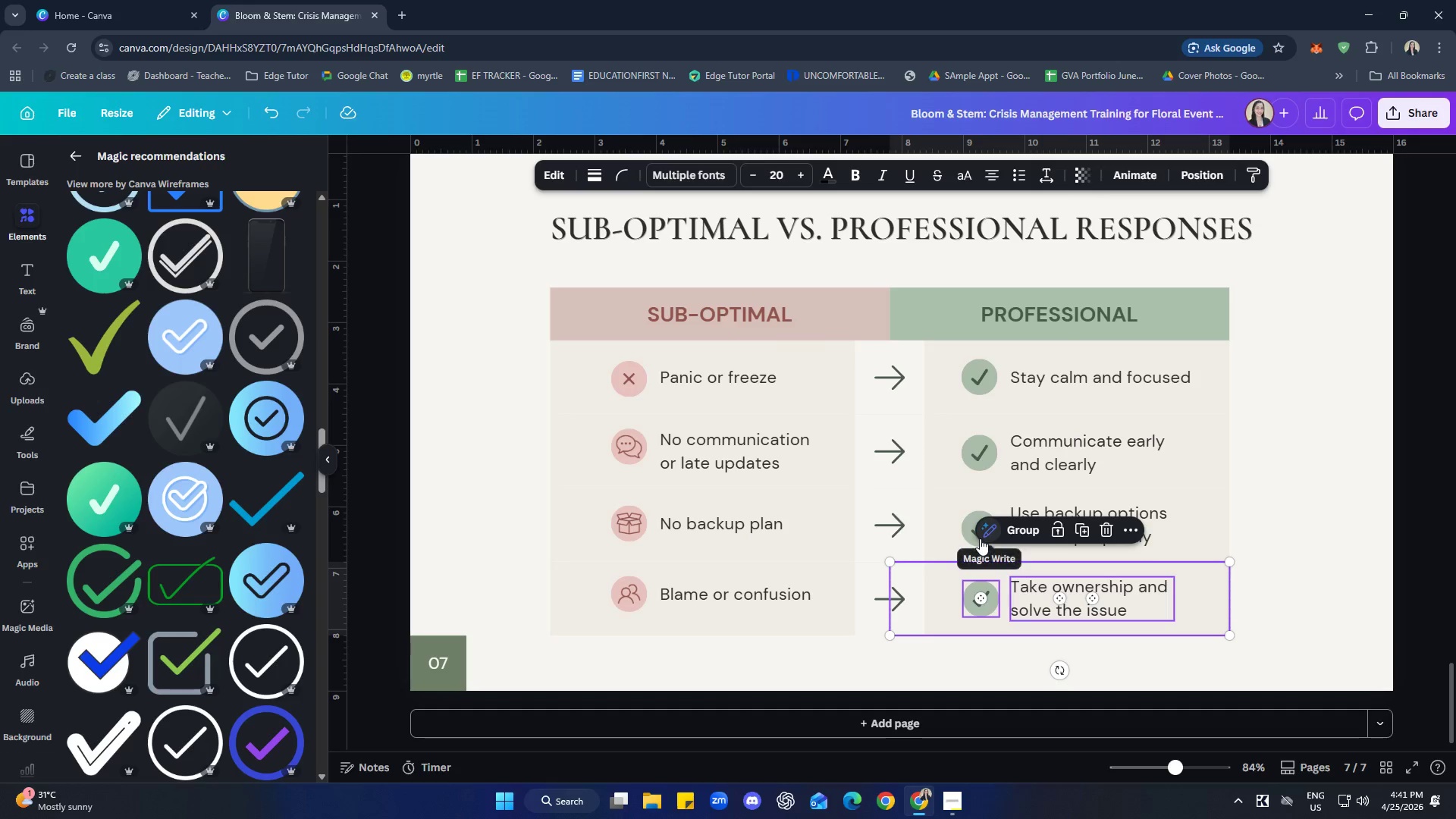 
left_click([1396, 590])
 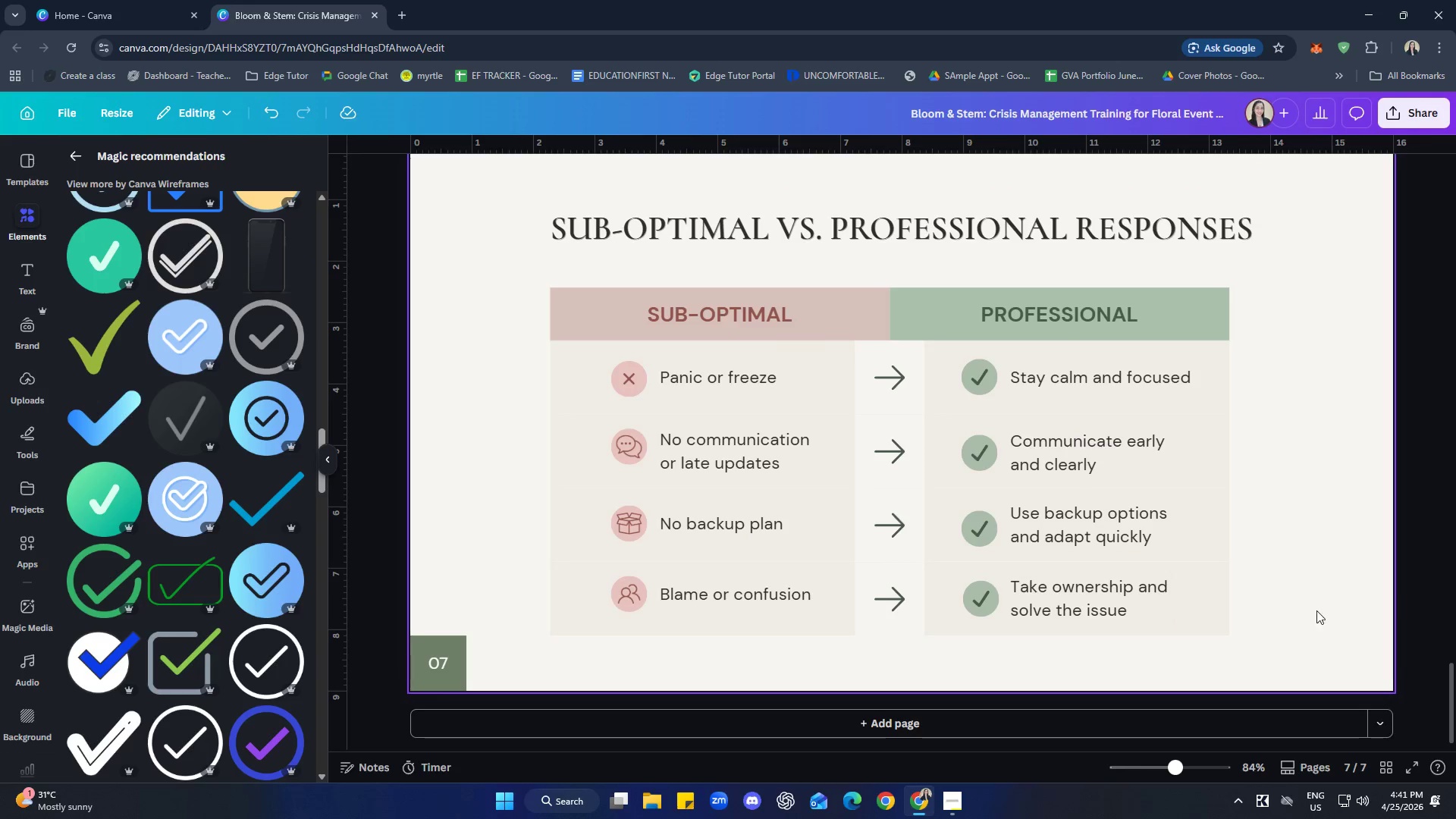 
hold_key(key=ShiftLeft, duration=6.98)
left_click([1071, 595])
 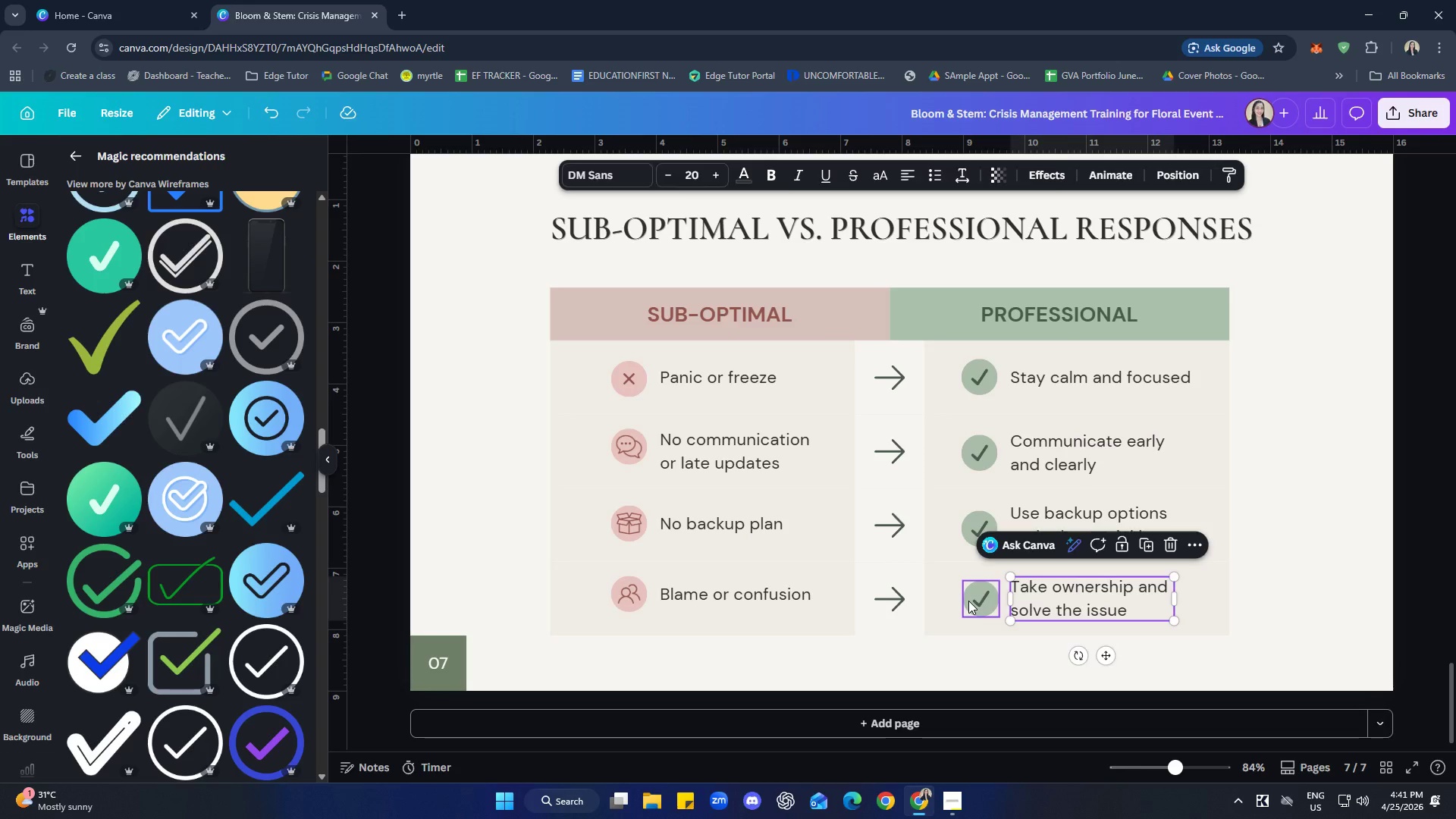 
left_click([968, 601])
 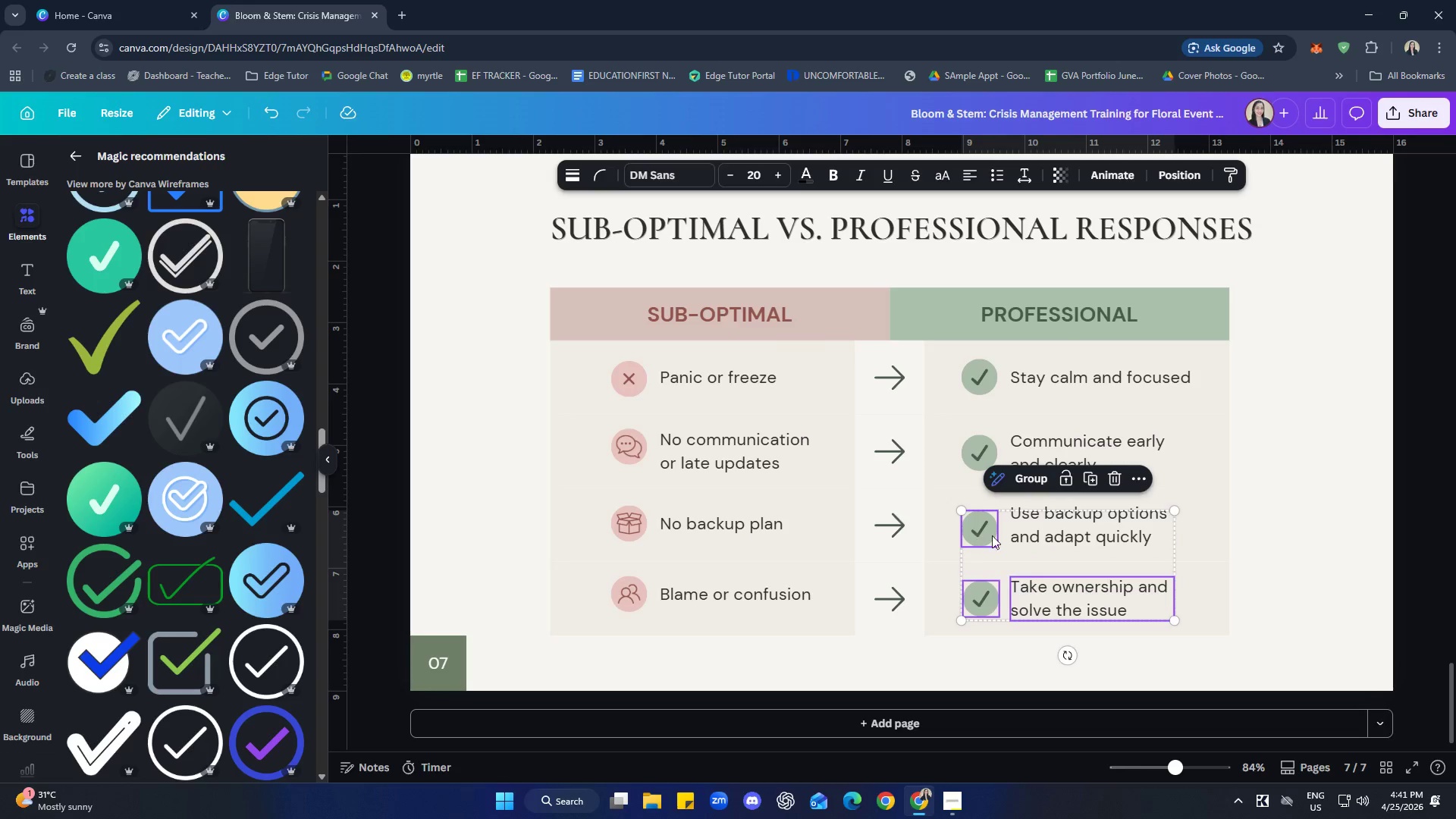 
double_click([1092, 535])
 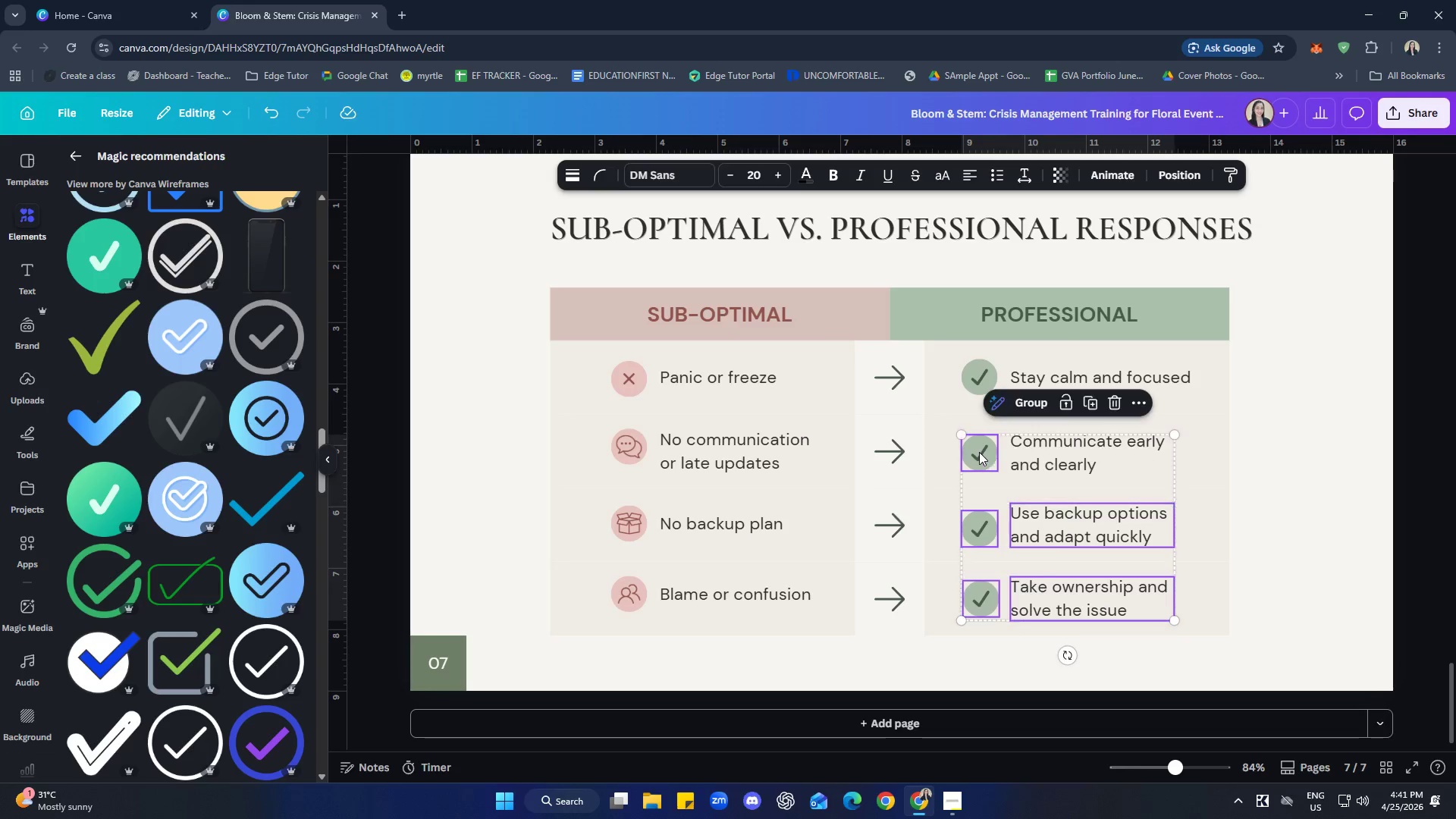 
double_click([1072, 450])
 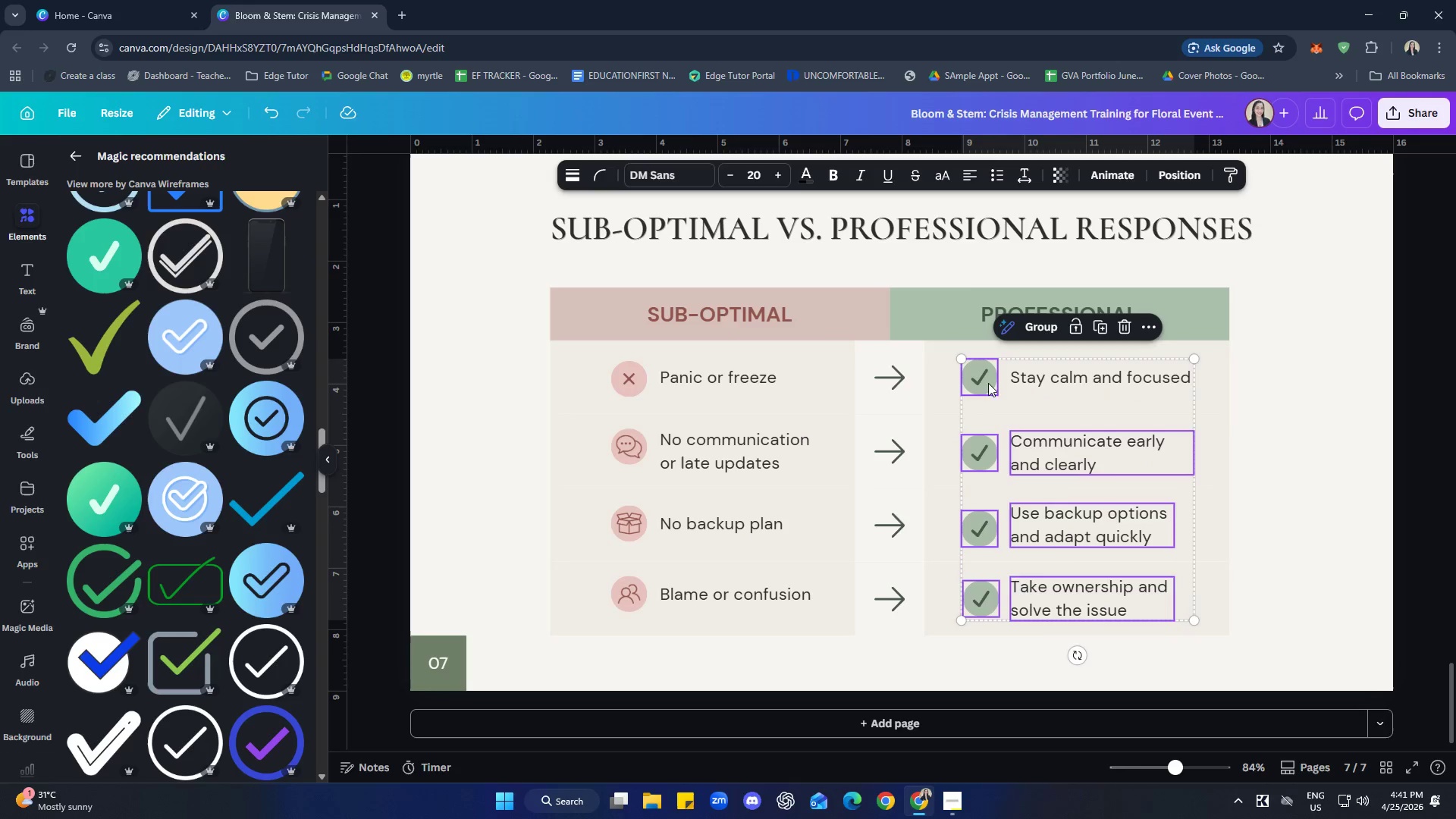 
double_click([1081, 388])
 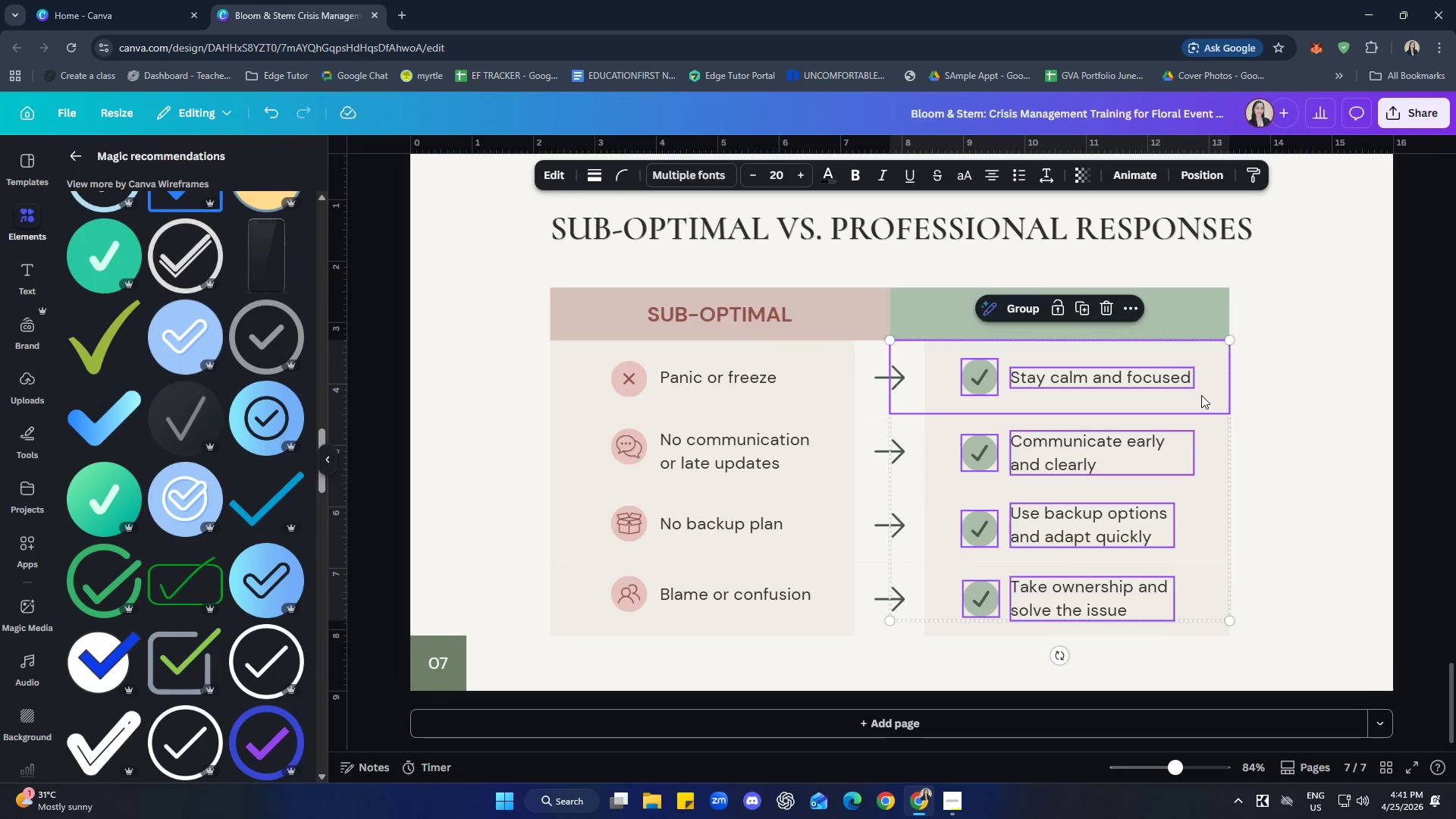 
double_click([1203, 438])
 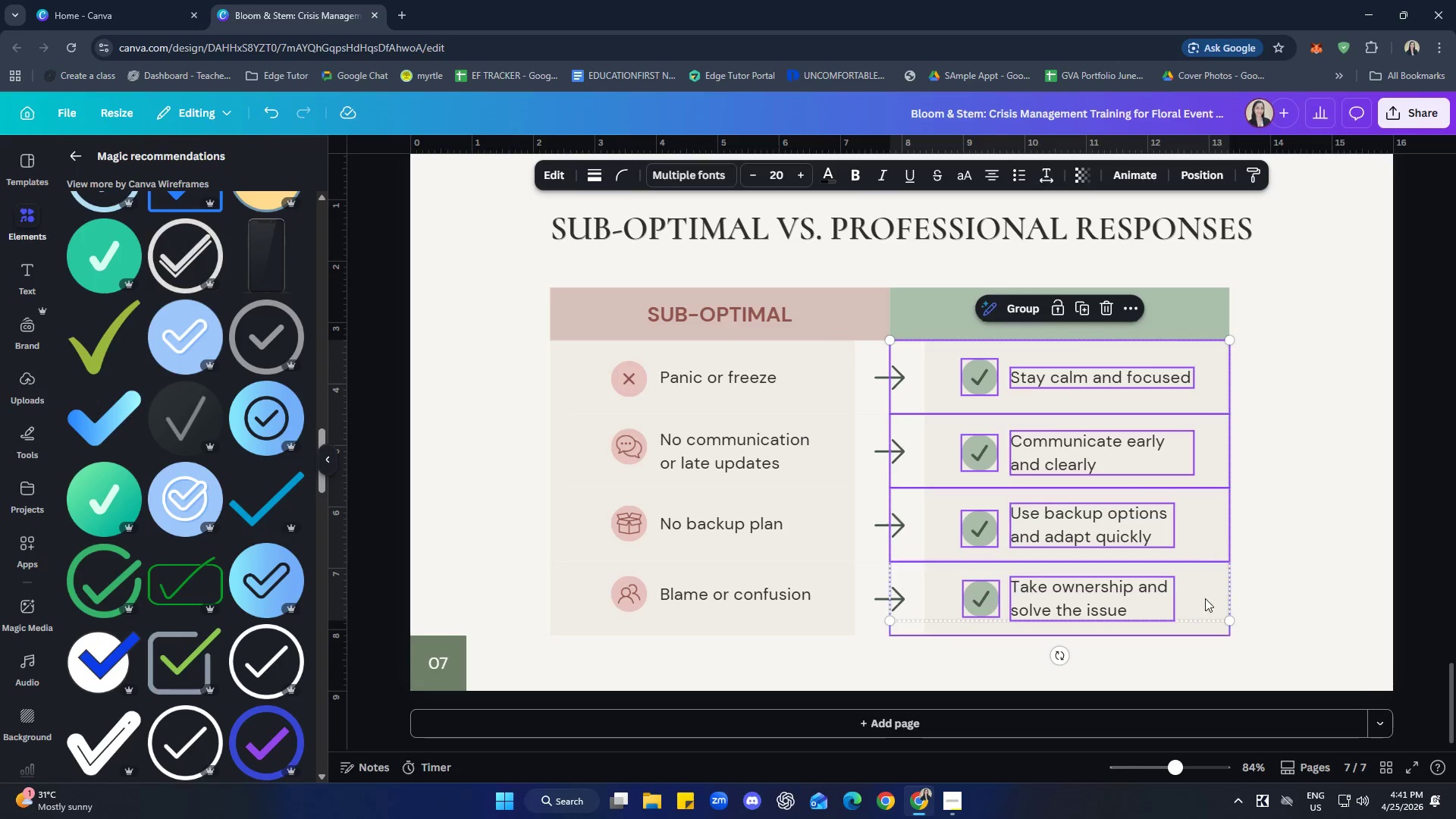 
double_click([1203, 605])
 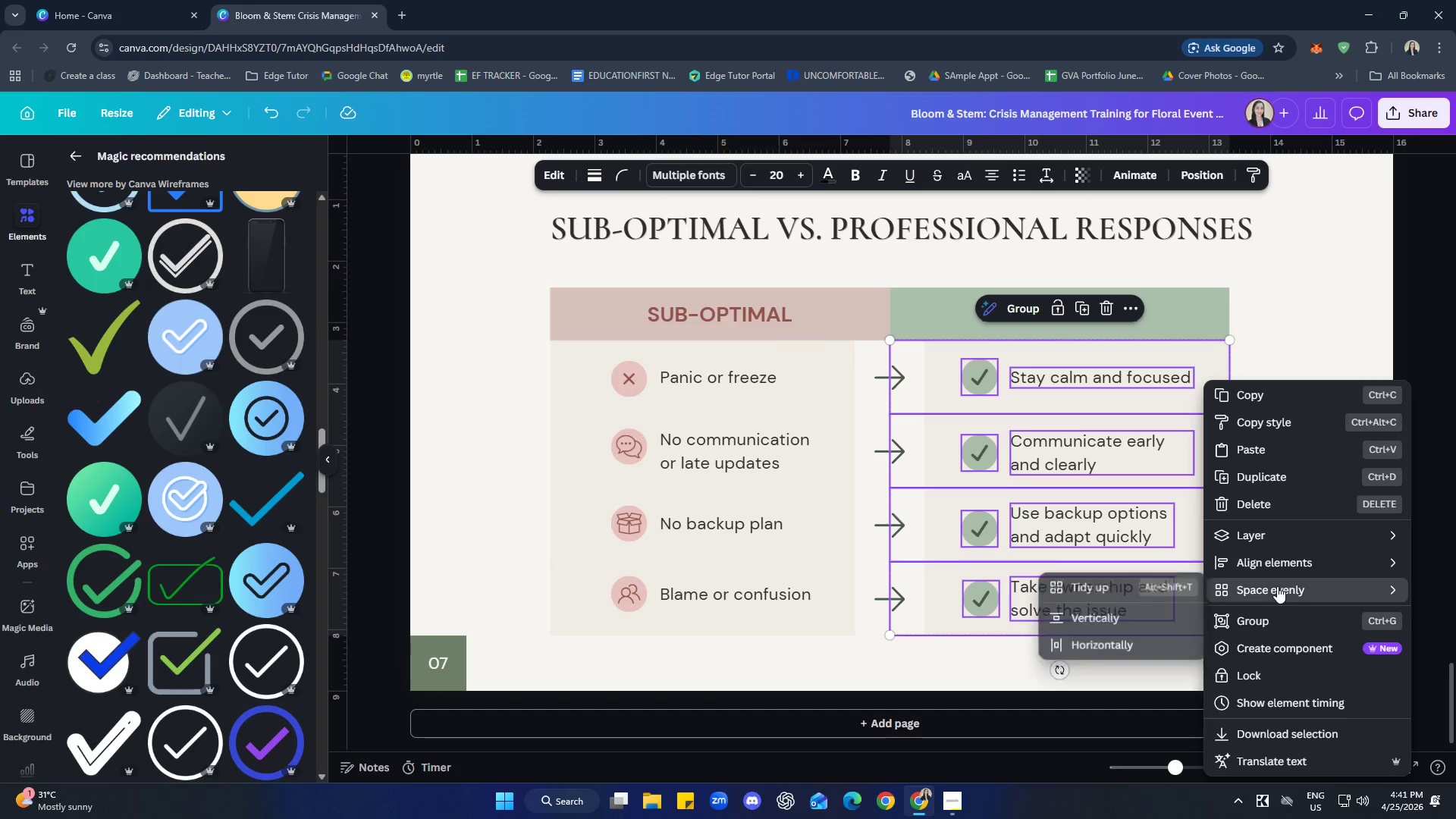 
left_click([1148, 585])
 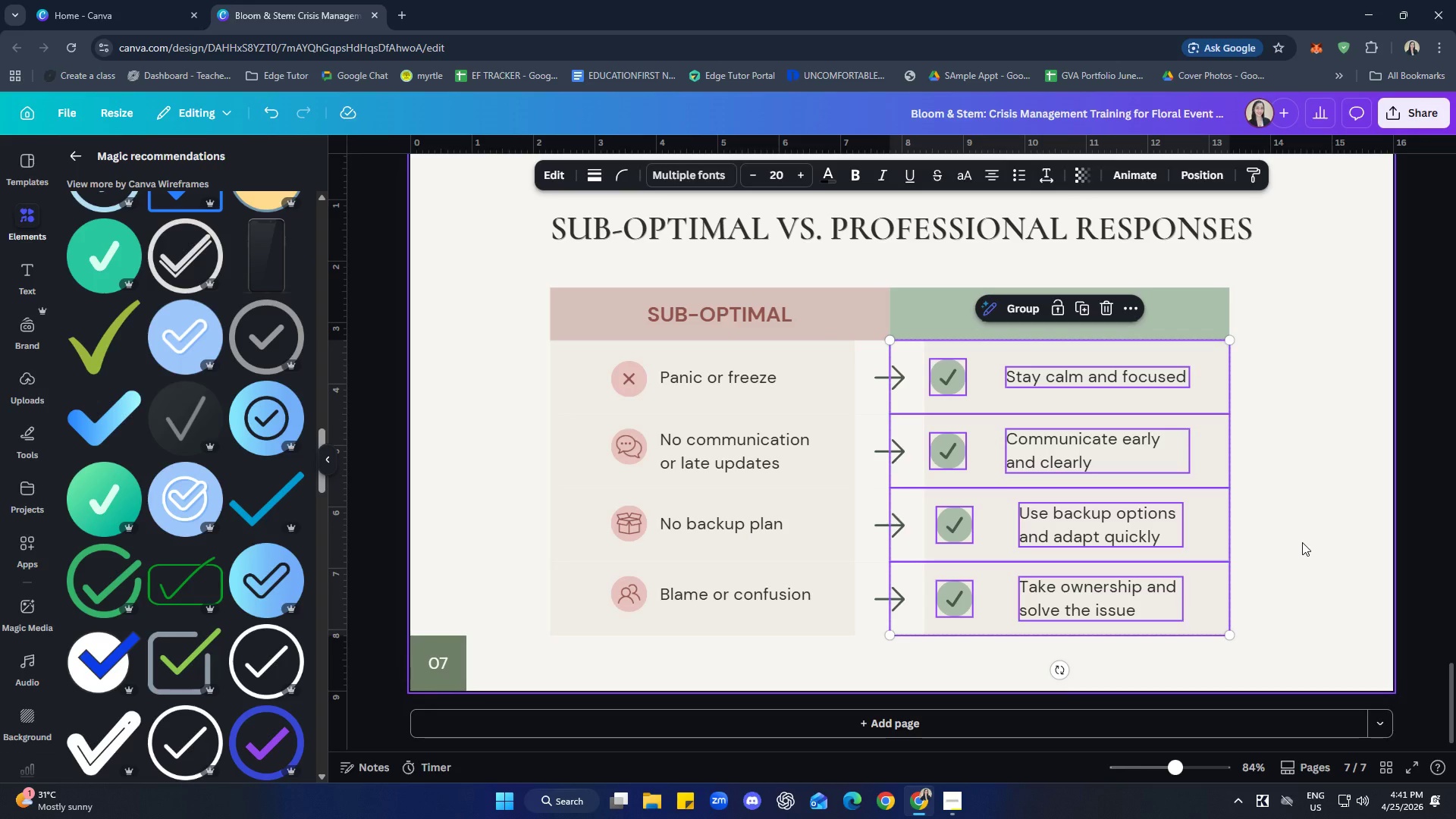 
left_click([1302, 542])
 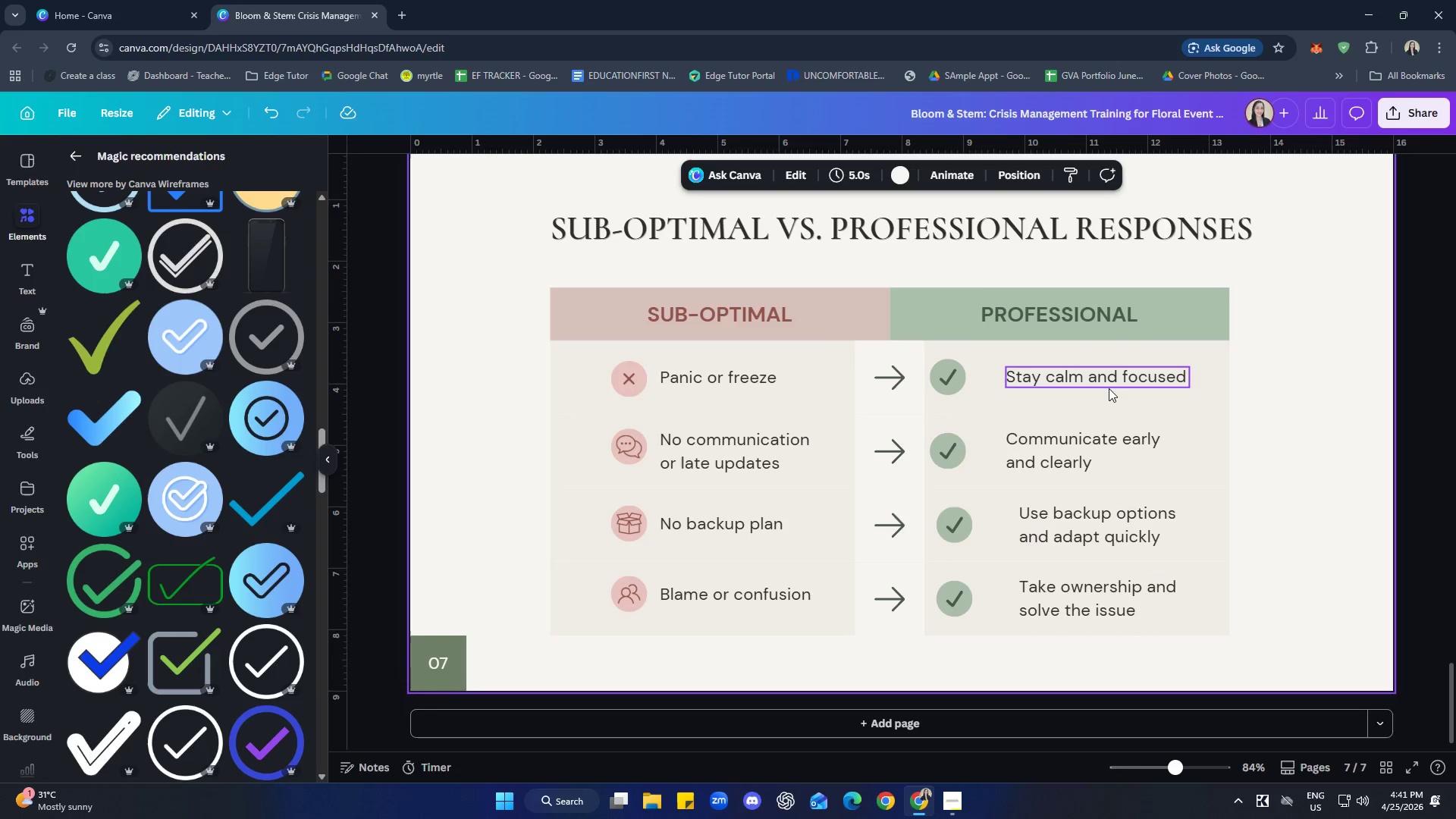 
hold_key(key=ShiftLeft, duration=1.81)
left_click([1109, 388])
 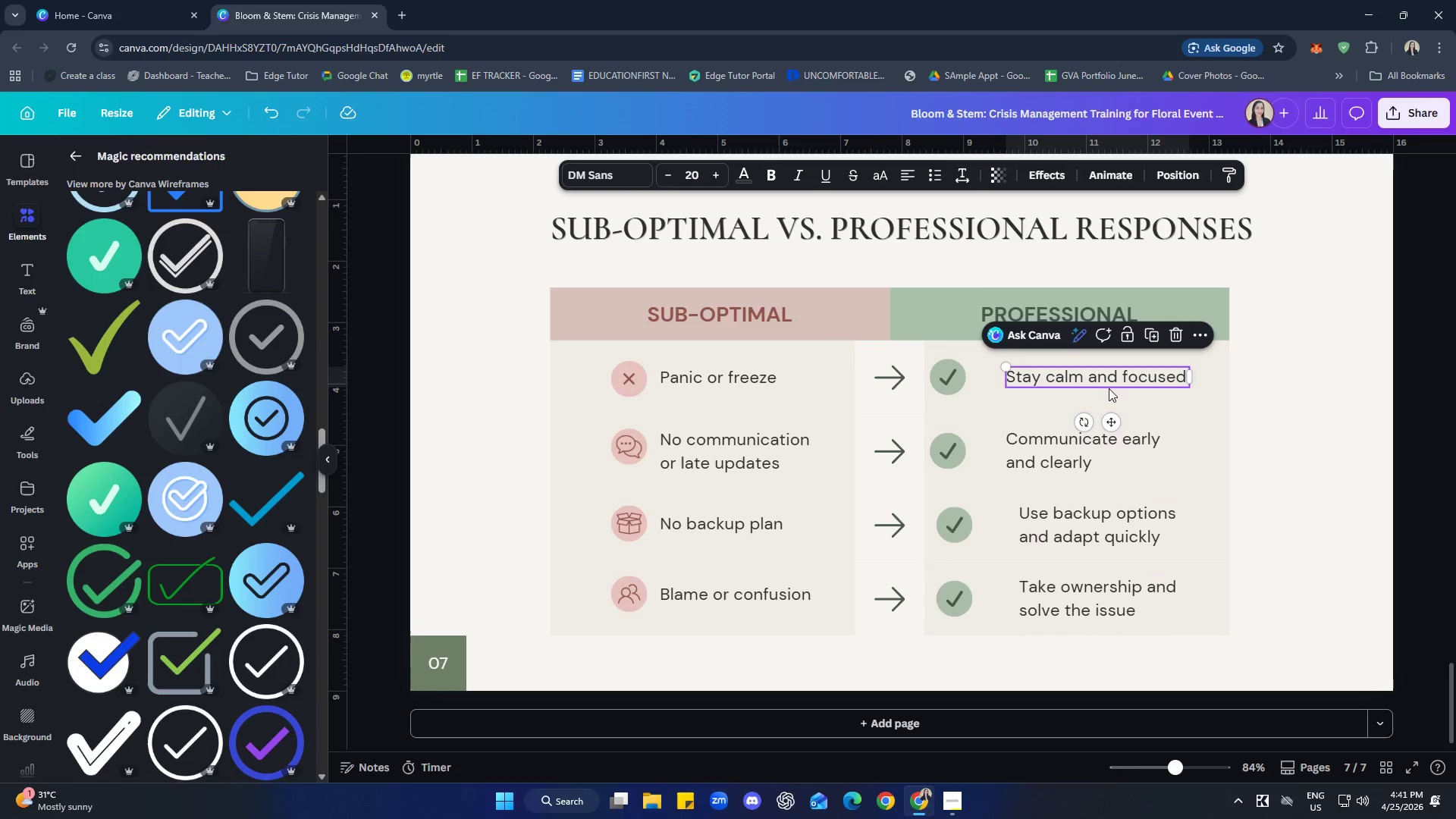 
double_click([1051, 519])
 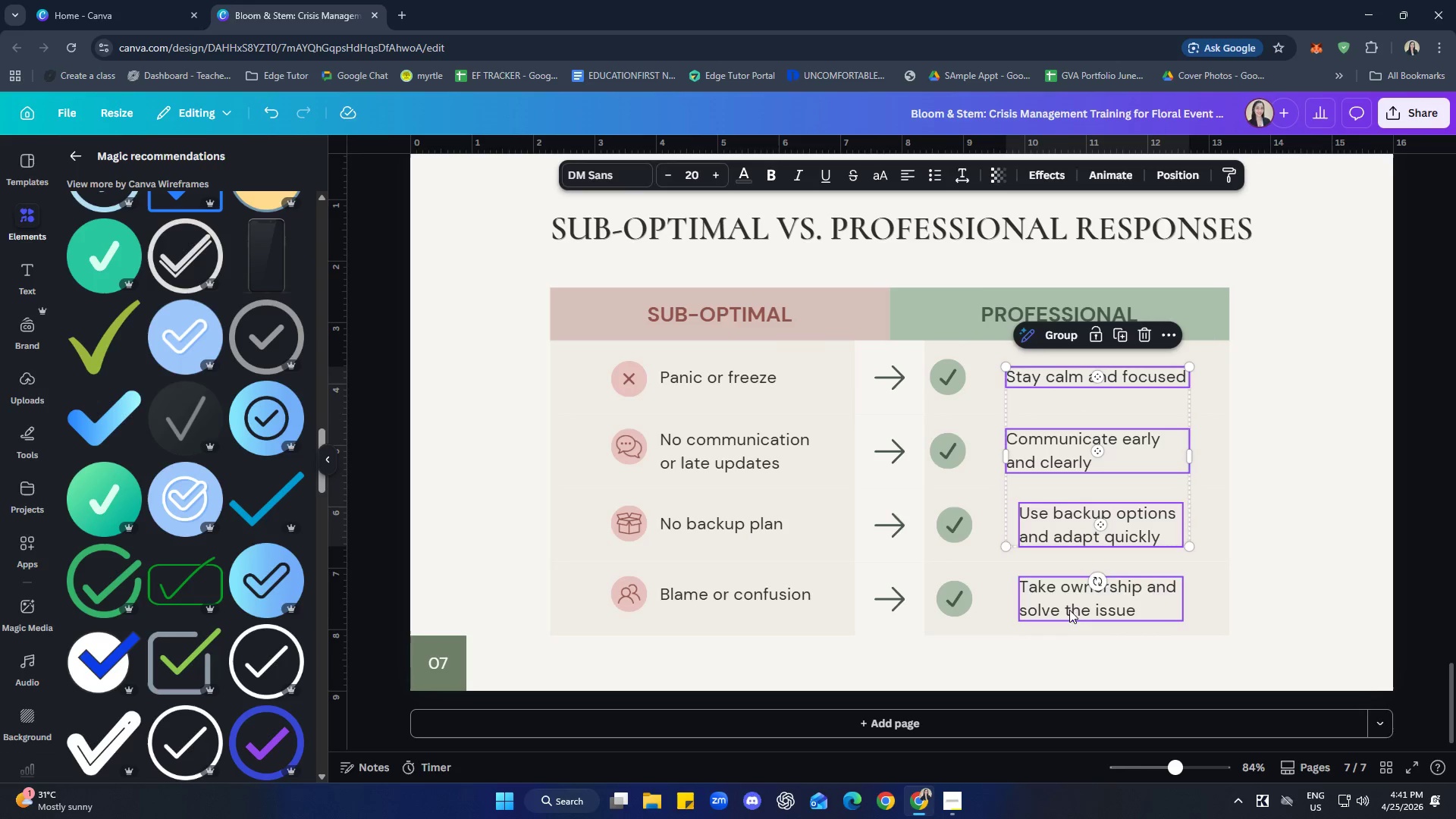 
triple_click([1068, 607])
 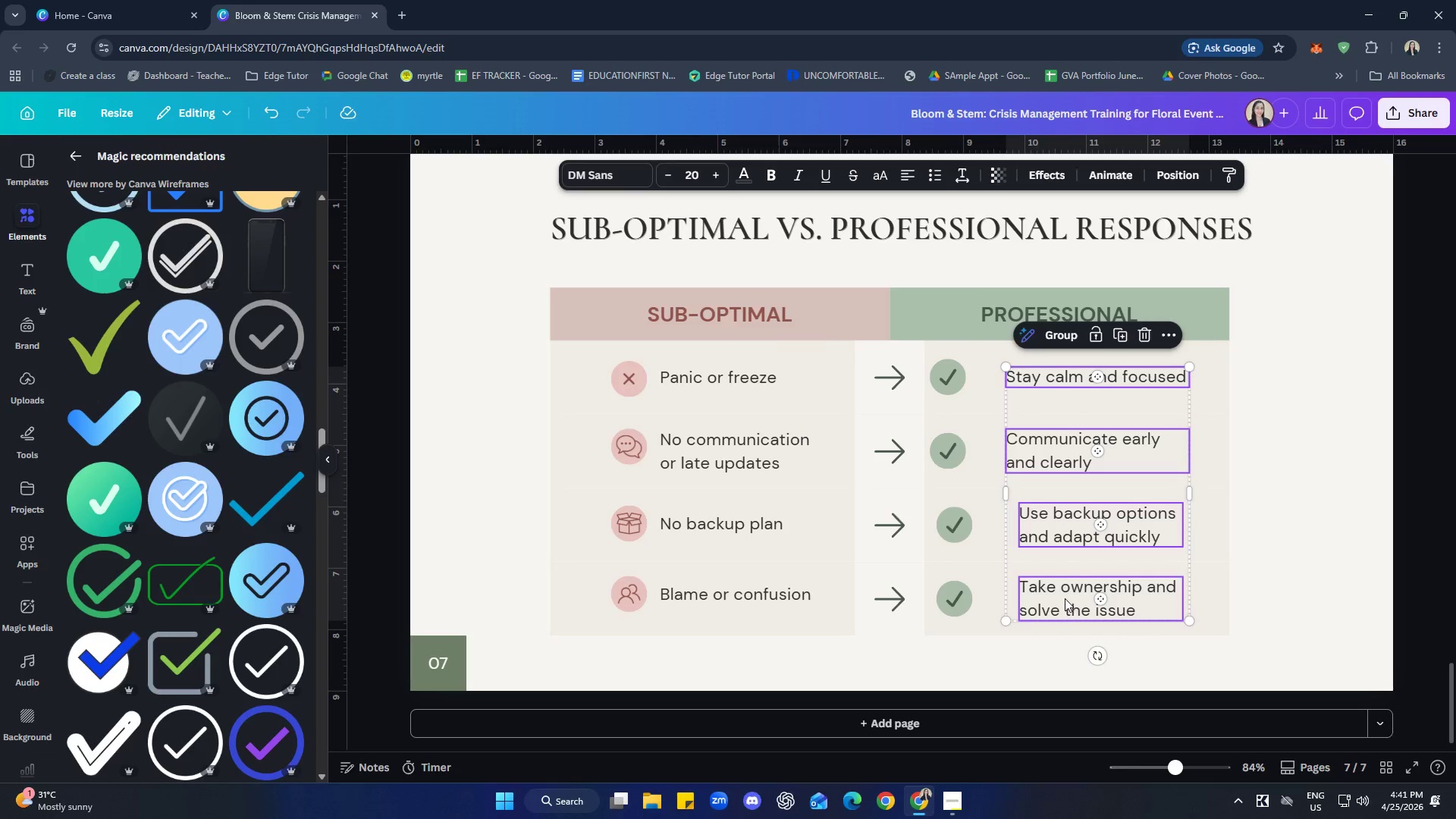 
right_click([1065, 598])
 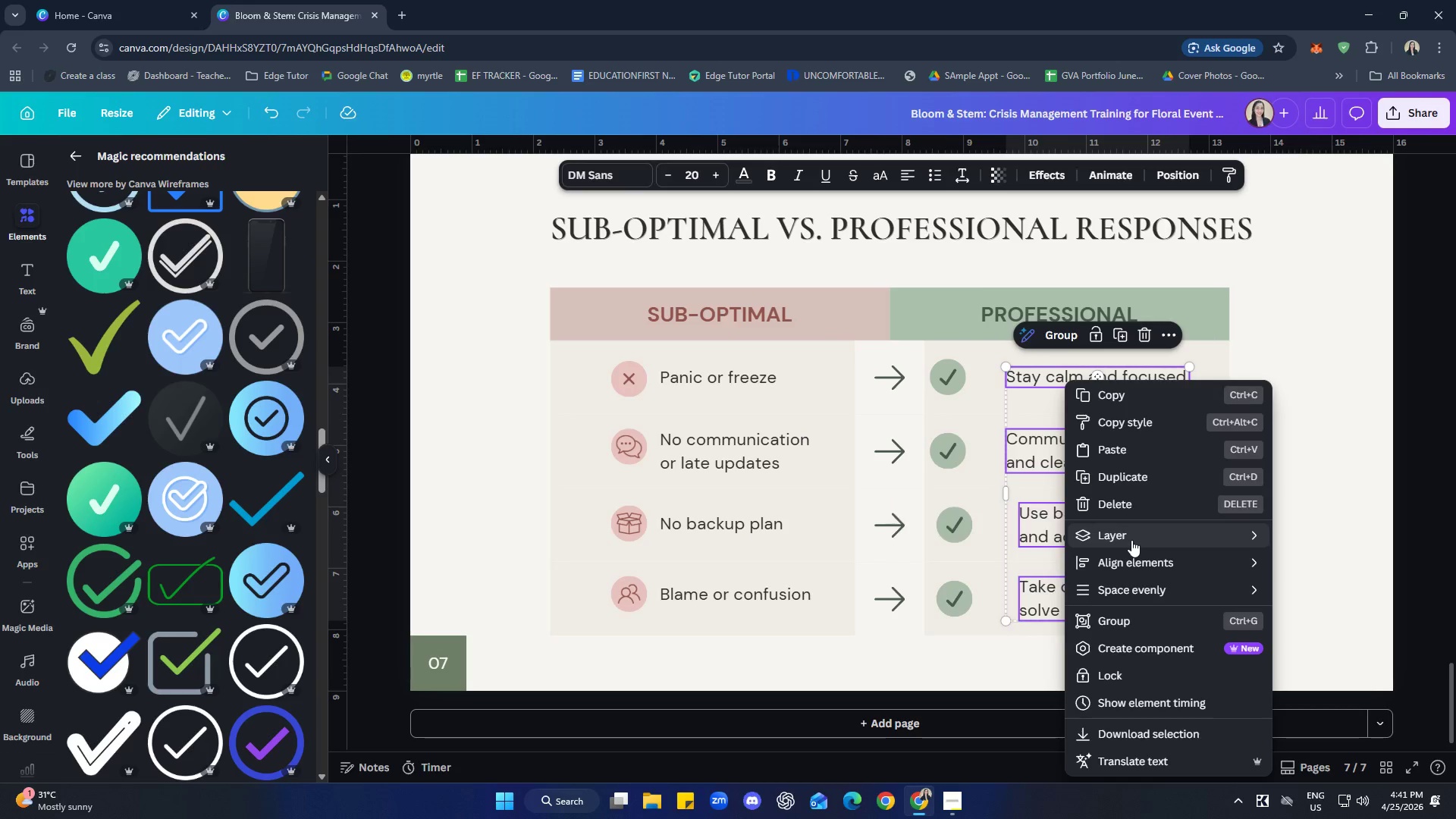 
mouse_move([1169, 564])
 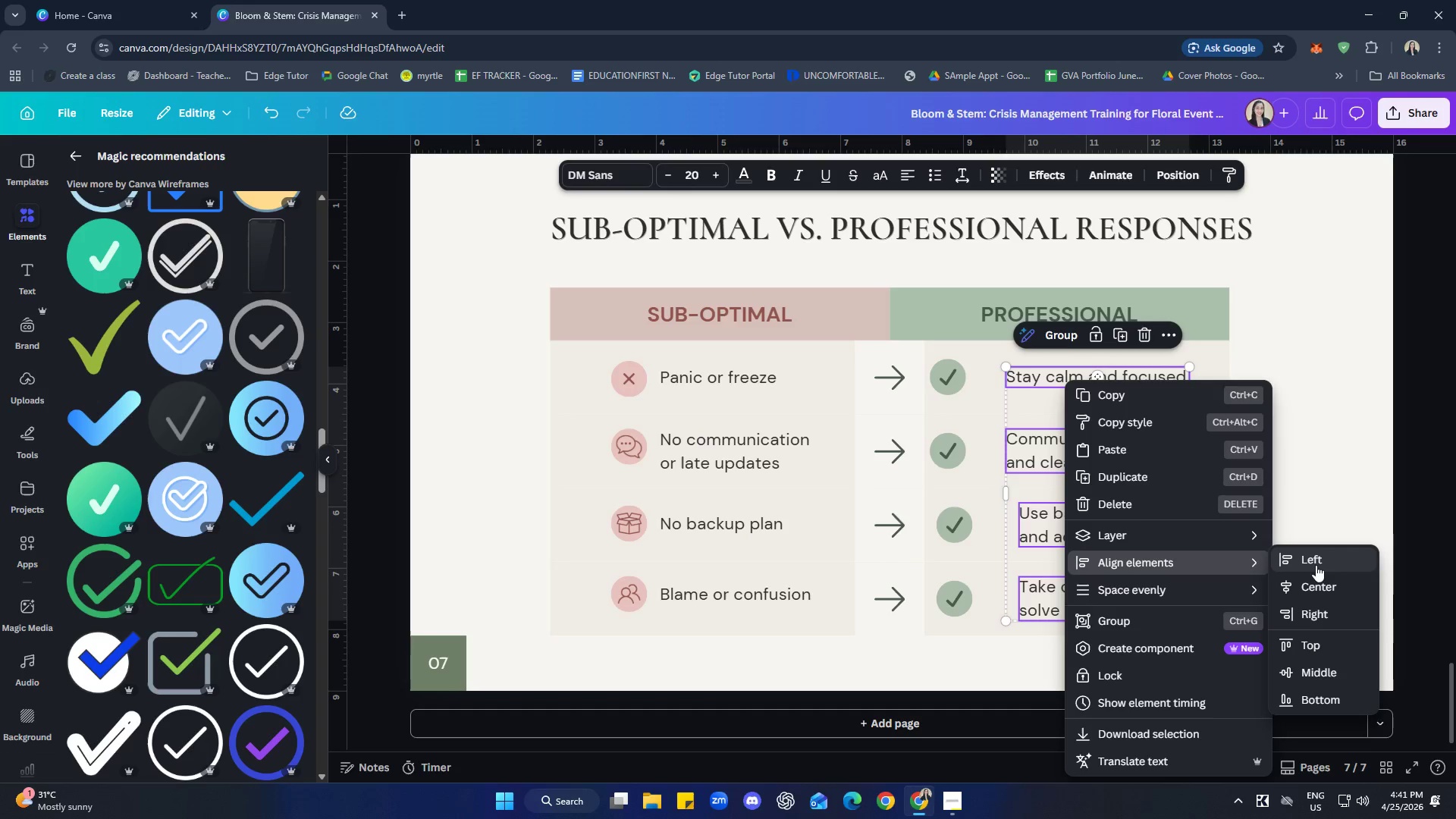 
left_click([1316, 564])
 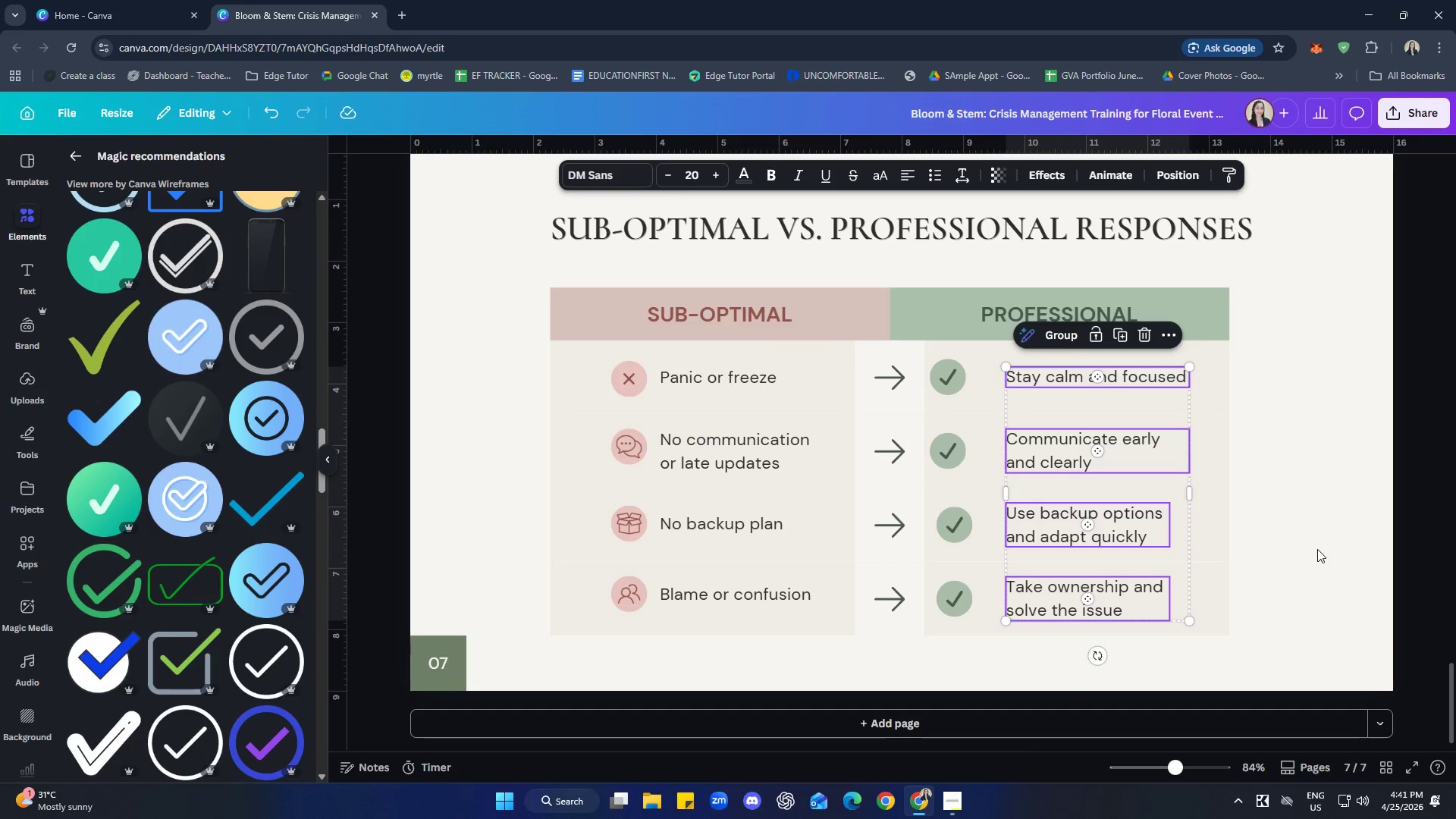 
left_click_drag(start_coordinate=[1317, 557], to_coordinate=[1316, 544])
 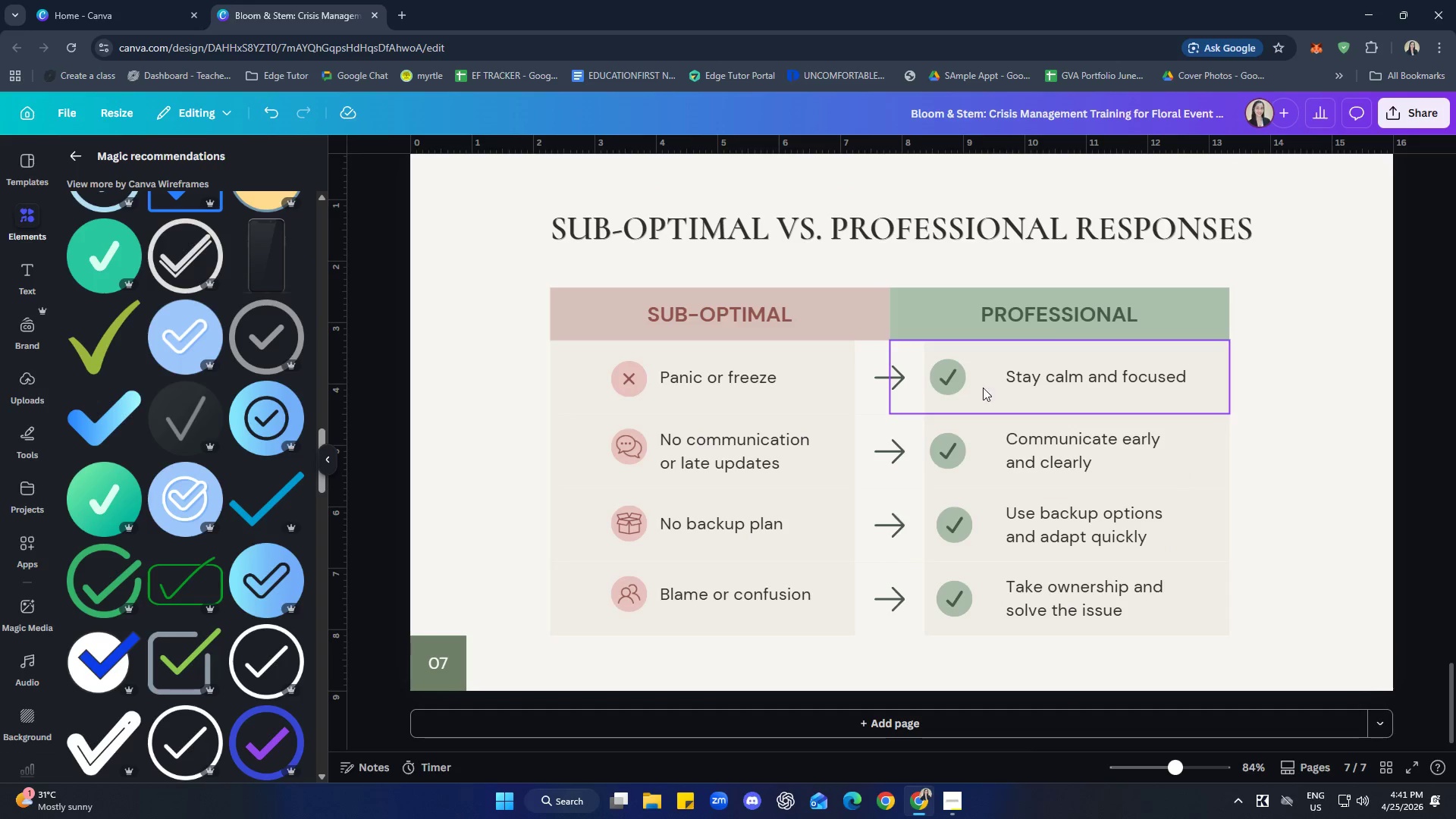 
left_click([952, 381])
 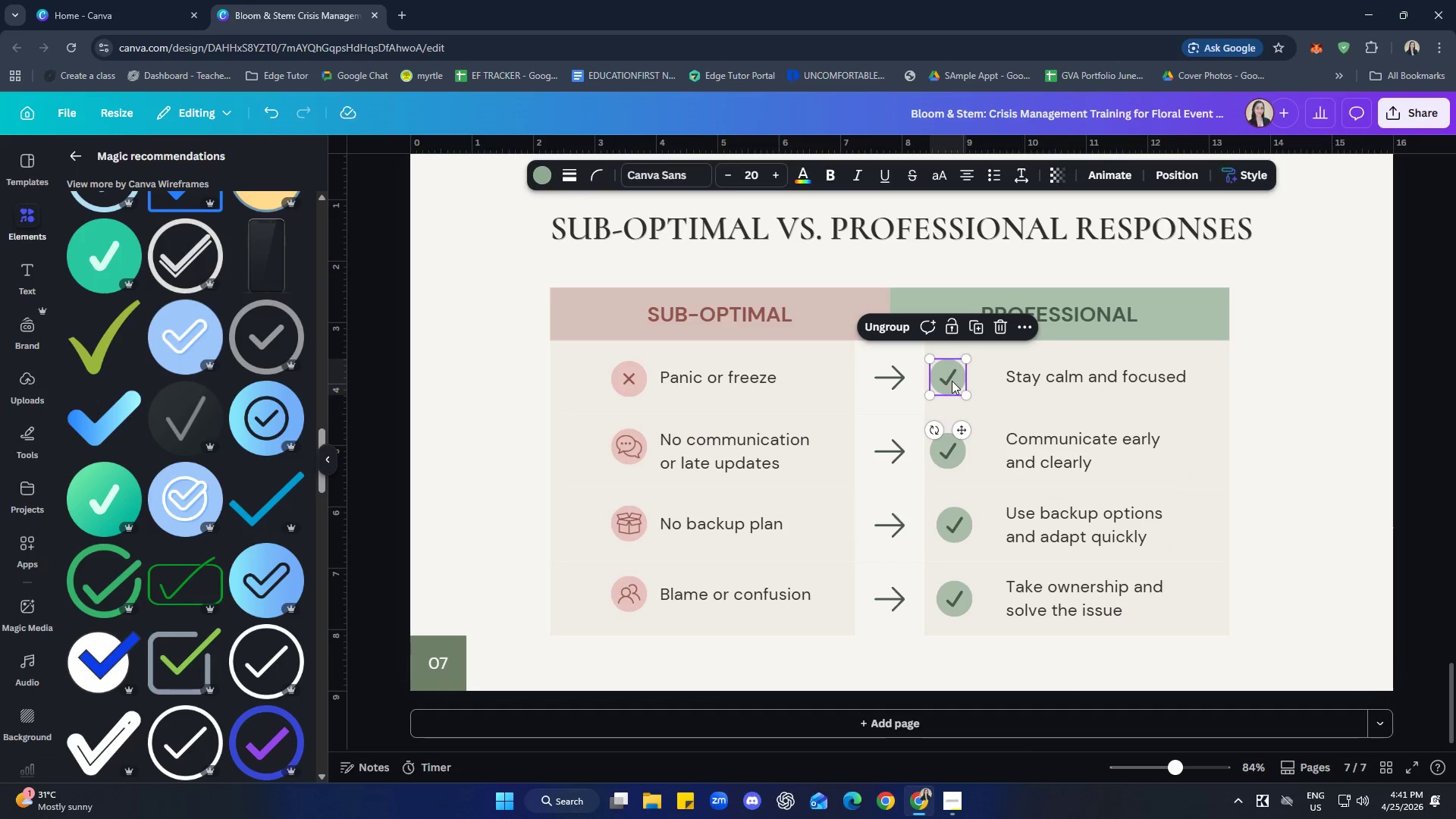 
hold_key(key=ShiftLeft, duration=1.48)
double_click([946, 531])
 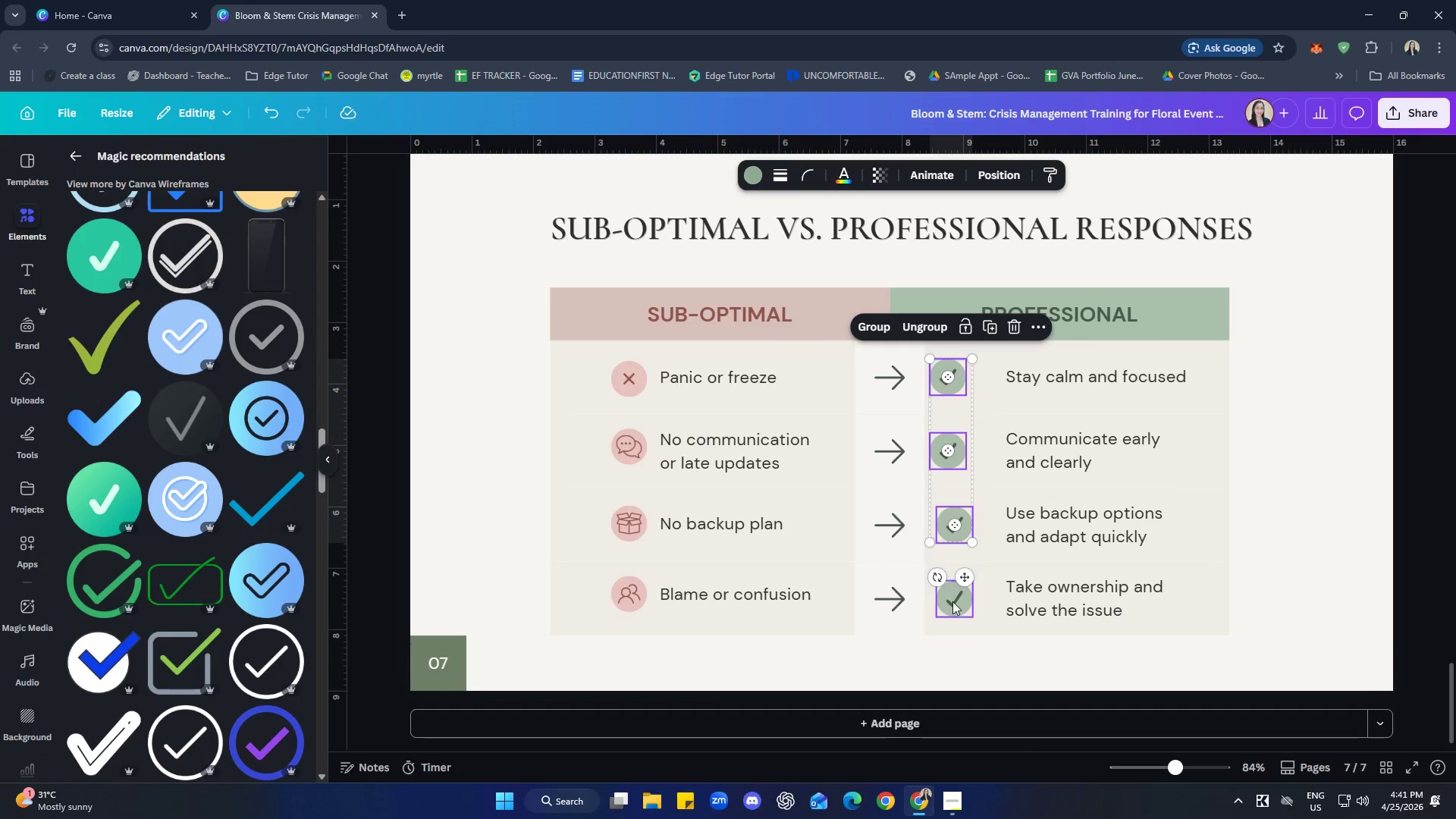 
triple_click([952, 605])
 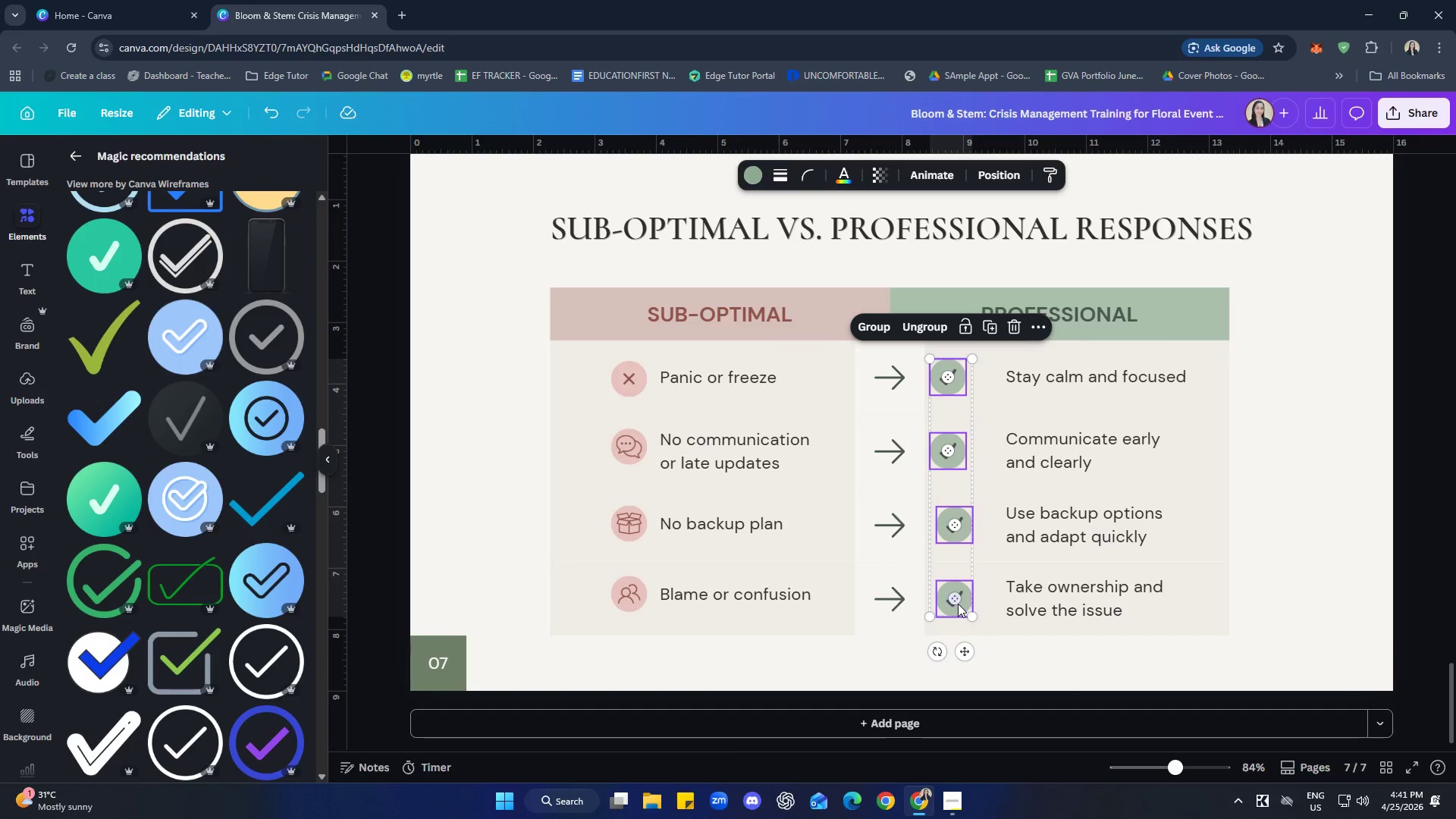 
right_click([958, 604])
 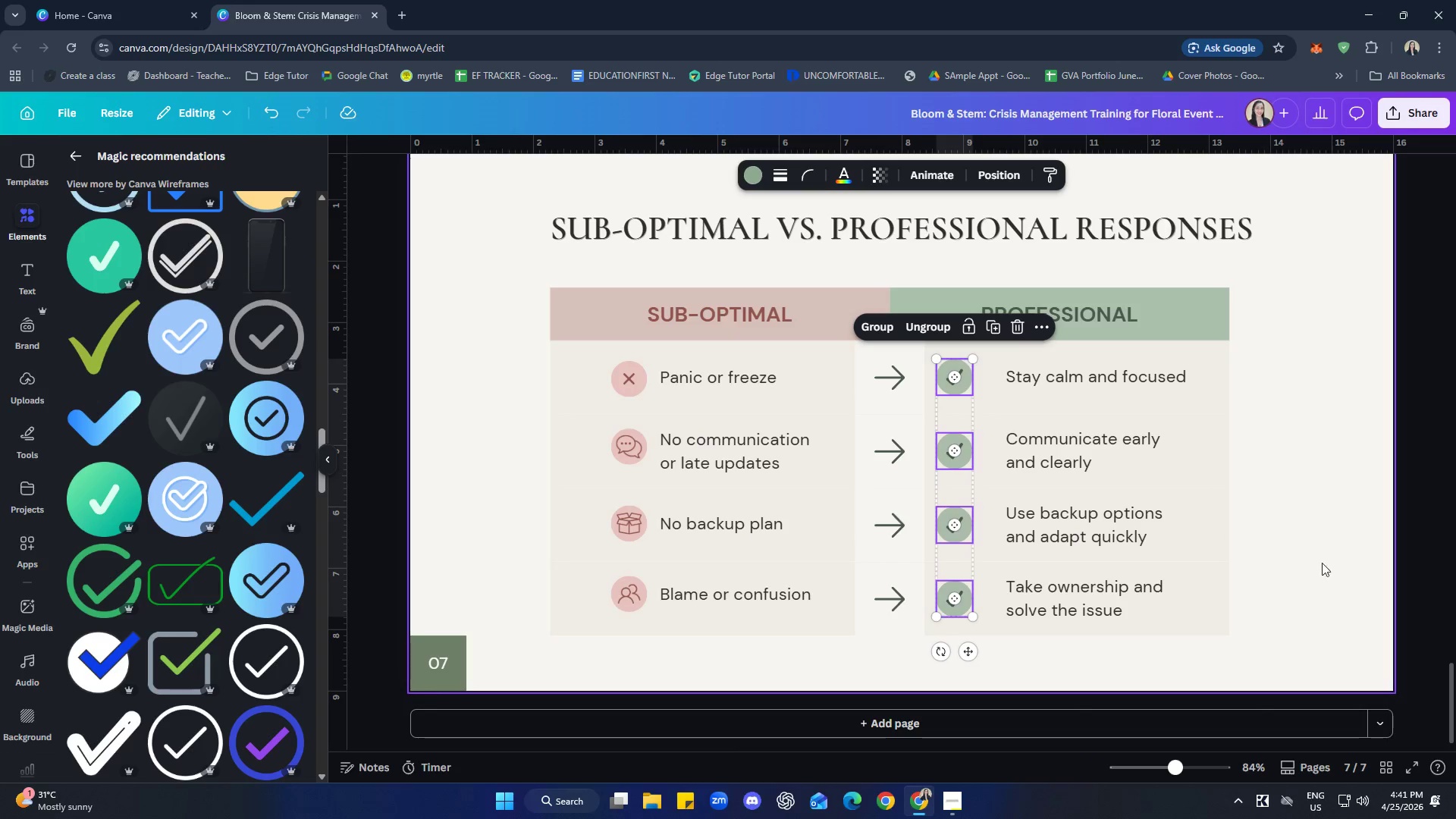 
wait(6.22)
 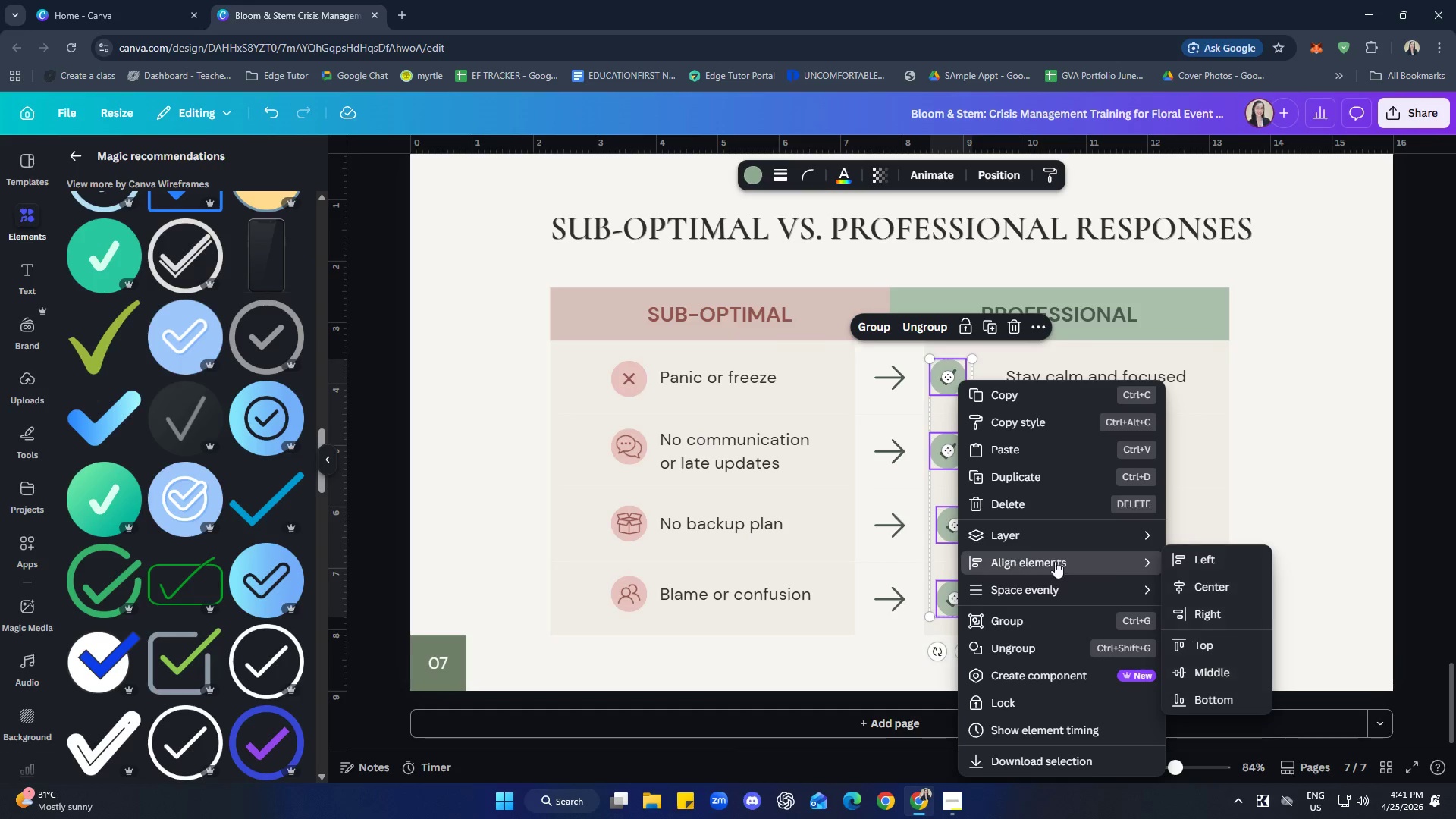 
mouse_move([974, 644])
 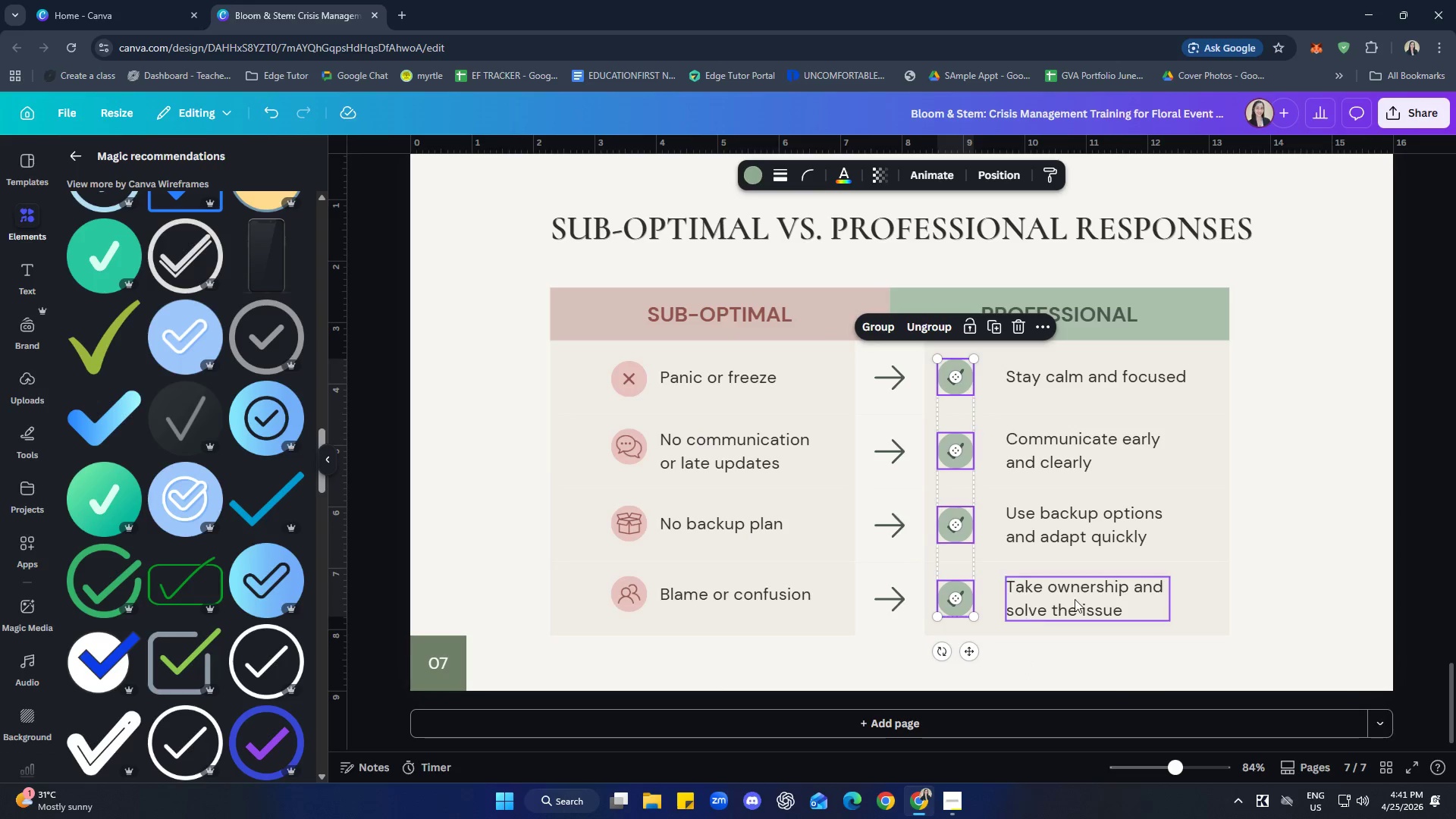 
key(ArrowRight)
 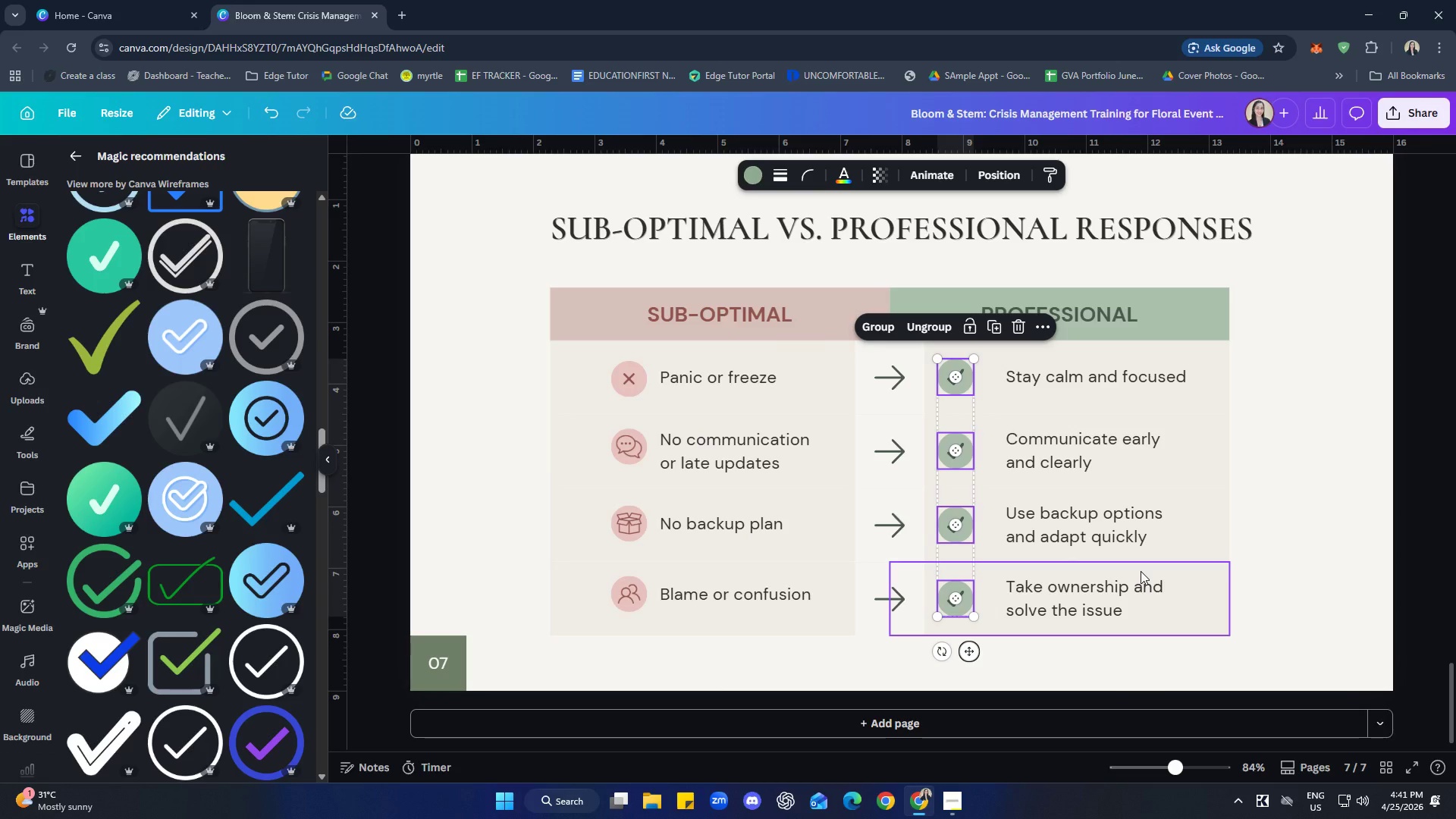 
key(ArrowRight)
 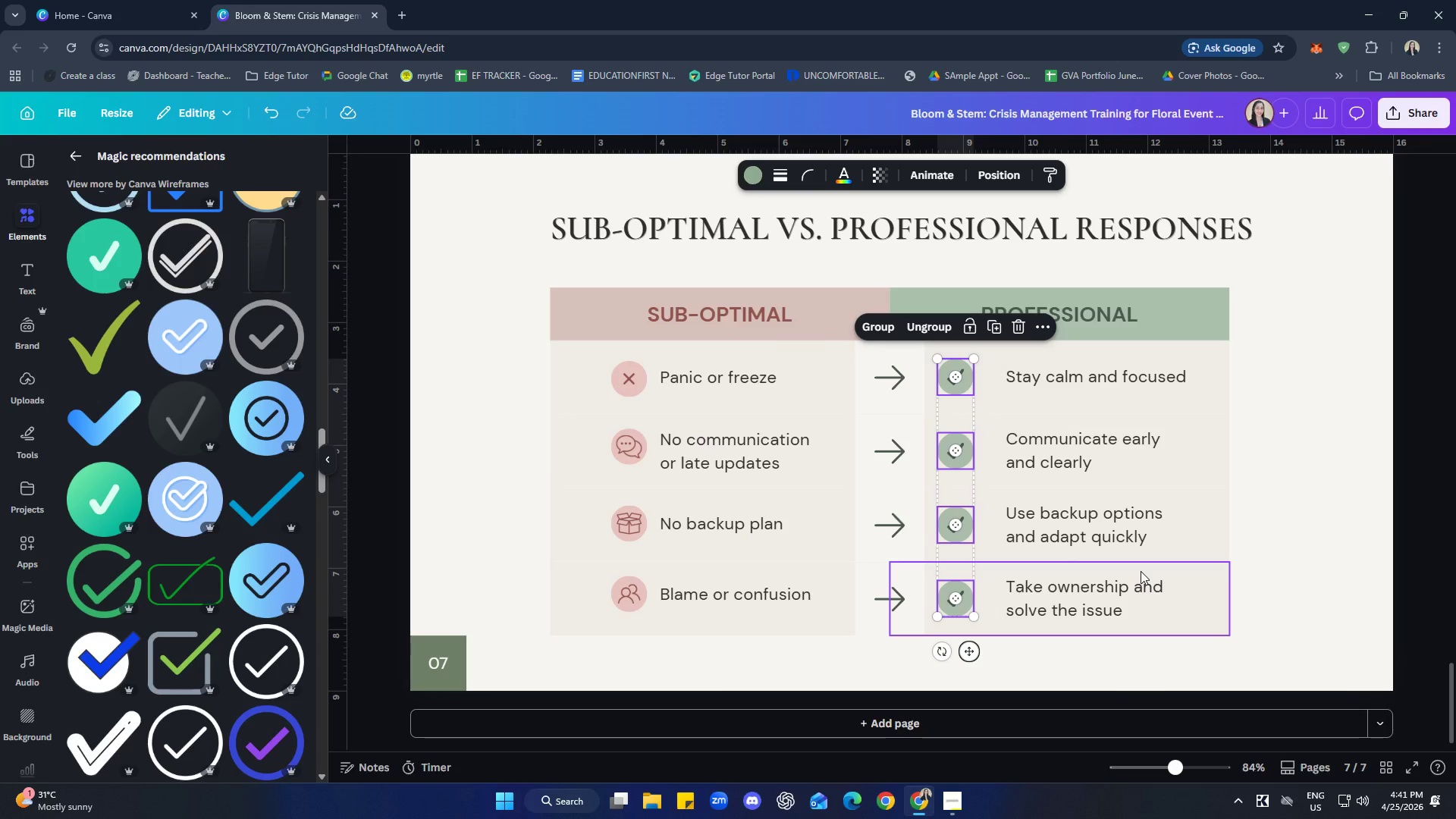 
key(ArrowRight)
 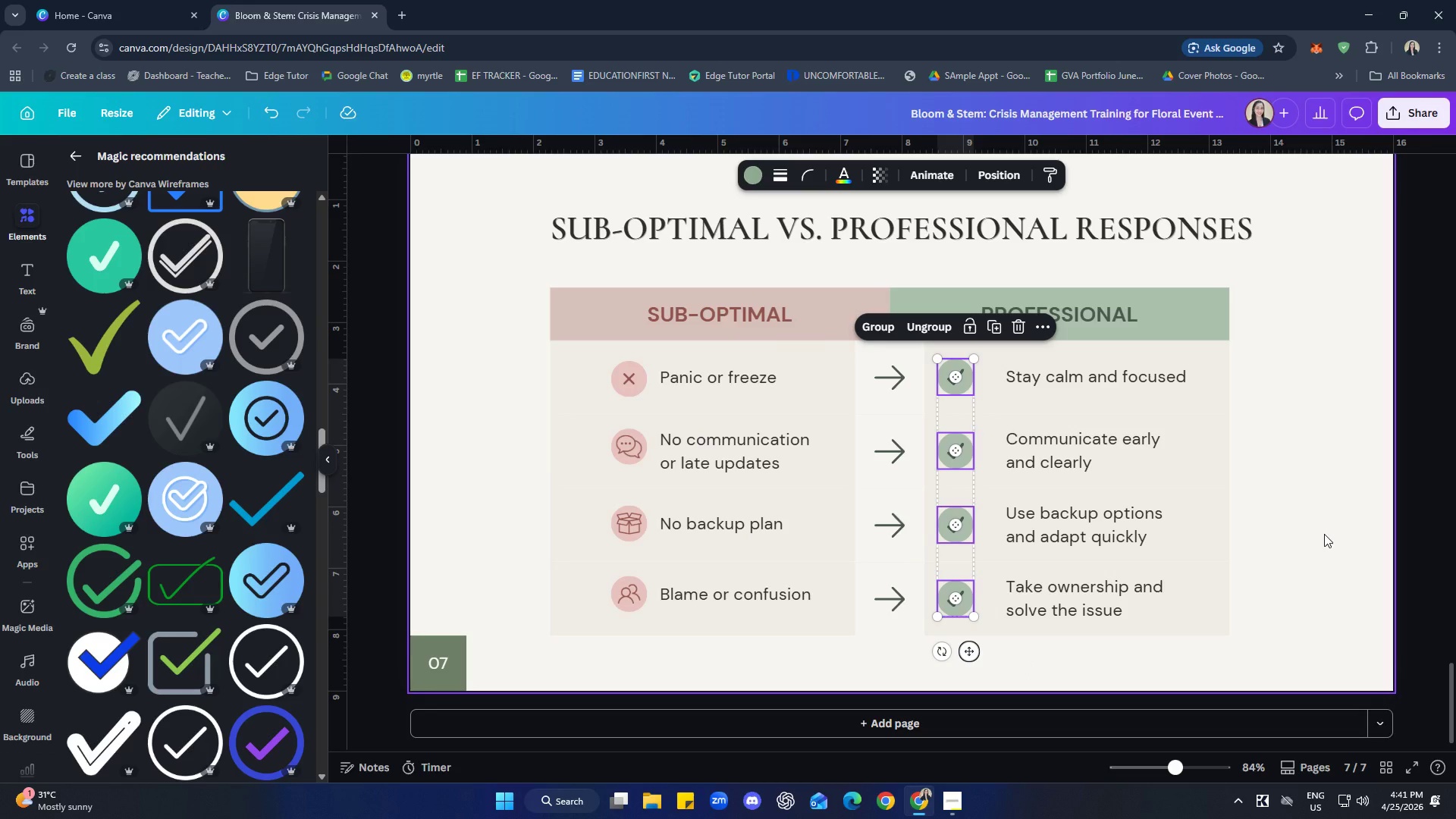 
key(ArrowRight)
 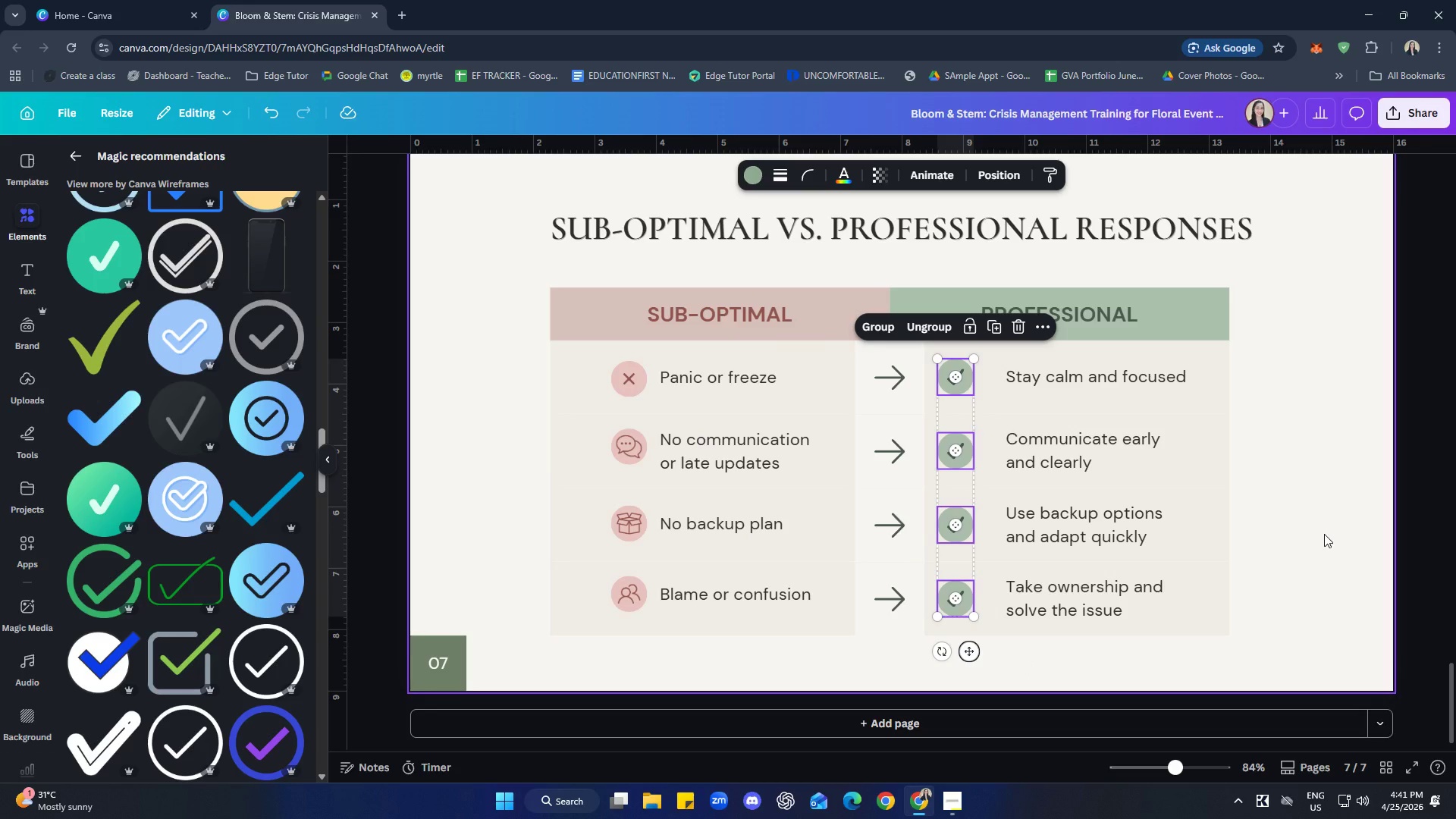 
key(ArrowRight)
 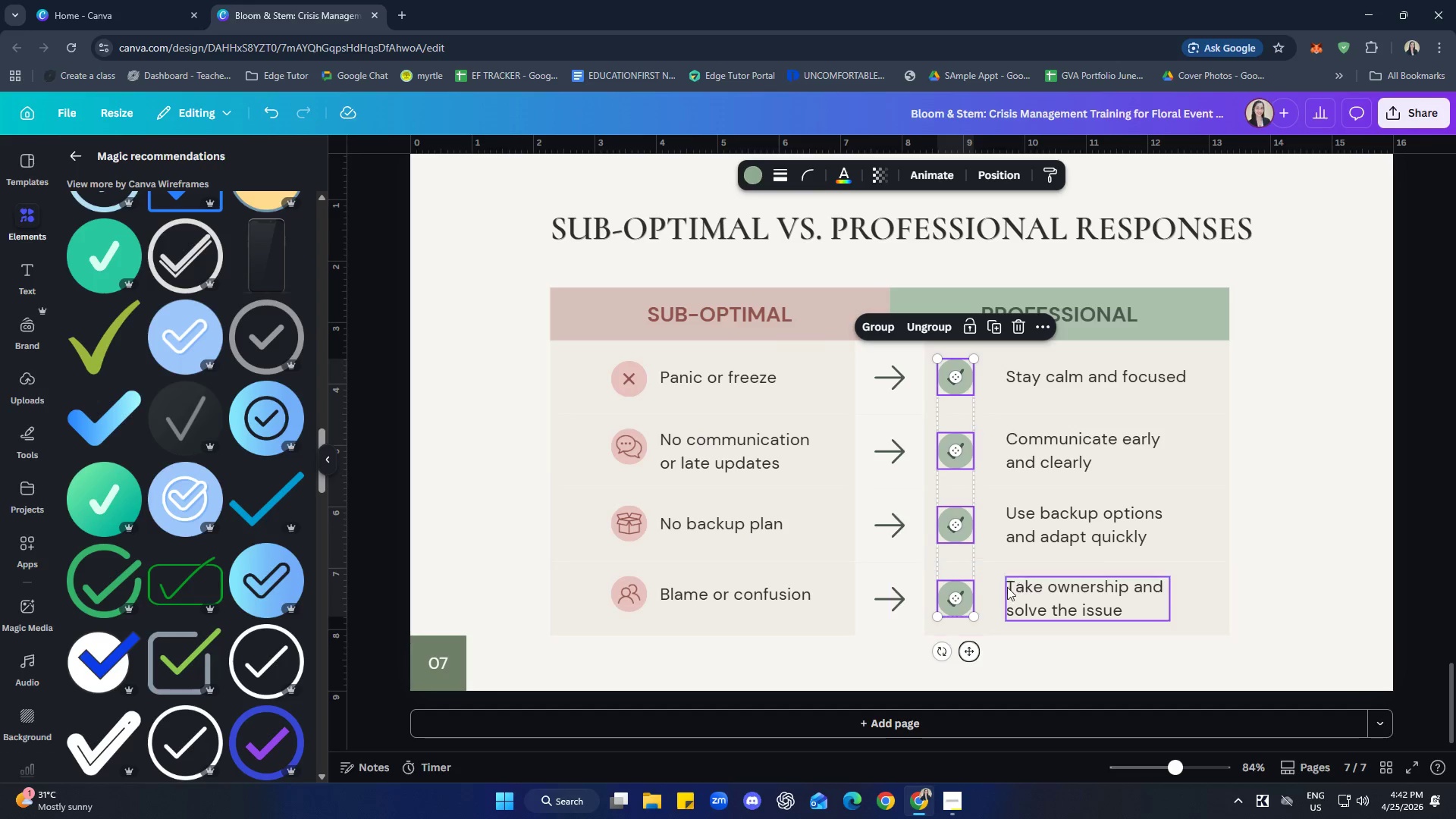 
left_click_drag(start_coordinate=[972, 656], to_coordinate=[983, 655])
 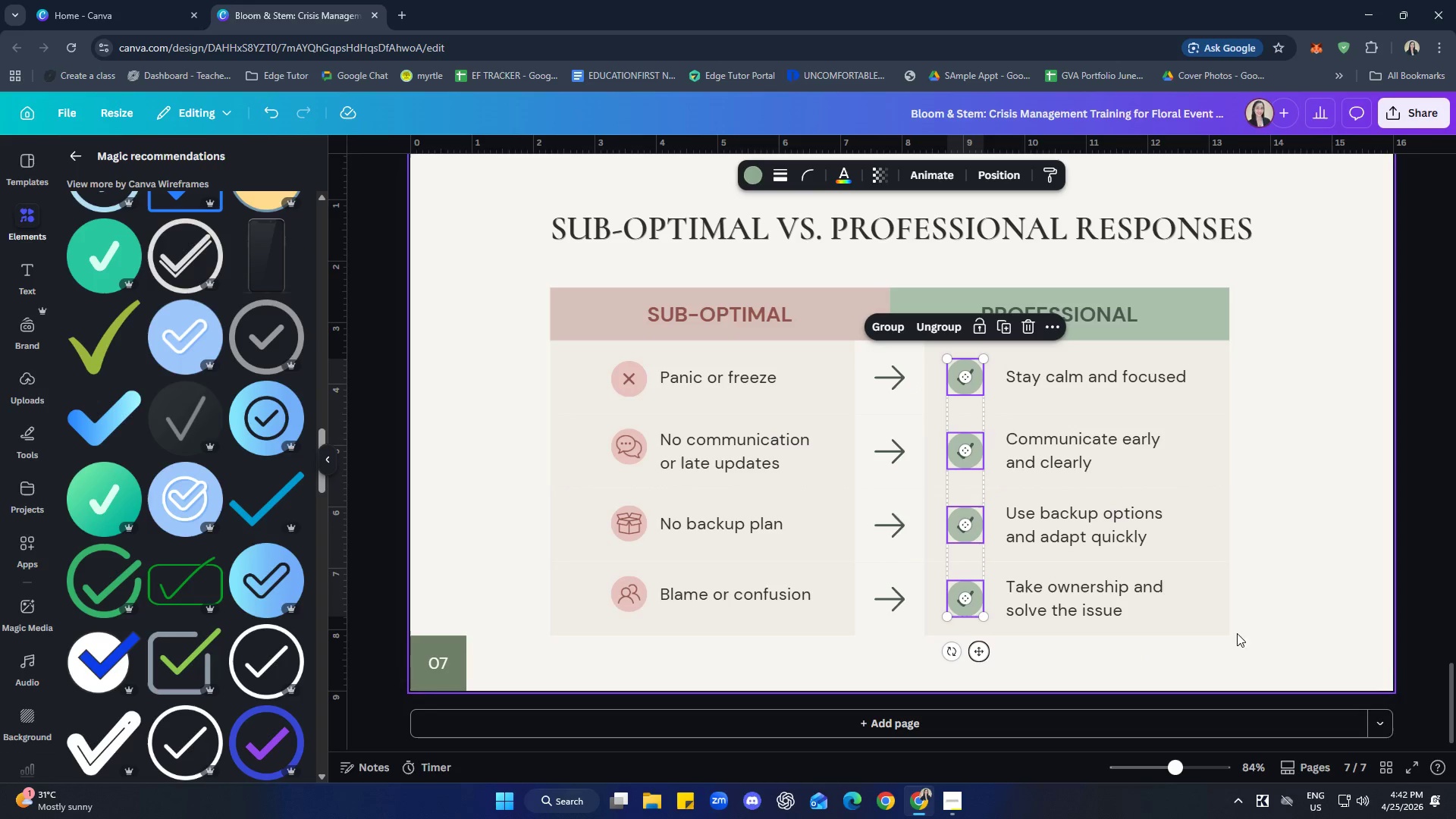 
left_click([1318, 603])
 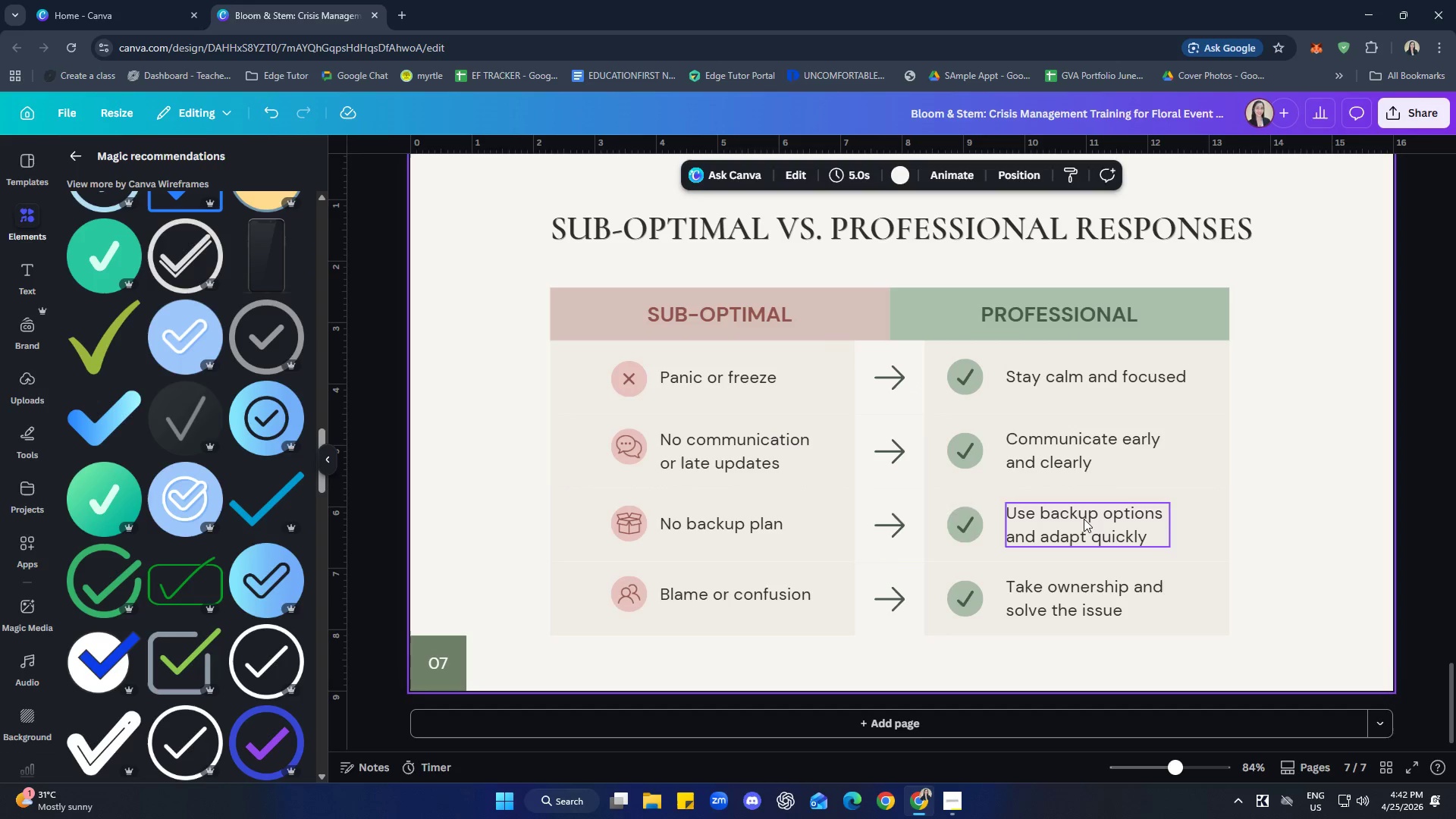 
left_click([702, 593])
 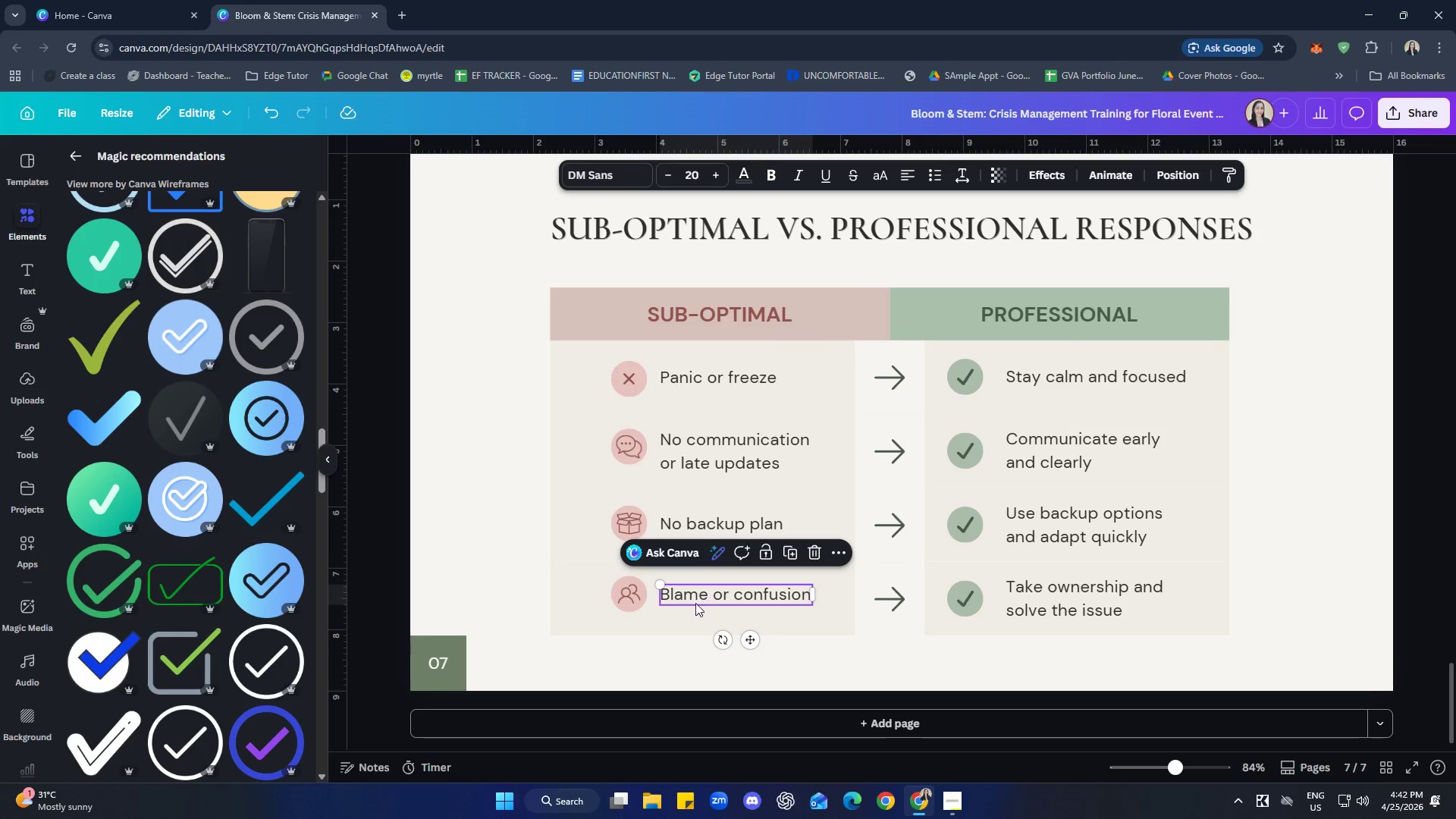 
hold_key(key=ShiftLeft, duration=0.92)
left_click([638, 602])
 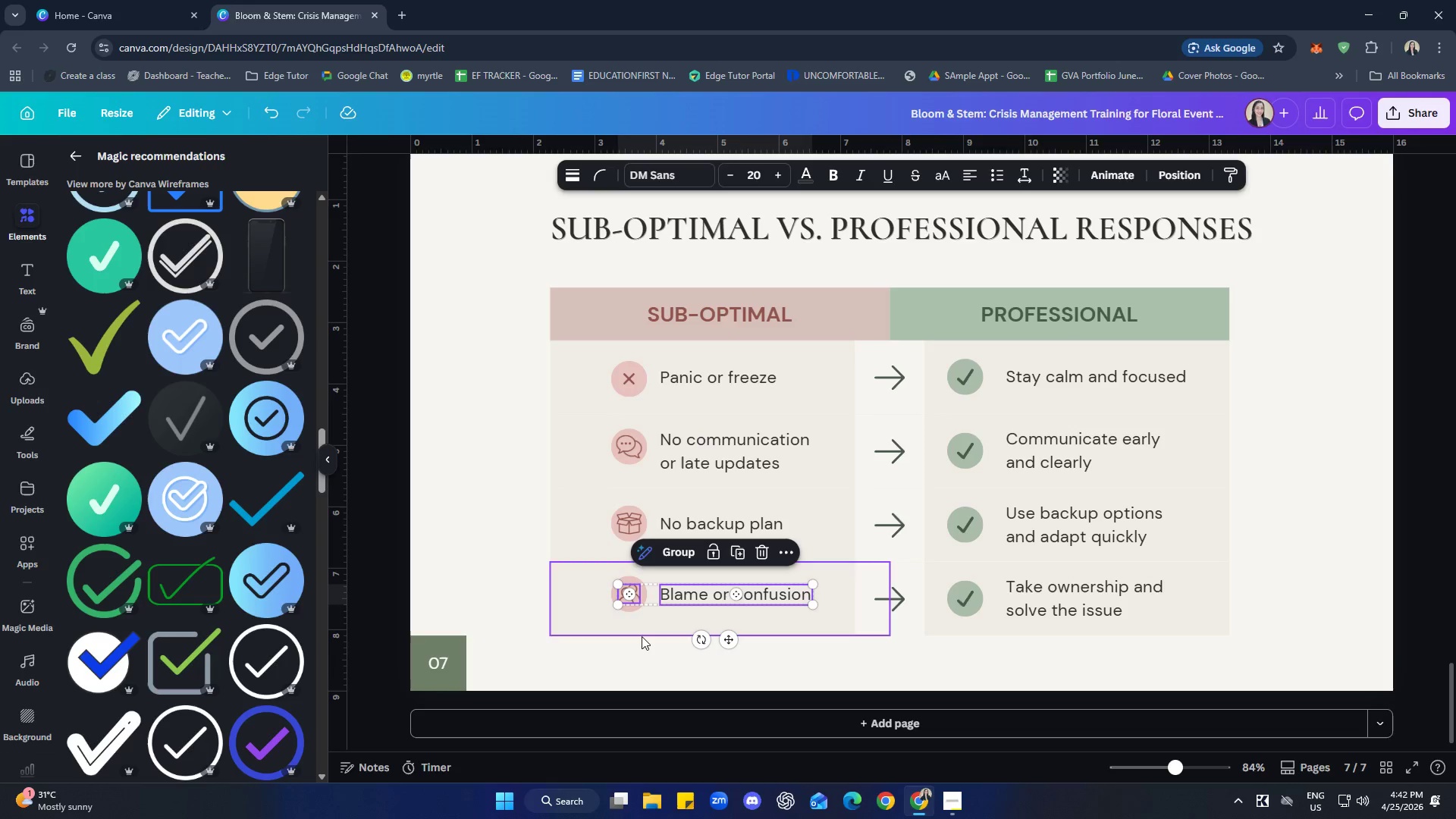 
left_click([643, 690])
 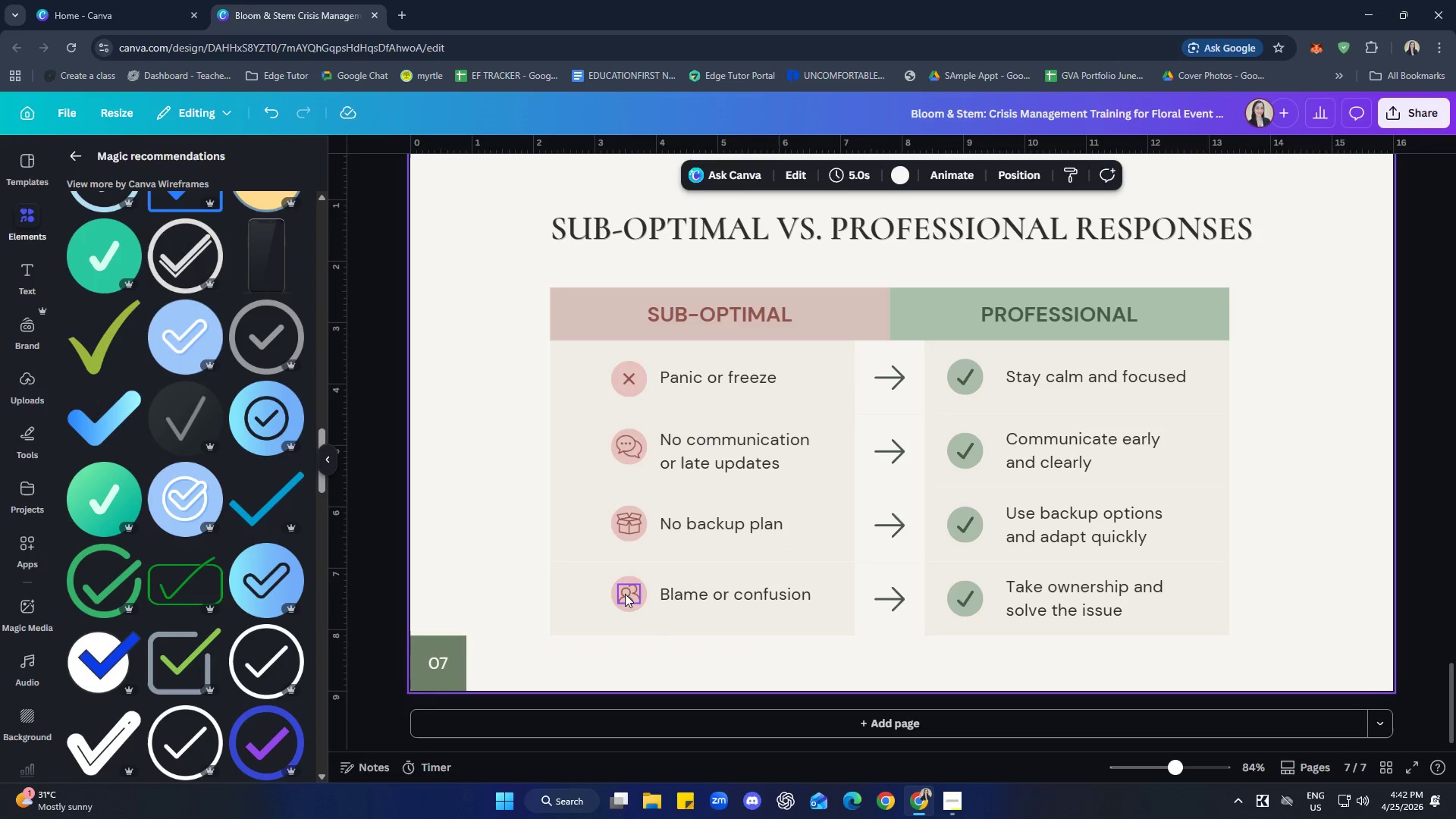 
left_click([624, 598])
 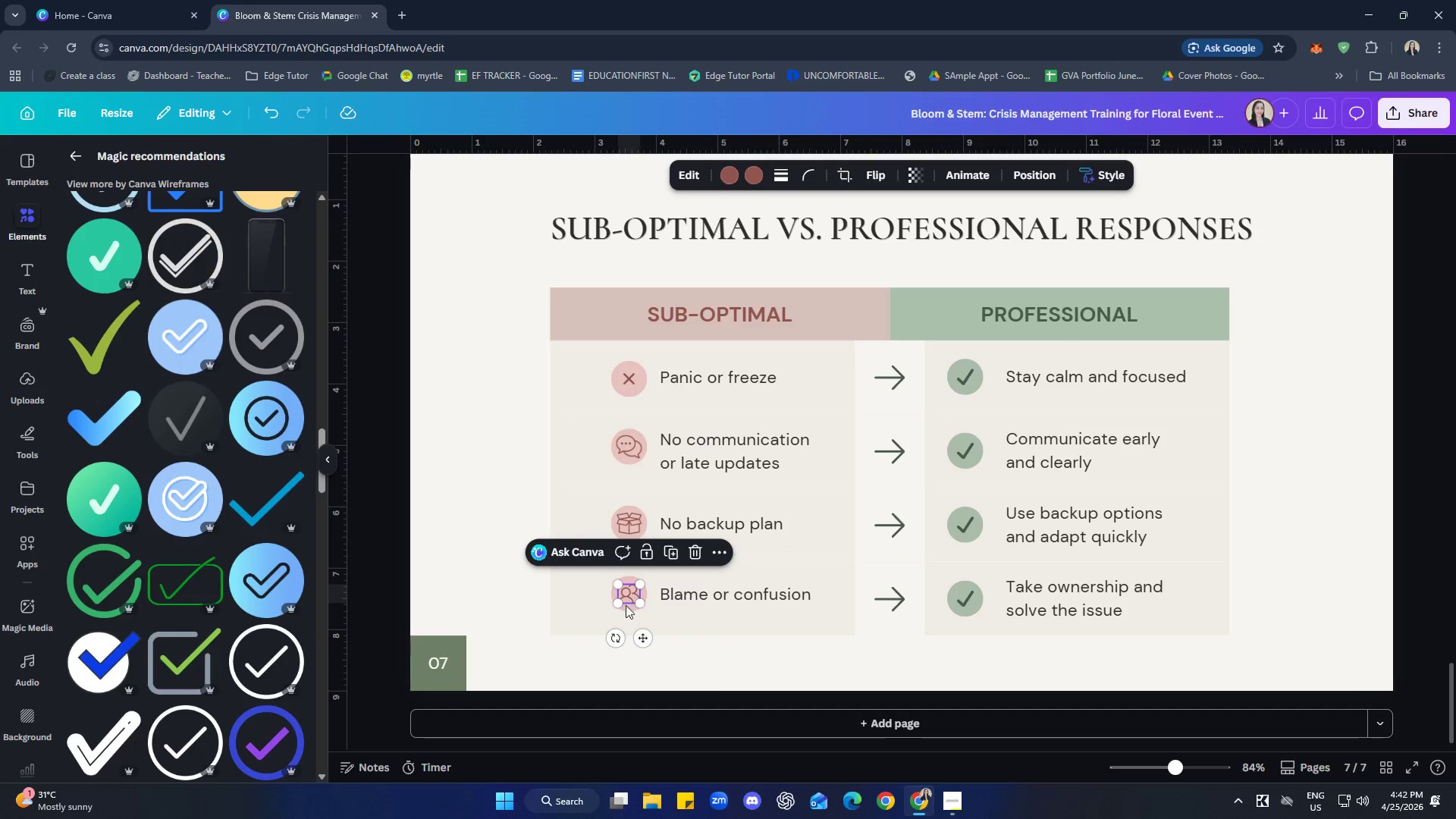 
hold_key(key=ShiftLeft, duration=0.47)
double_click([629, 611])
 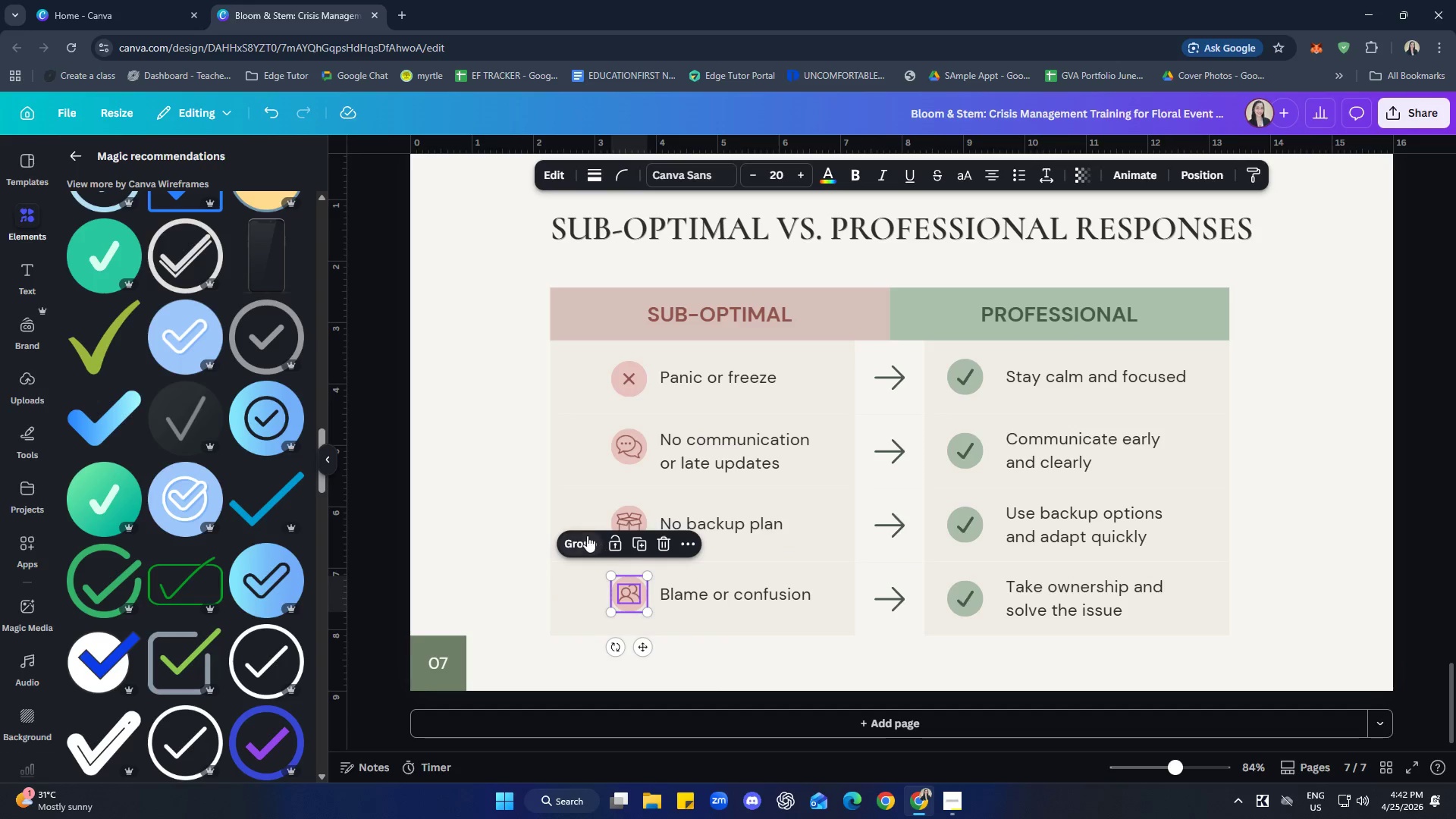 
left_click([587, 535])
 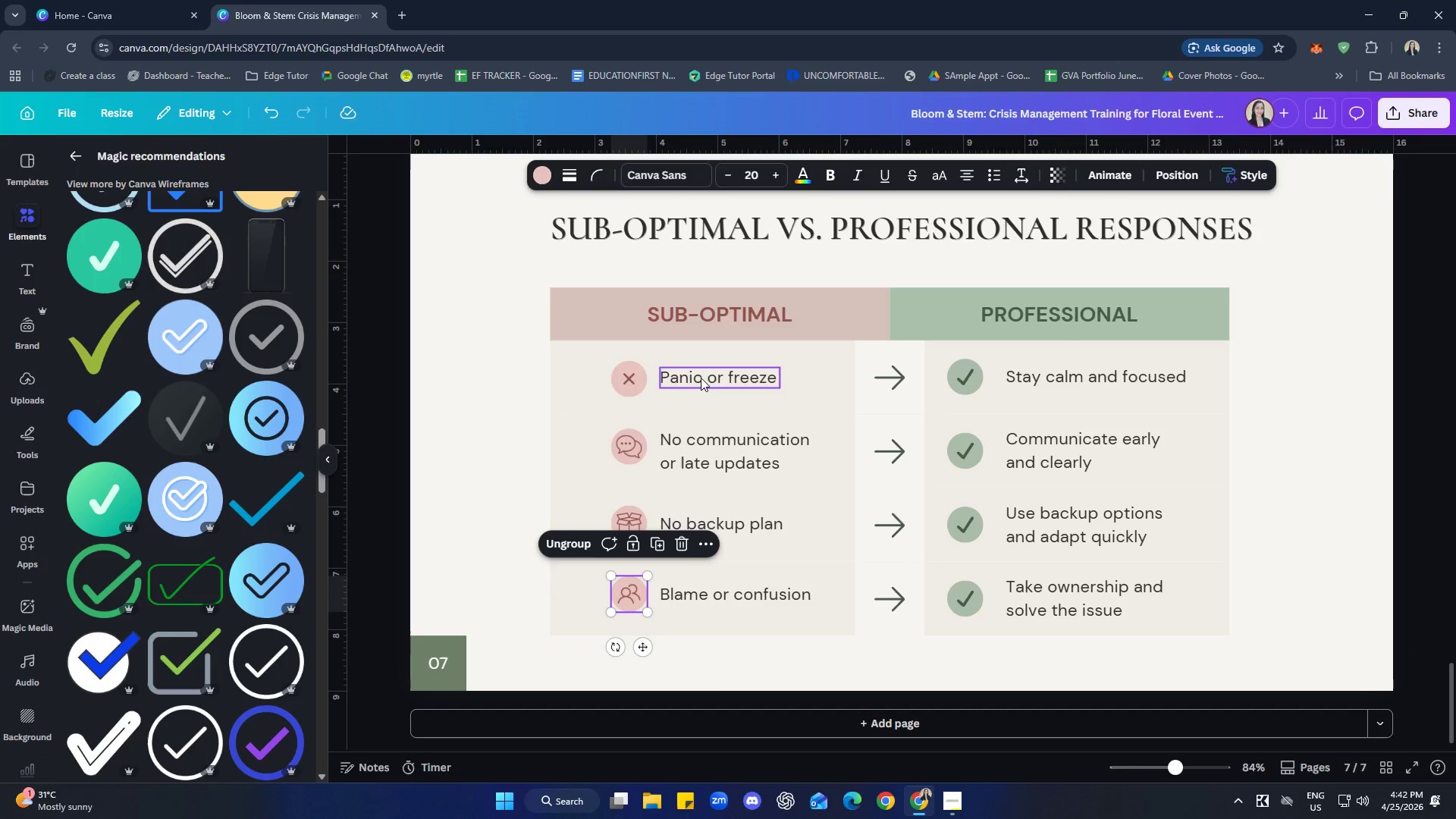 
left_click([632, 684])
 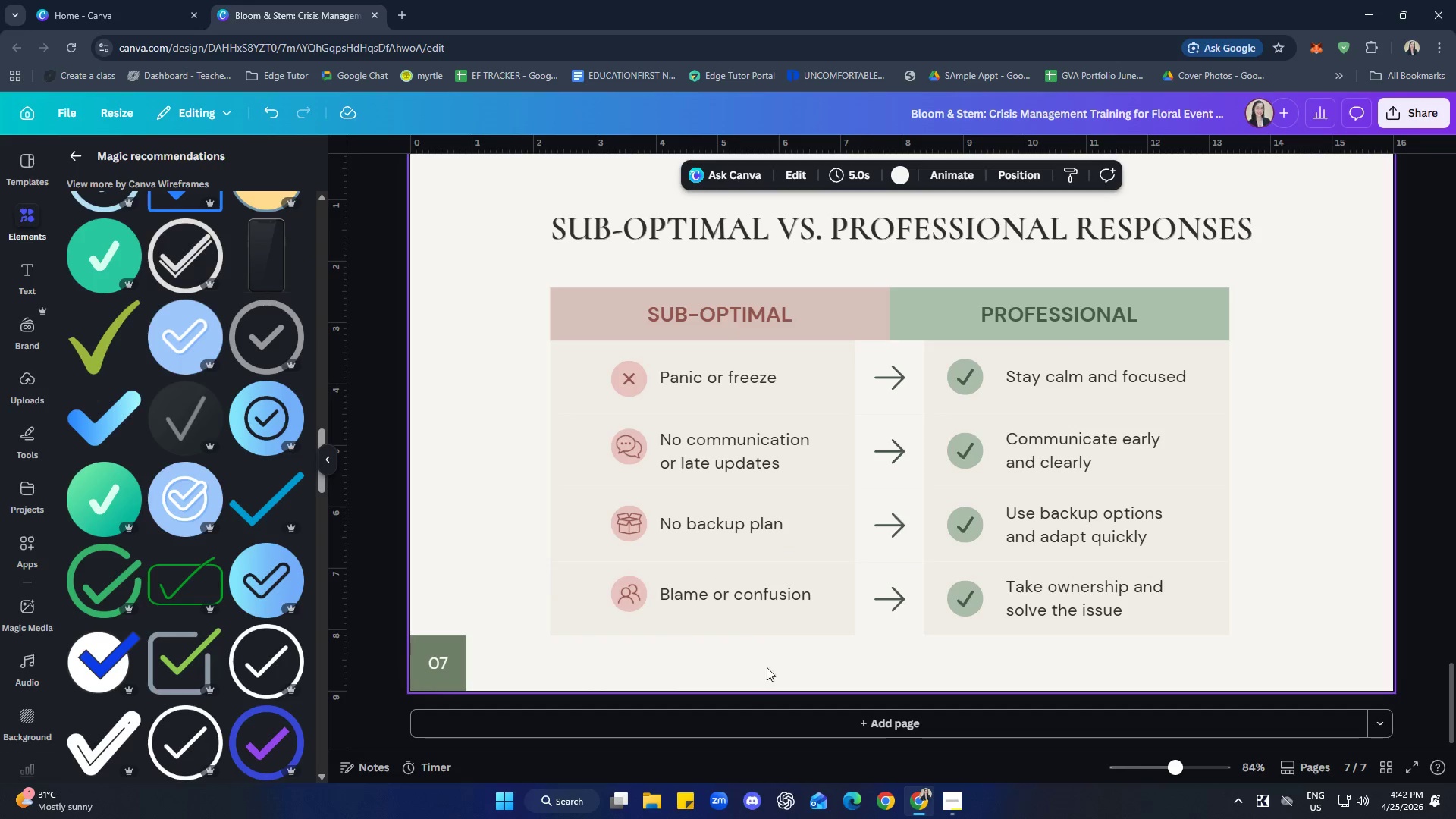 
left_click_drag(start_coordinate=[786, 657], to_coordinate=[592, 370])
 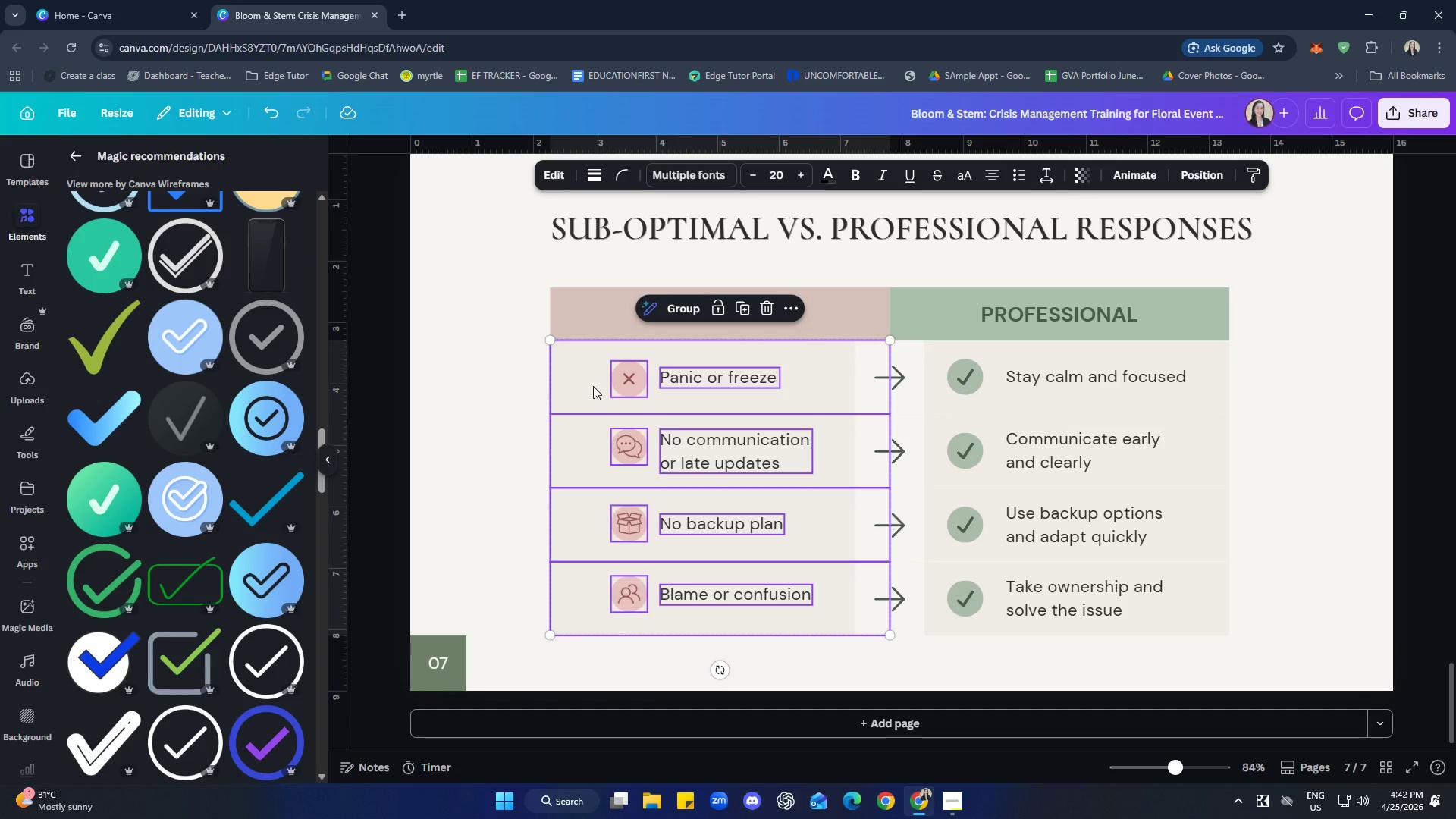 
right_click([593, 386])
 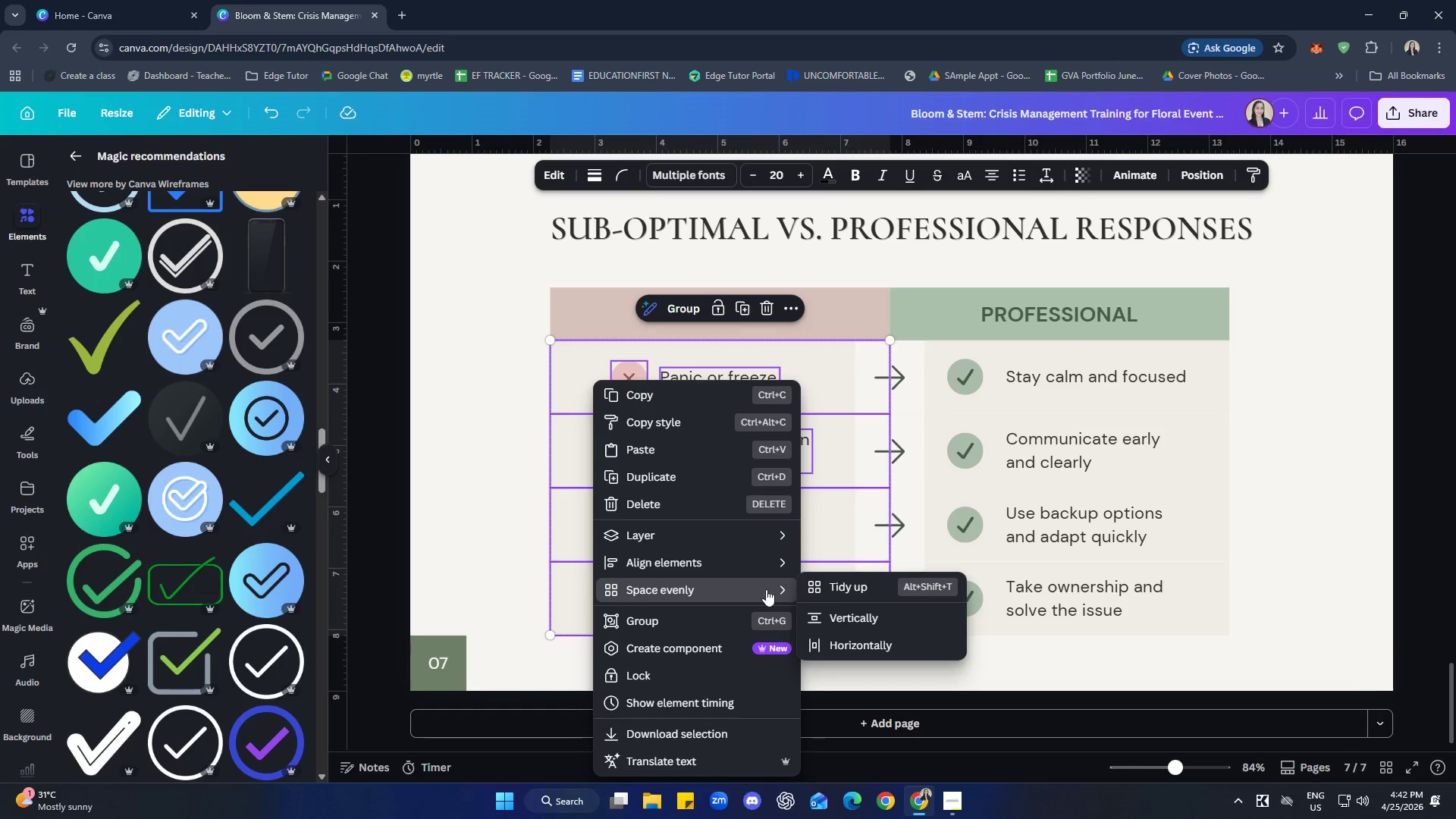 
left_click([832, 593])
 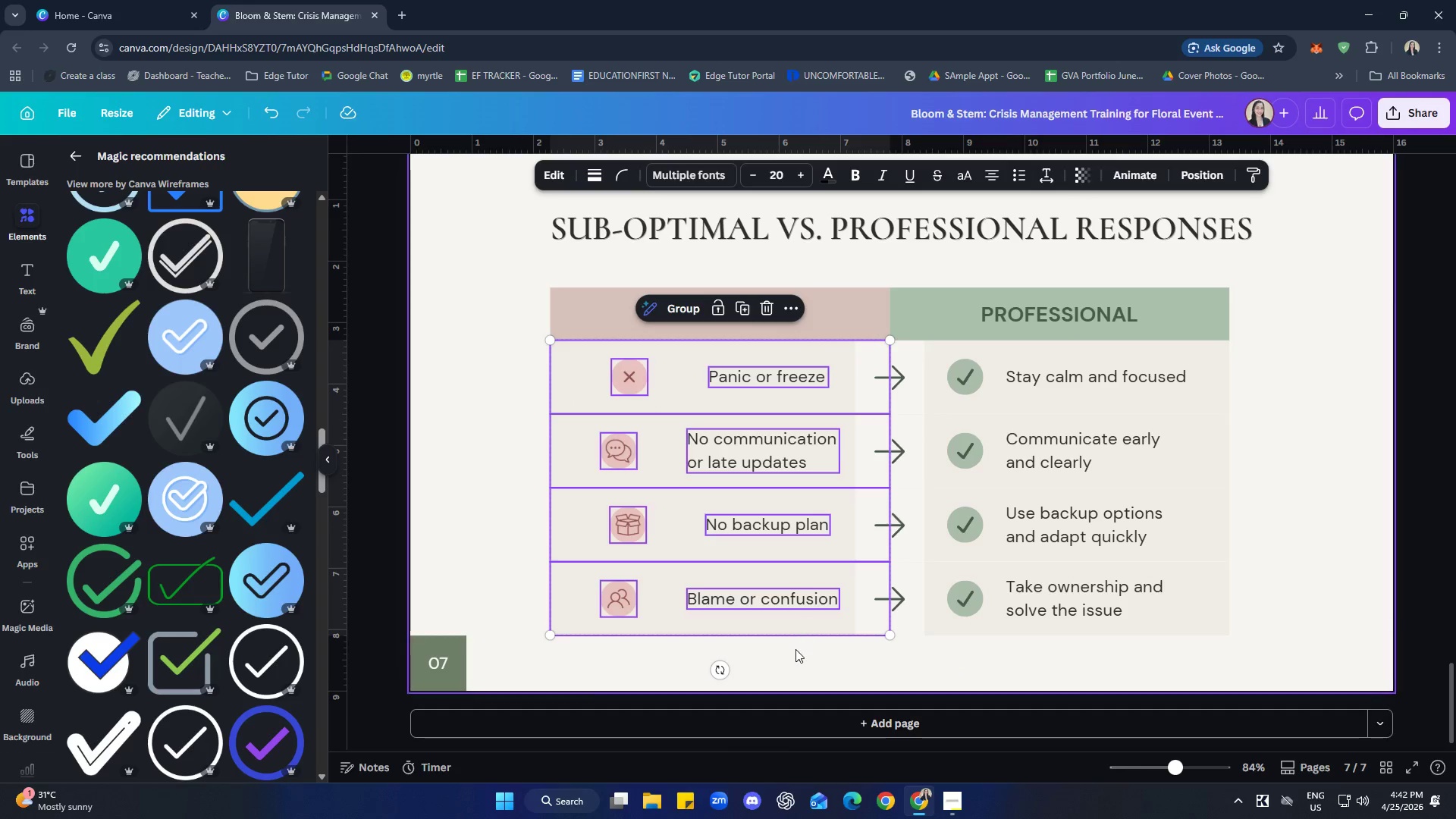 
left_click([795, 661])
 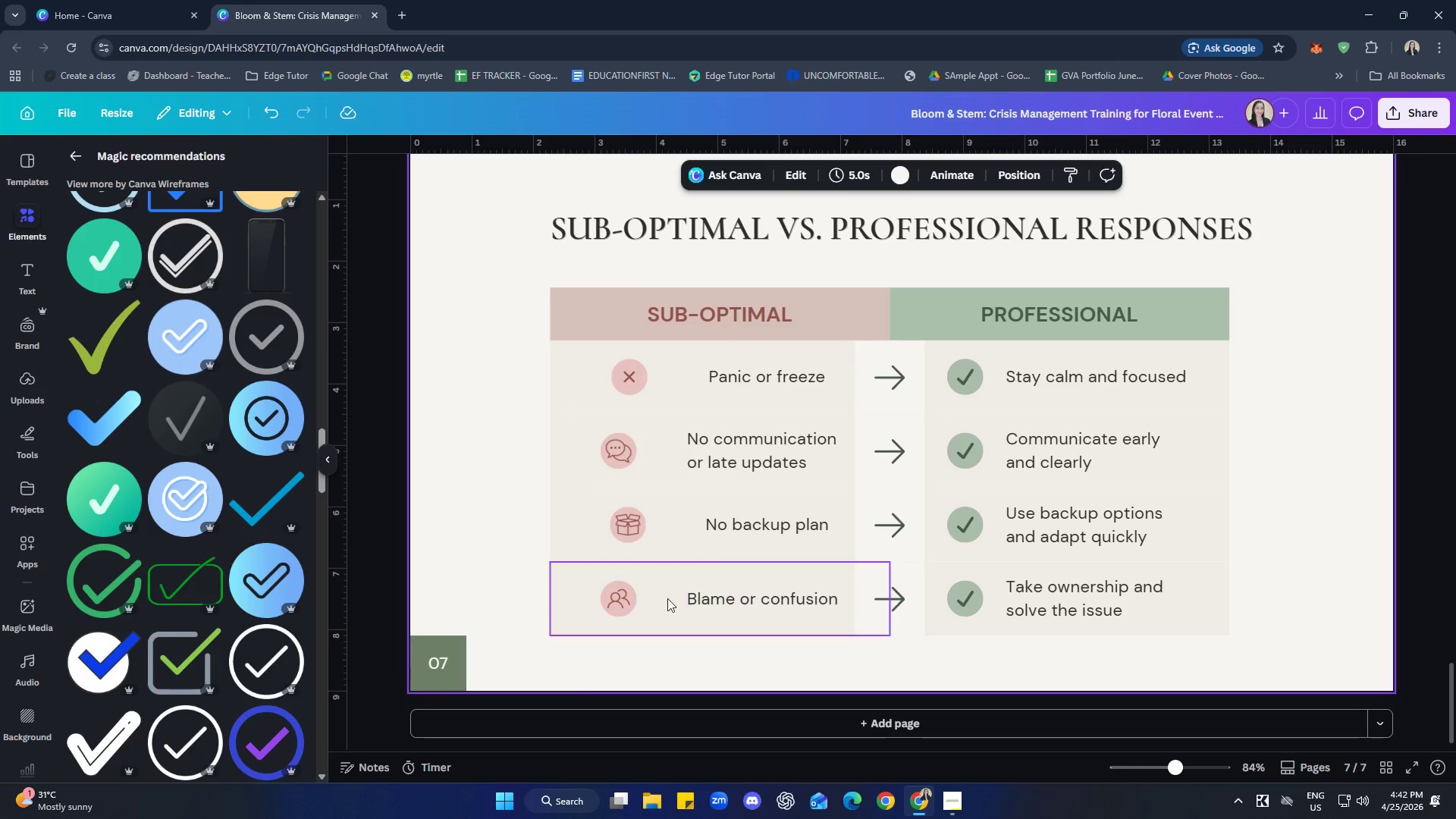 
left_click([626, 600])
 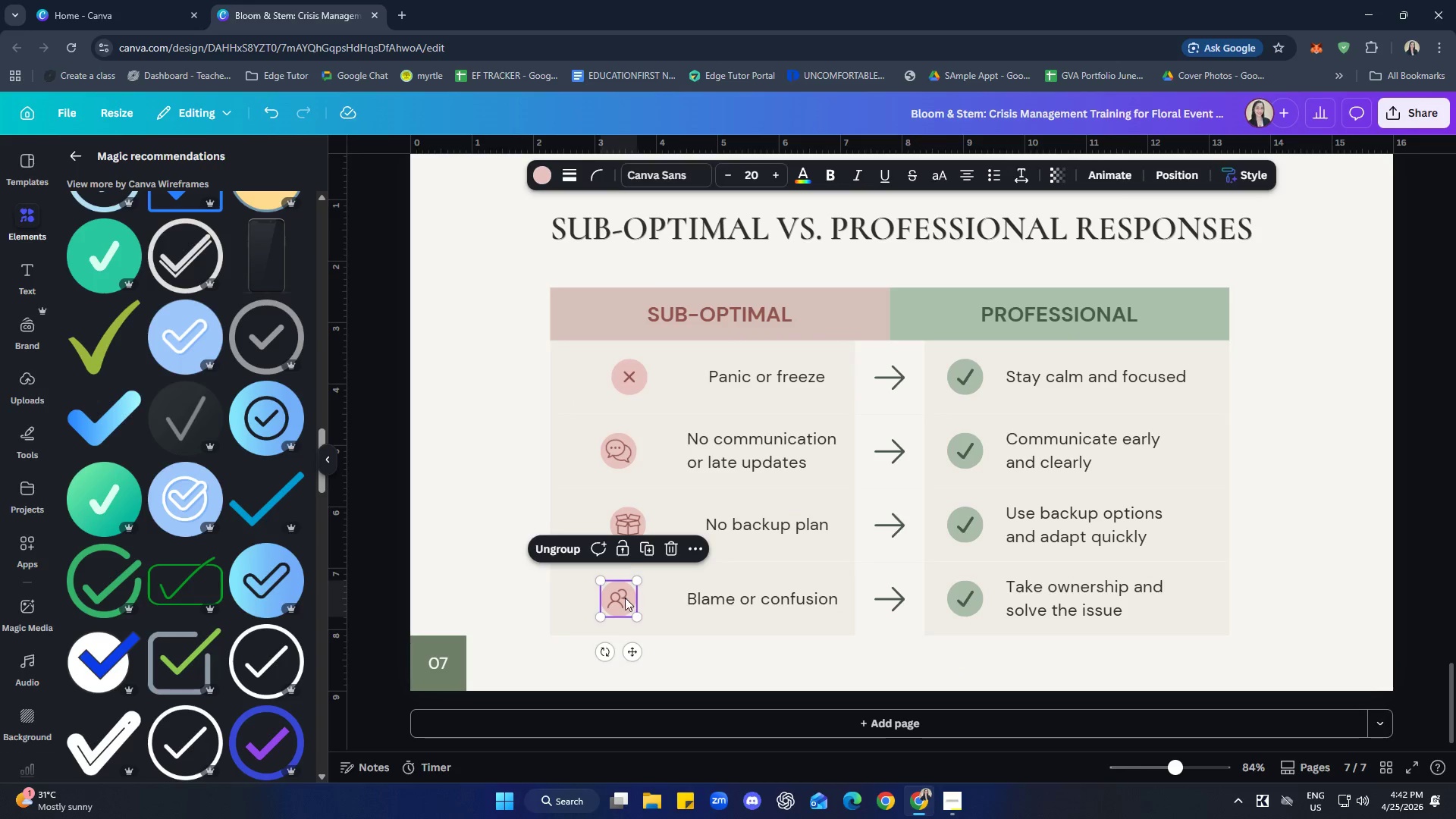 
hold_key(key=ShiftLeft, duration=1.98)
left_click([625, 525])
 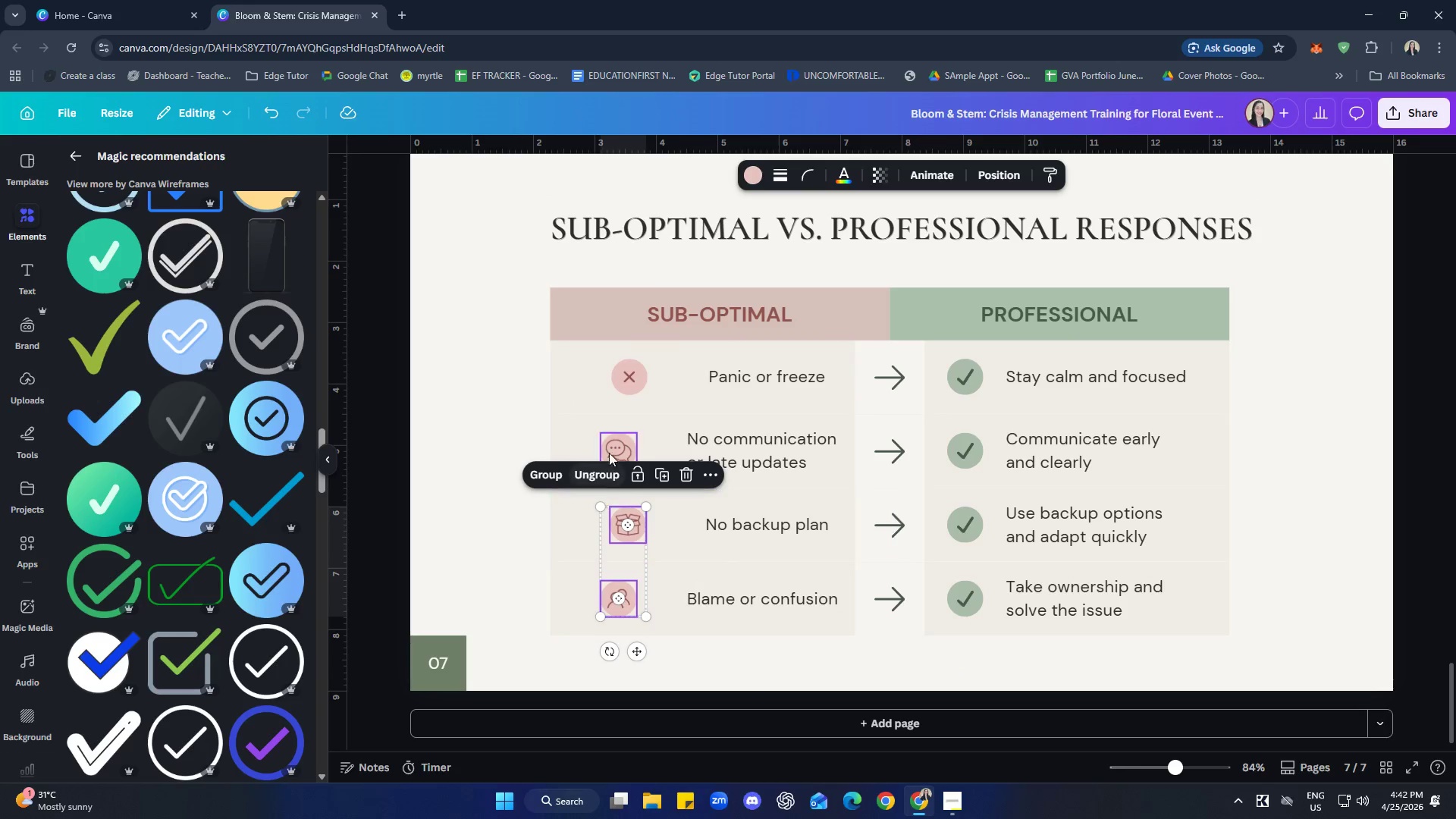 
left_click([608, 438])
 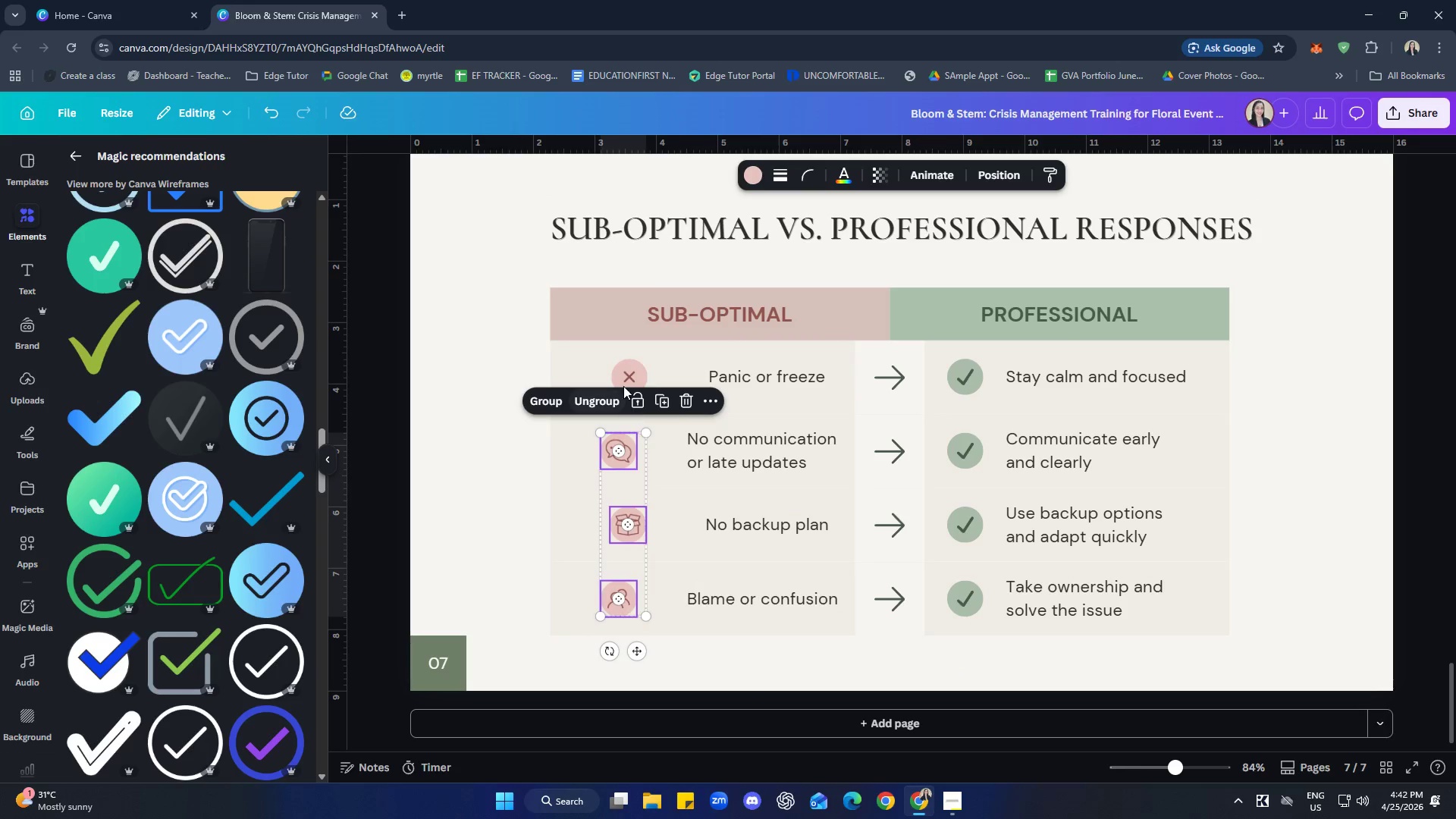 
left_click([623, 375])
 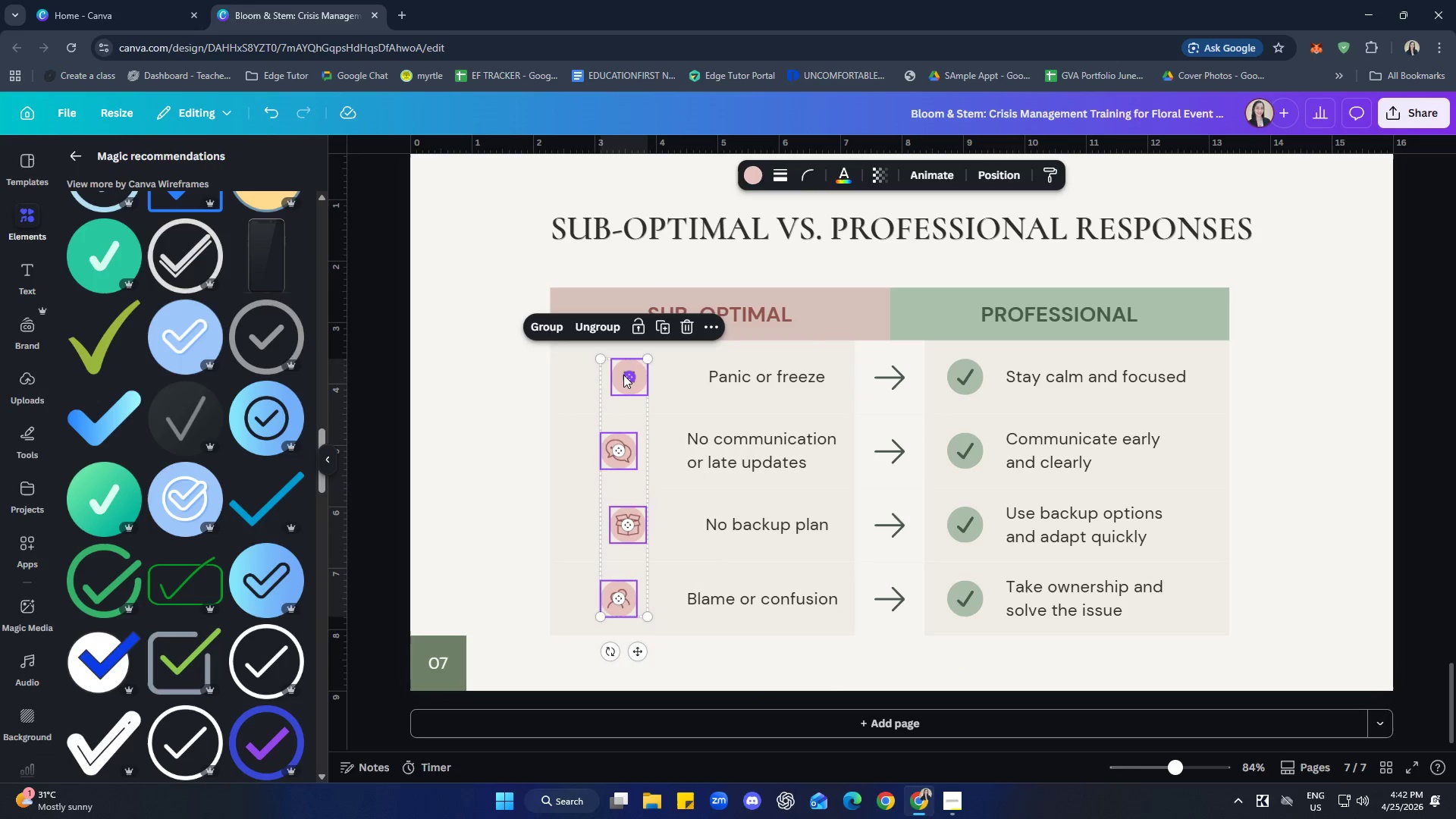 
right_click([623, 375])
 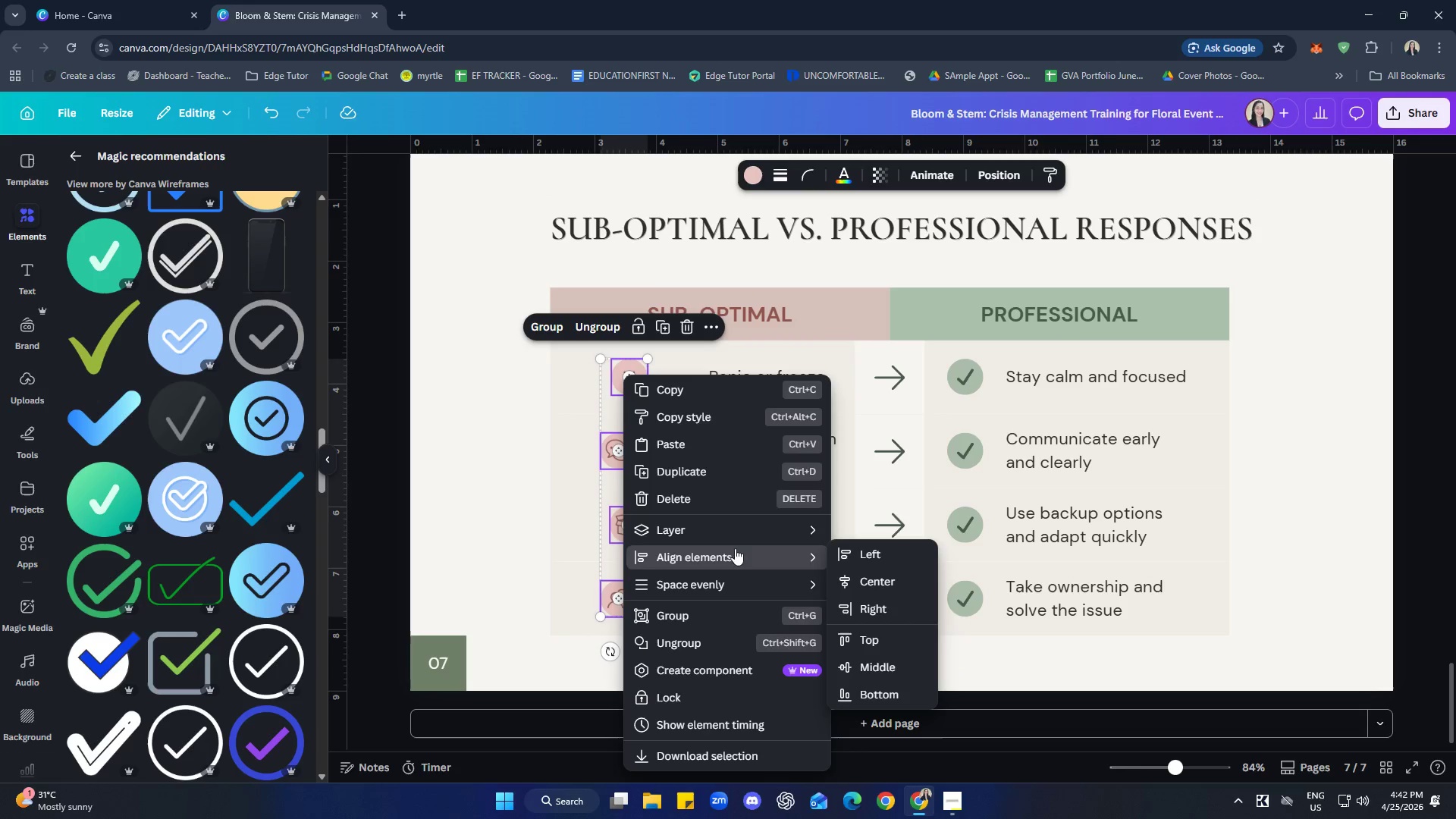 
left_click([874, 546])
 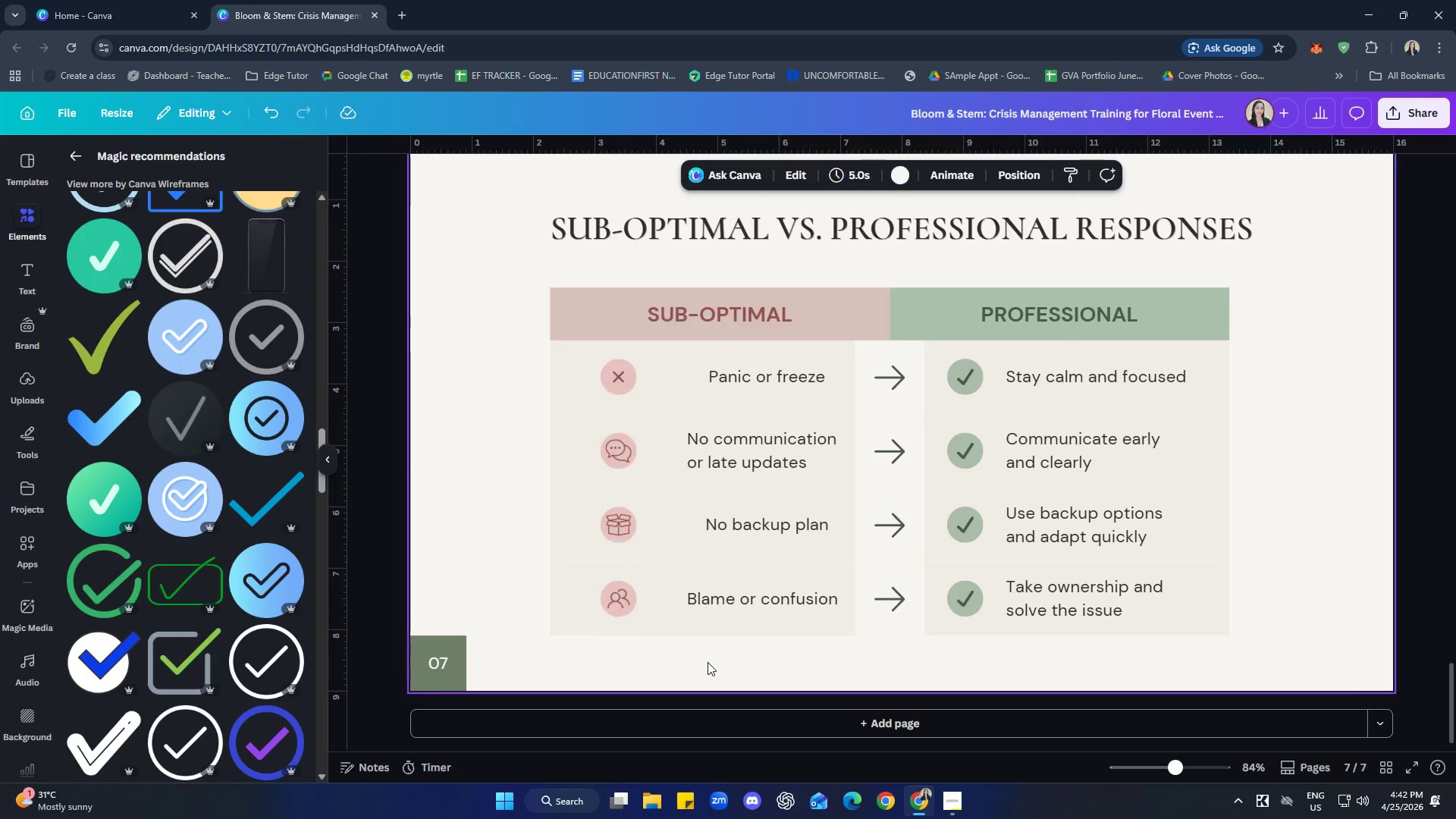 
double_click([725, 598])
 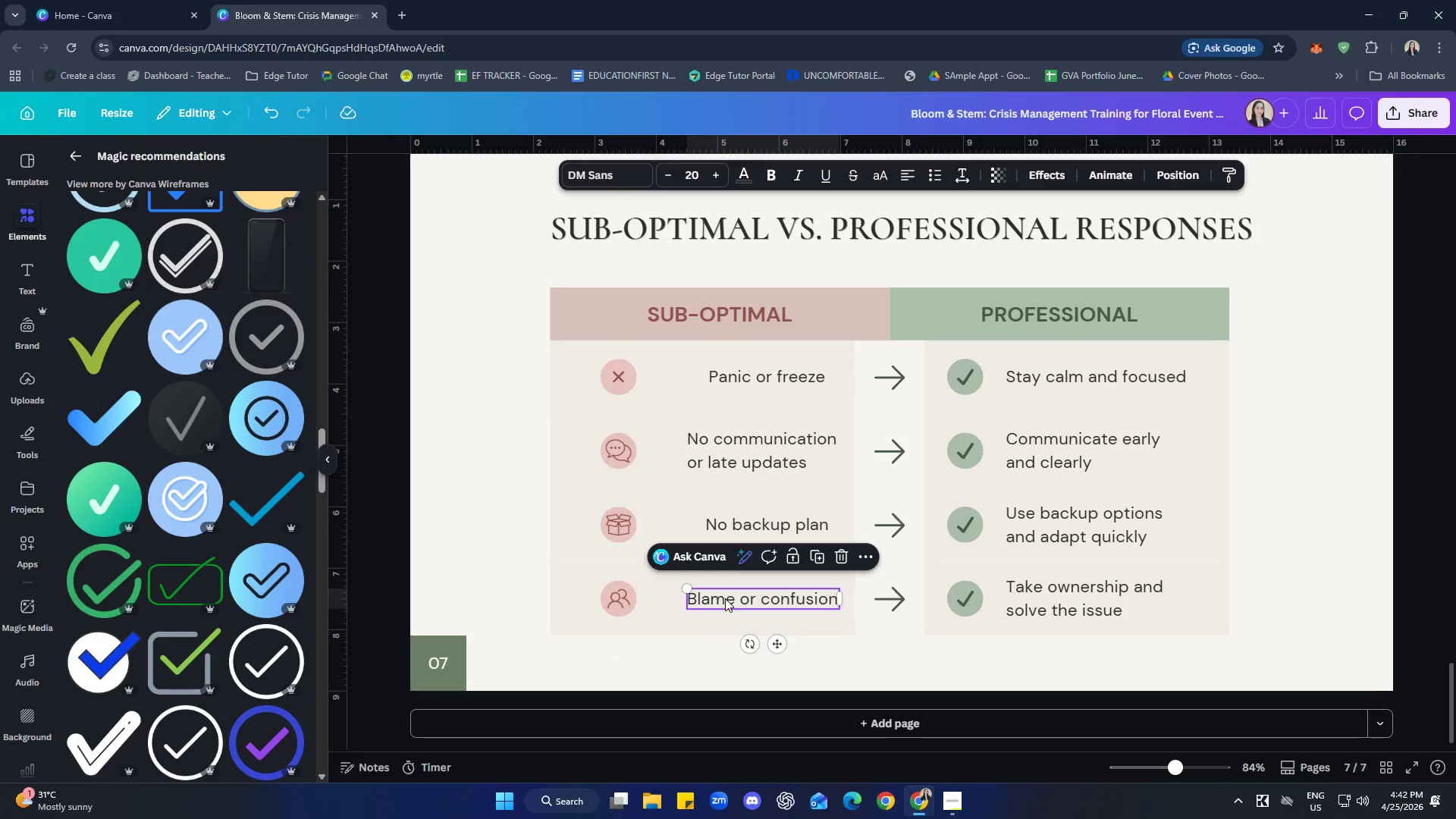 
hold_key(key=ShiftLeft, duration=2.02)
left_click([739, 524])
 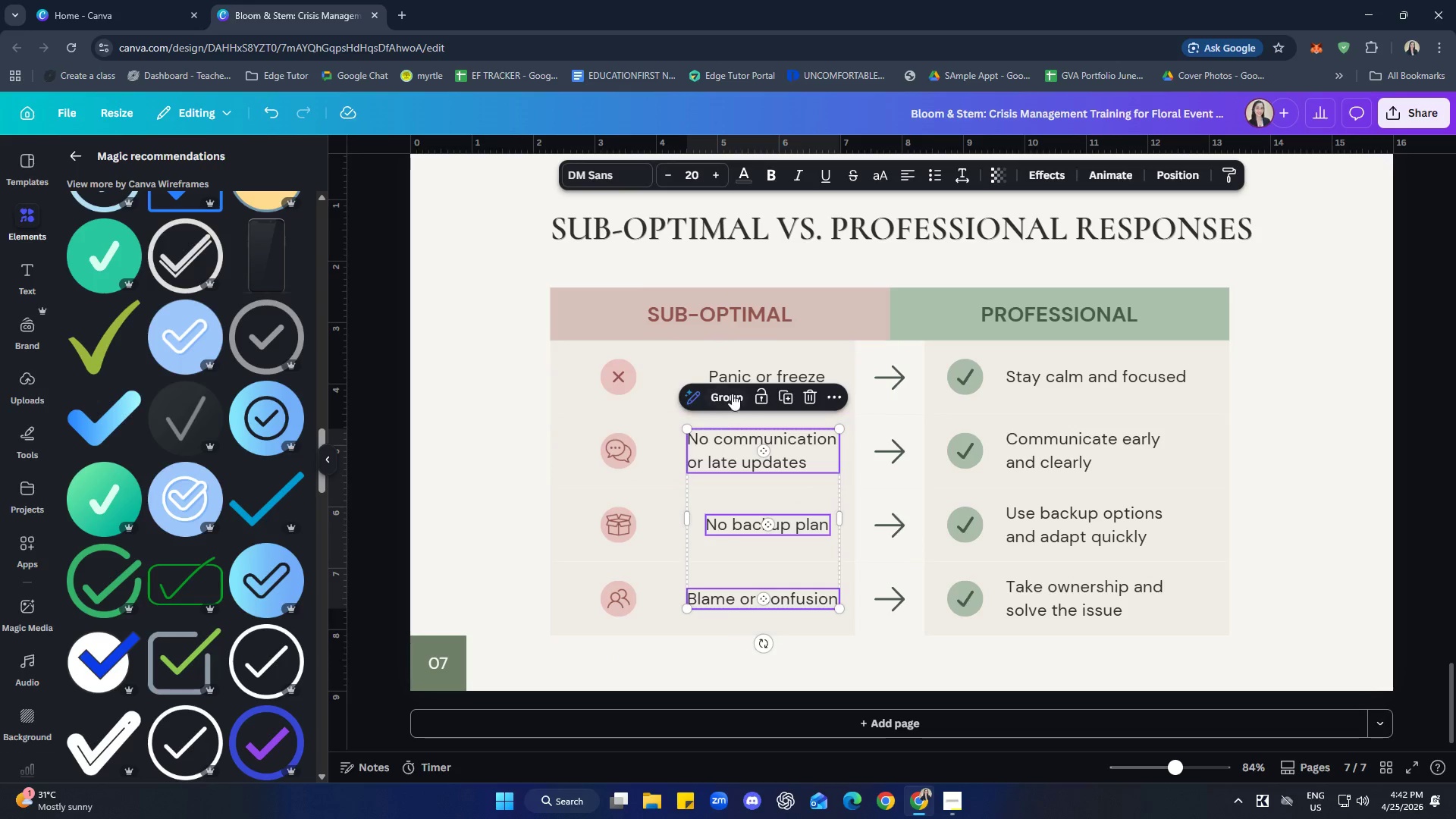 
left_click([731, 368])
 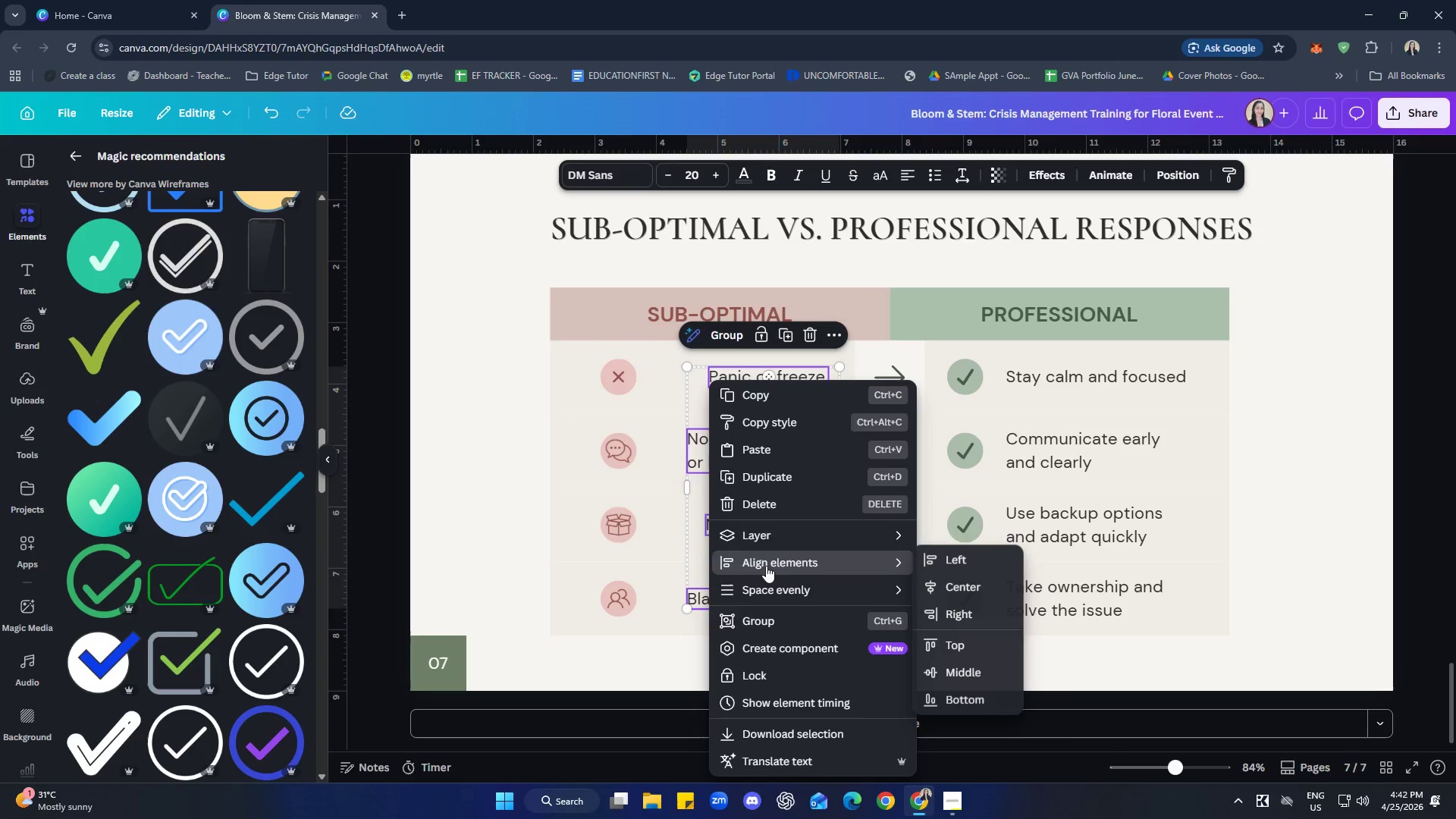 
left_click([952, 560])
 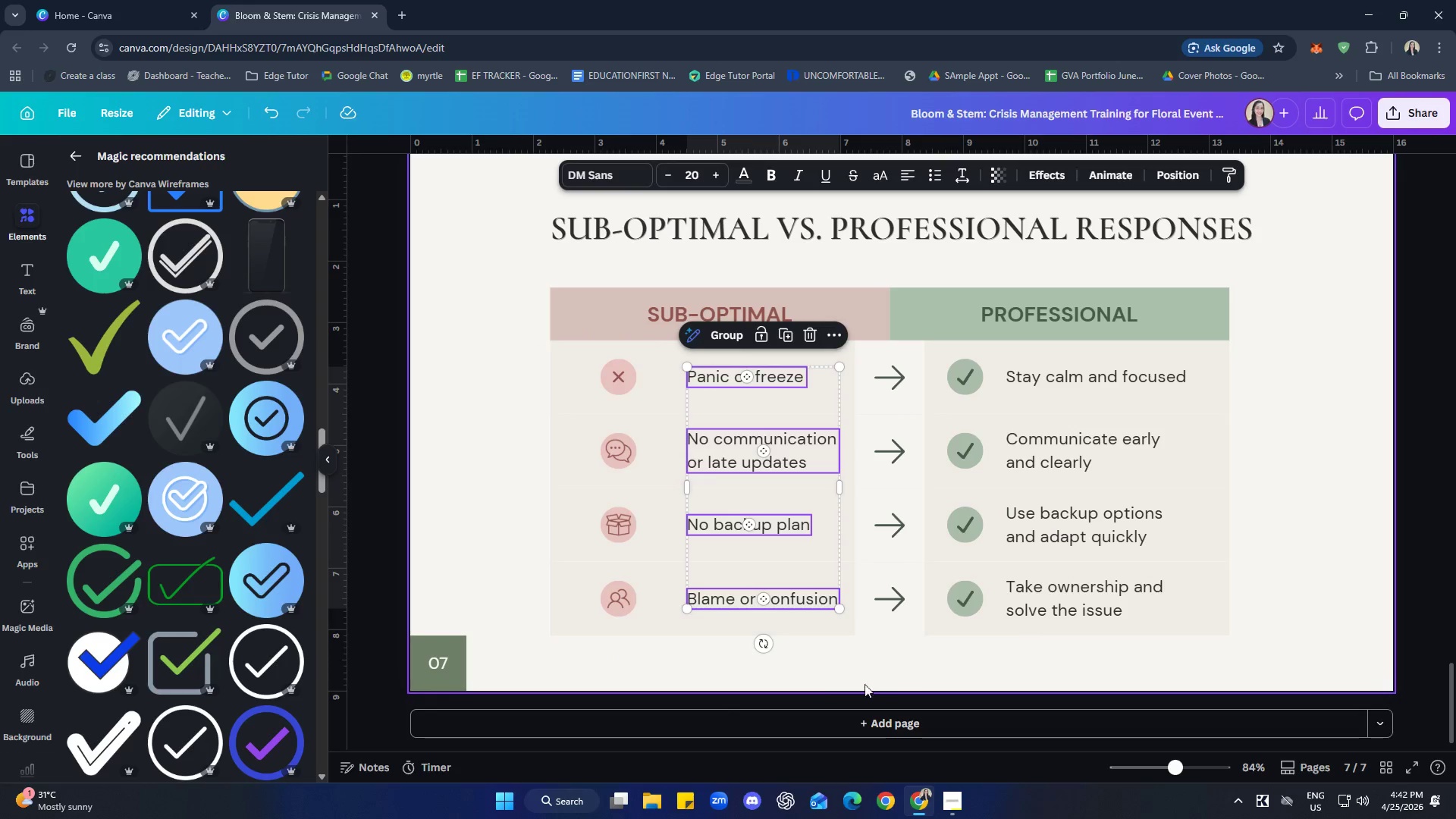 
left_click([802, 676])
 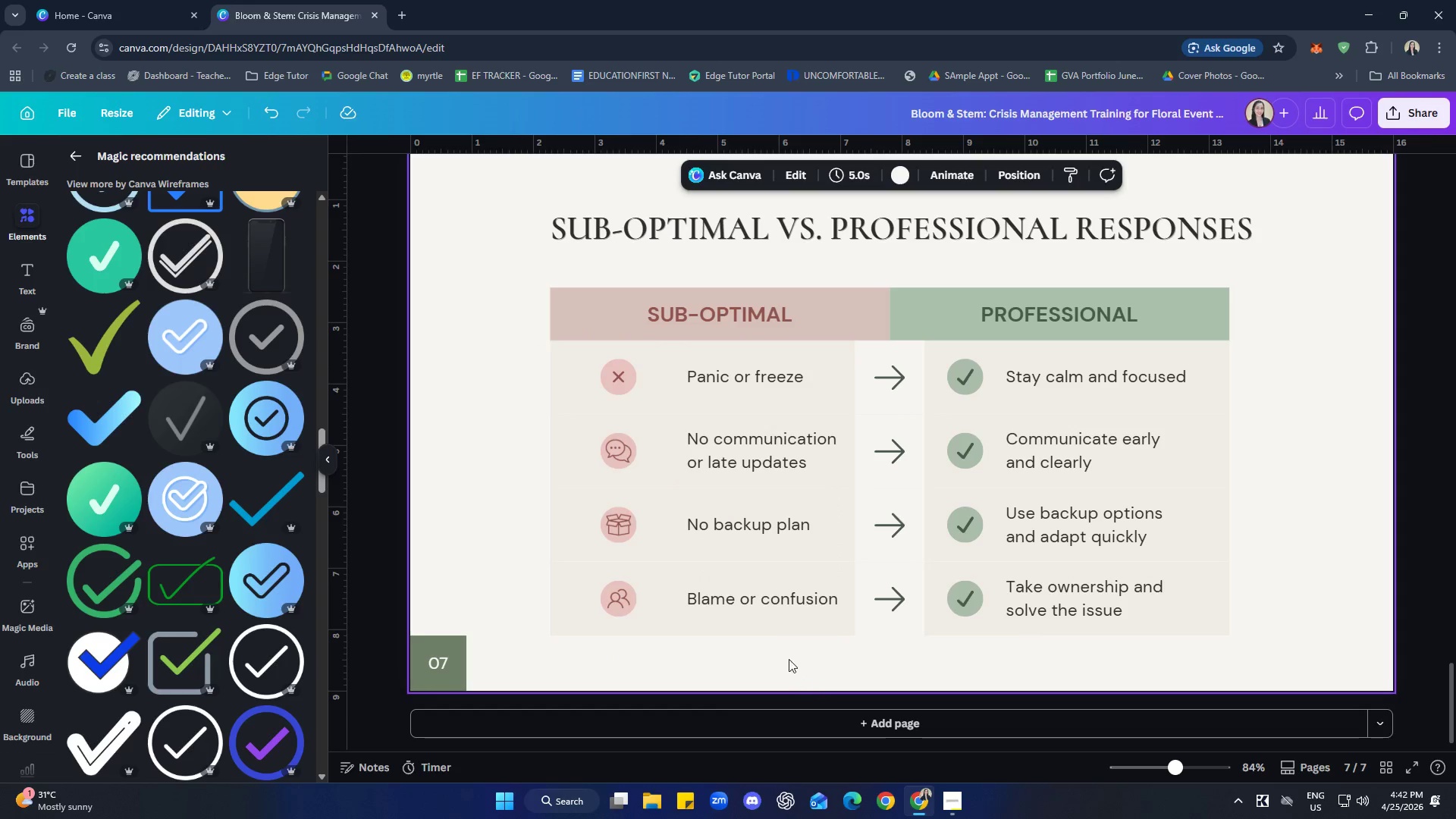 
hold_key(key=ShiftLeft, duration=2.91)
left_click([765, 608])
 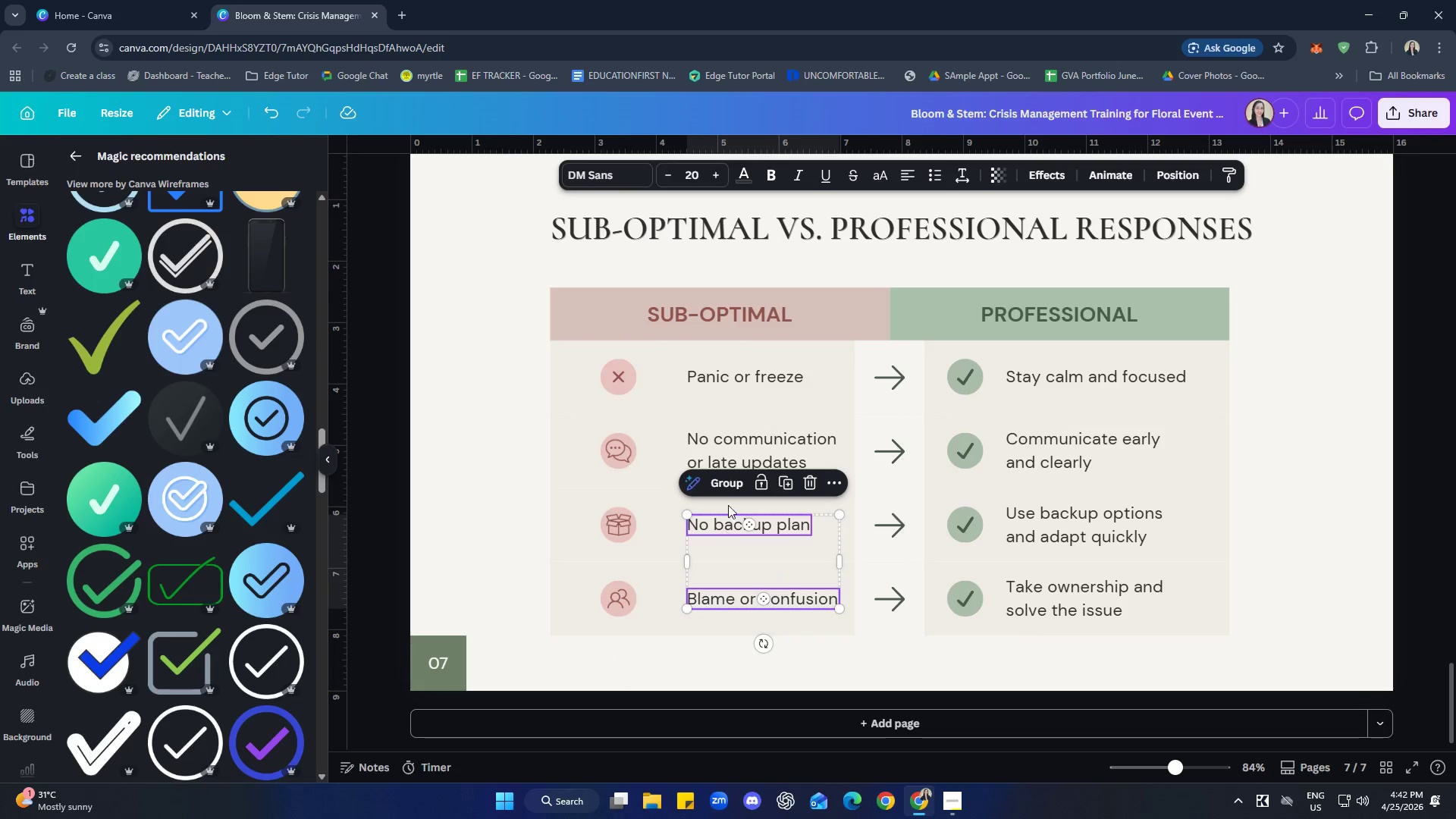 
double_click([734, 453])
 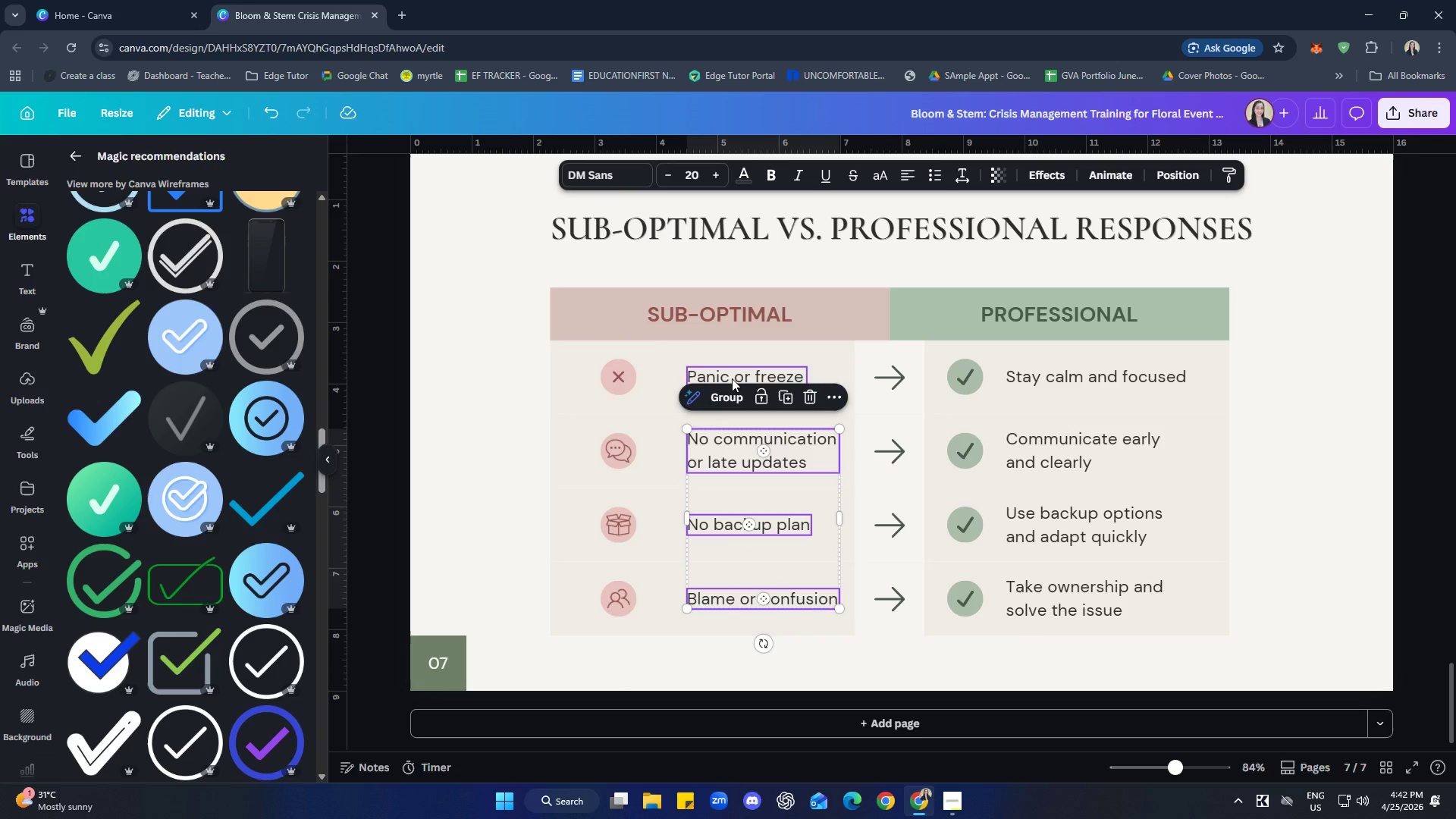 
left_click([732, 378])
 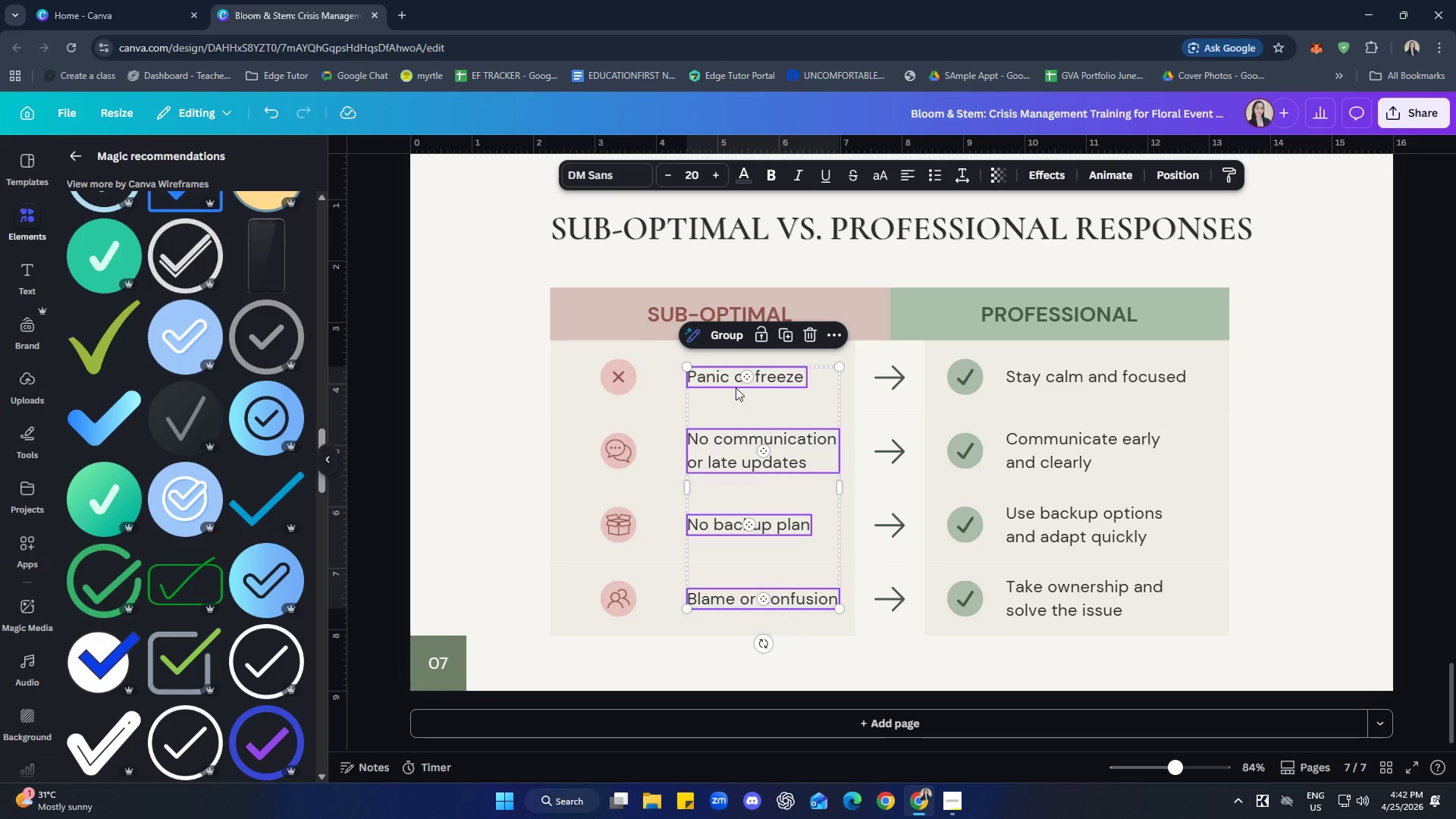 
key(ArrowLeft)
 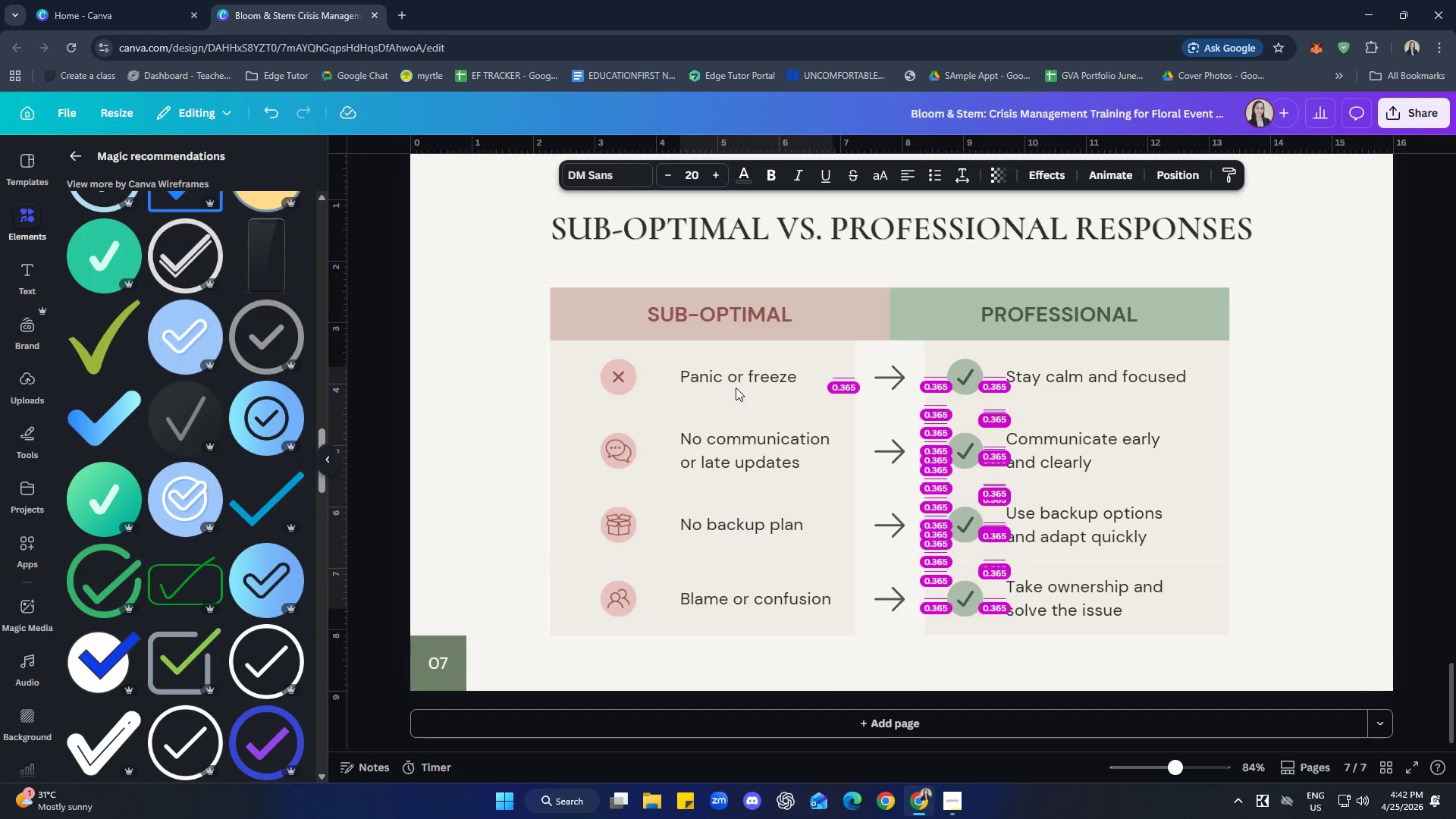 
key(ArrowLeft)
 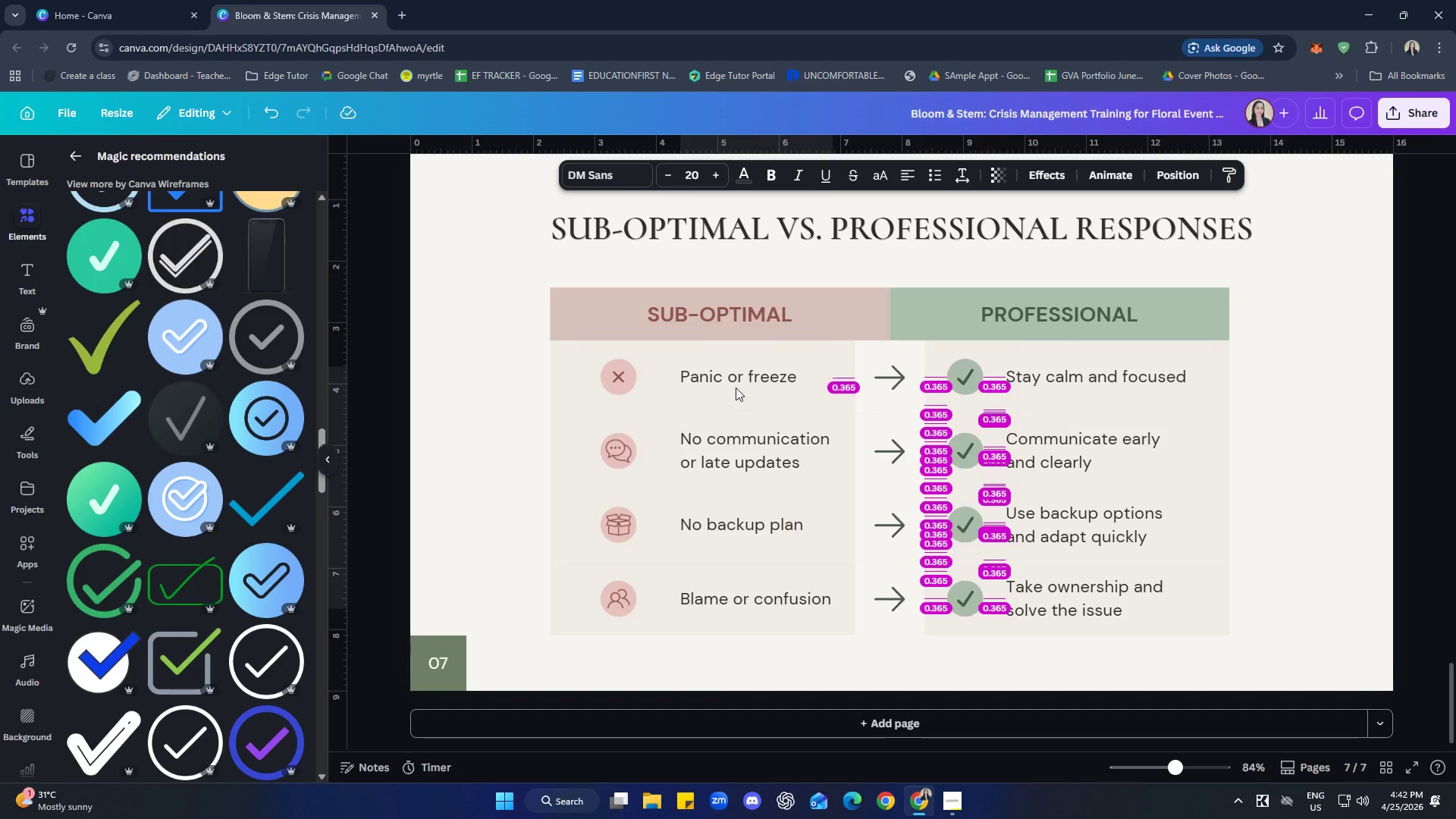 
key(ArrowLeft)
 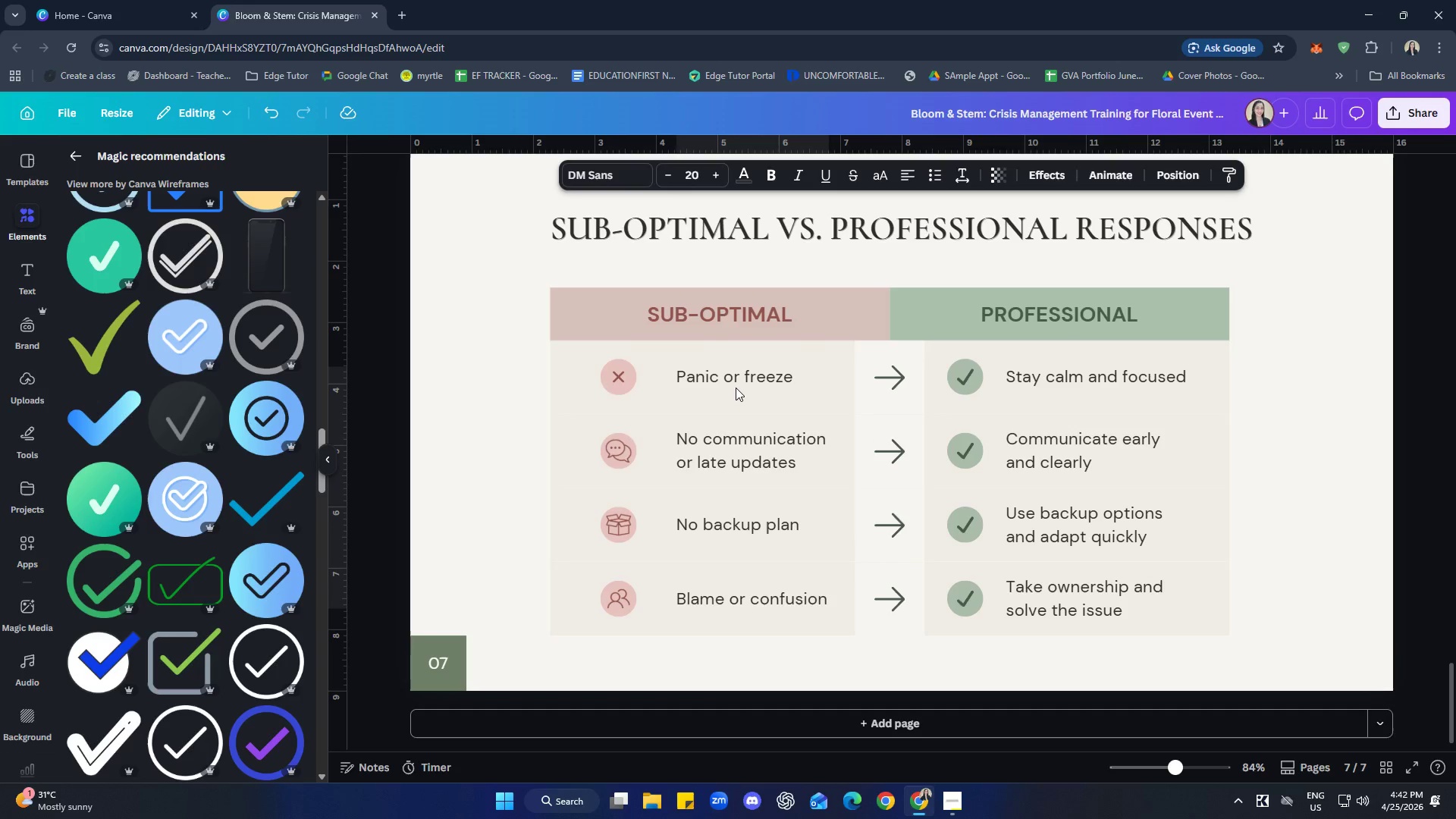 
key(ArrowLeft)
 